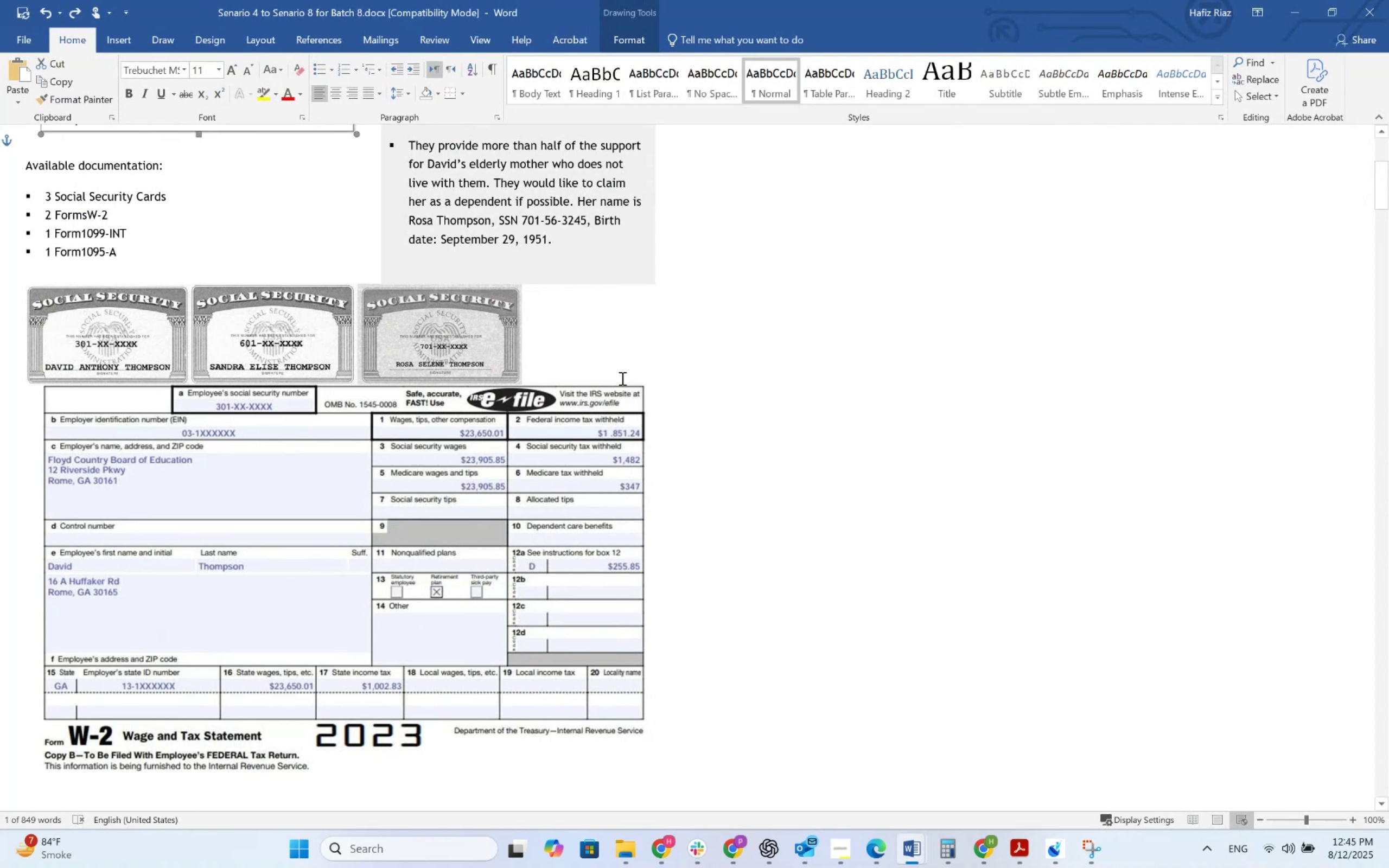 
key(Alt+Tab)
 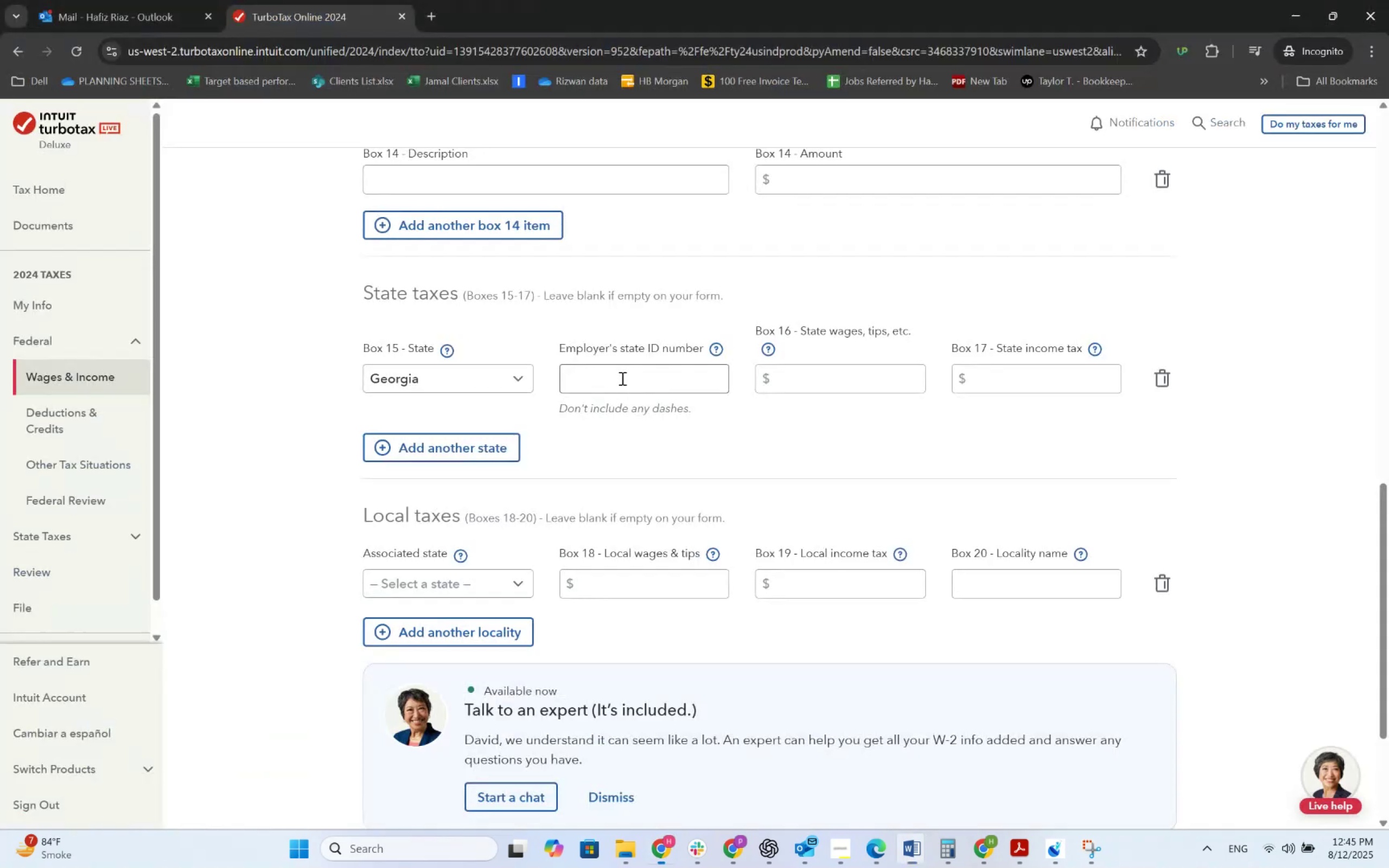 
key(Numpad1)
 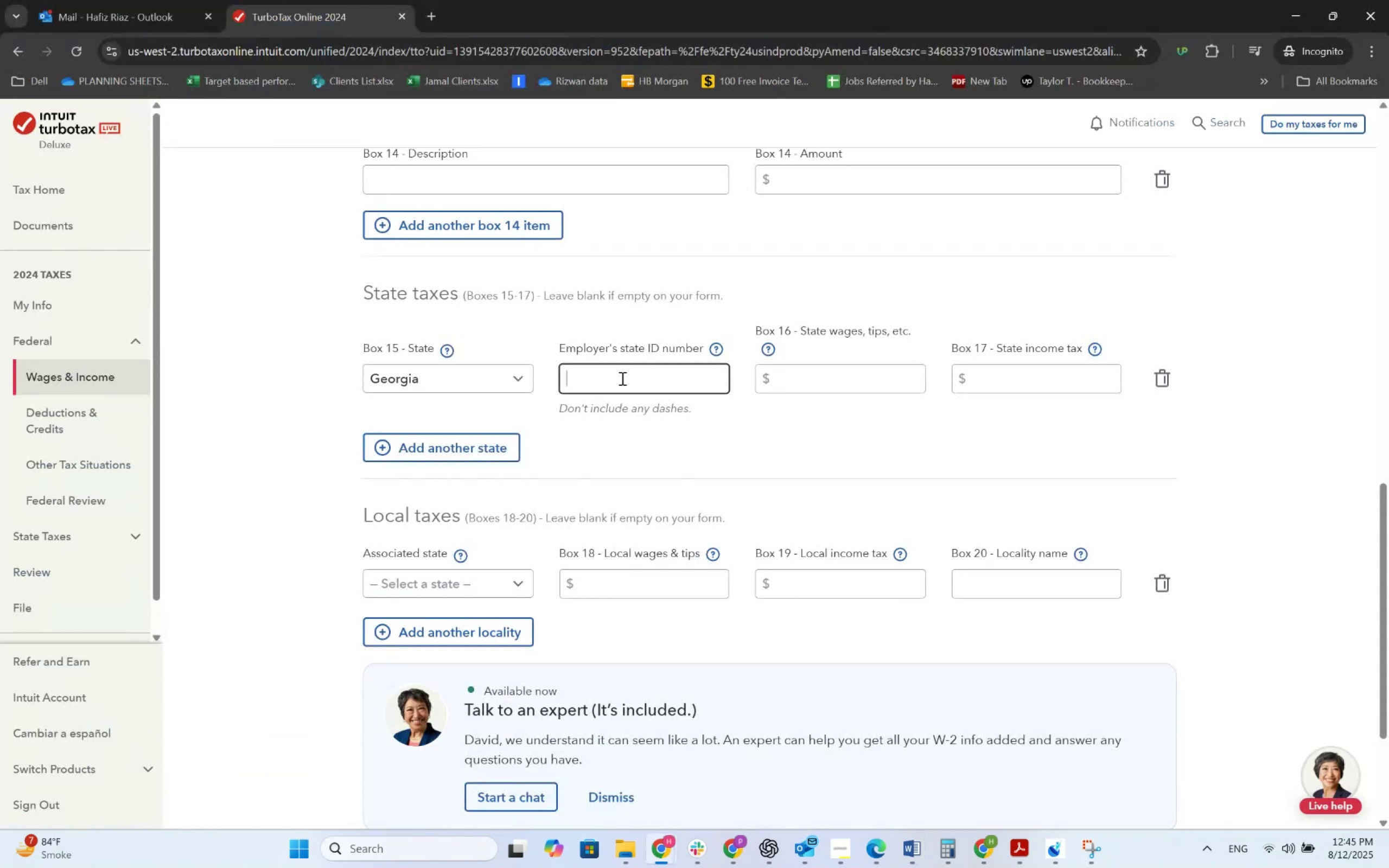 
key(Numpad3)
 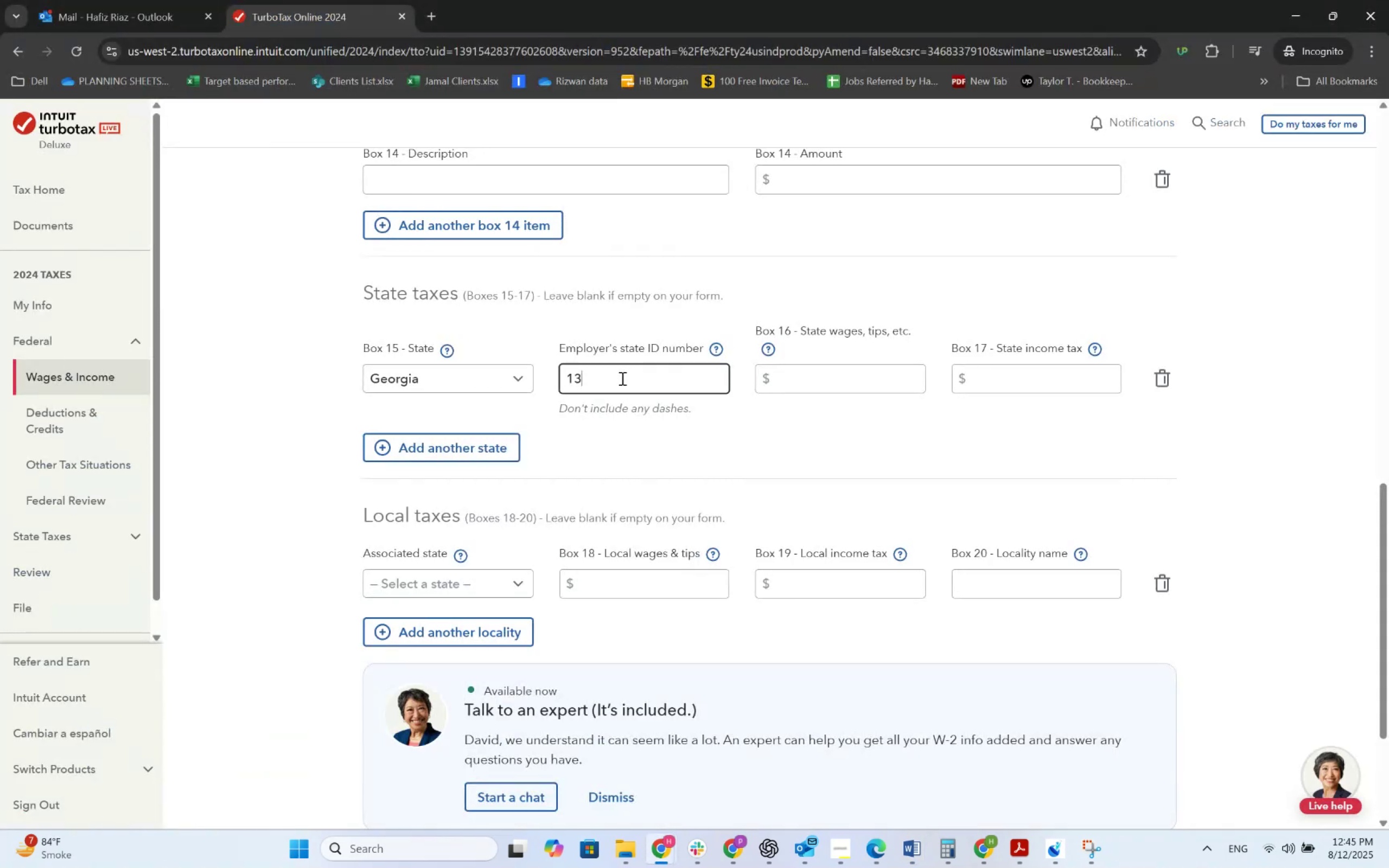 
key(Numpad1)
 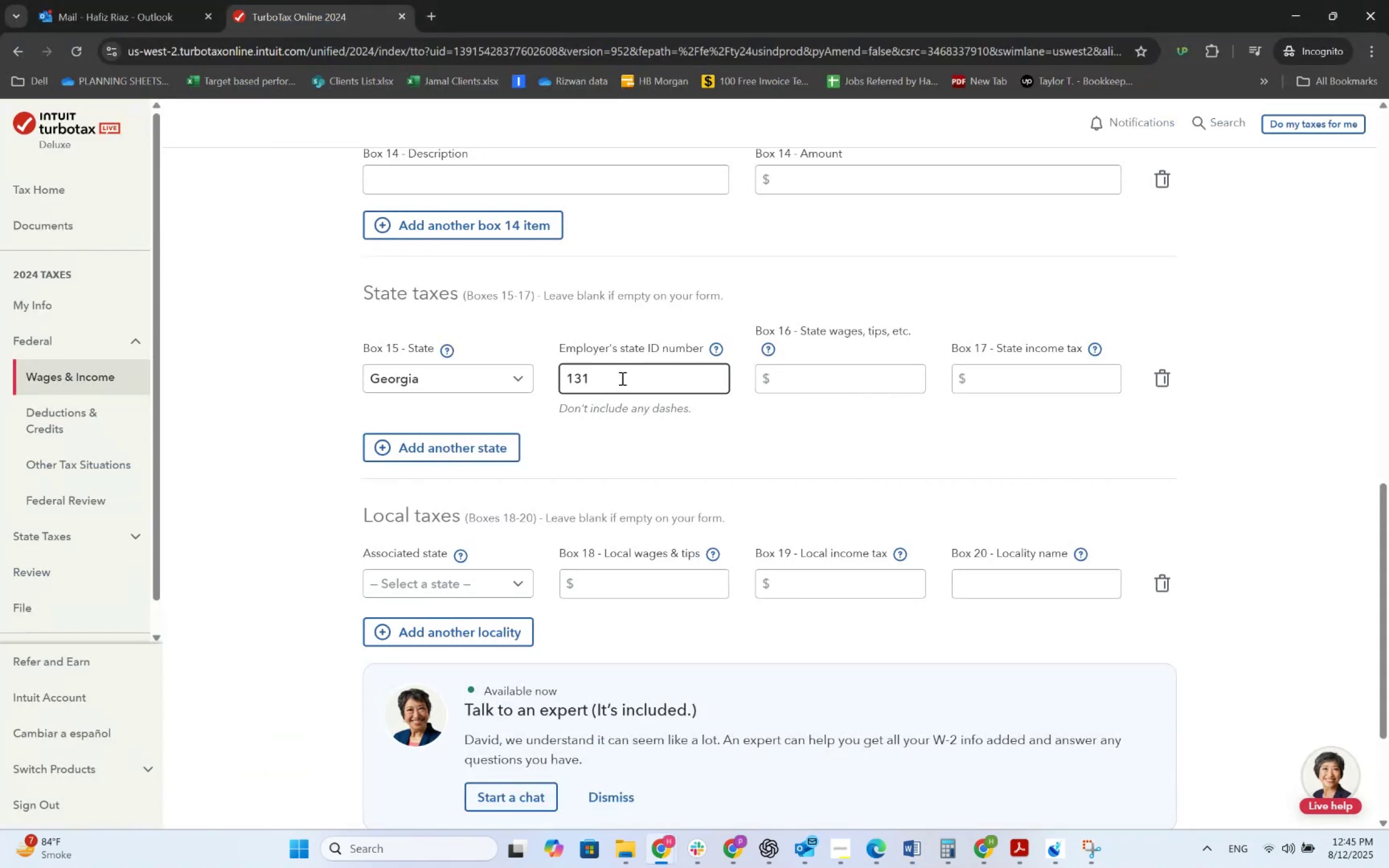 
key(Backspace)
 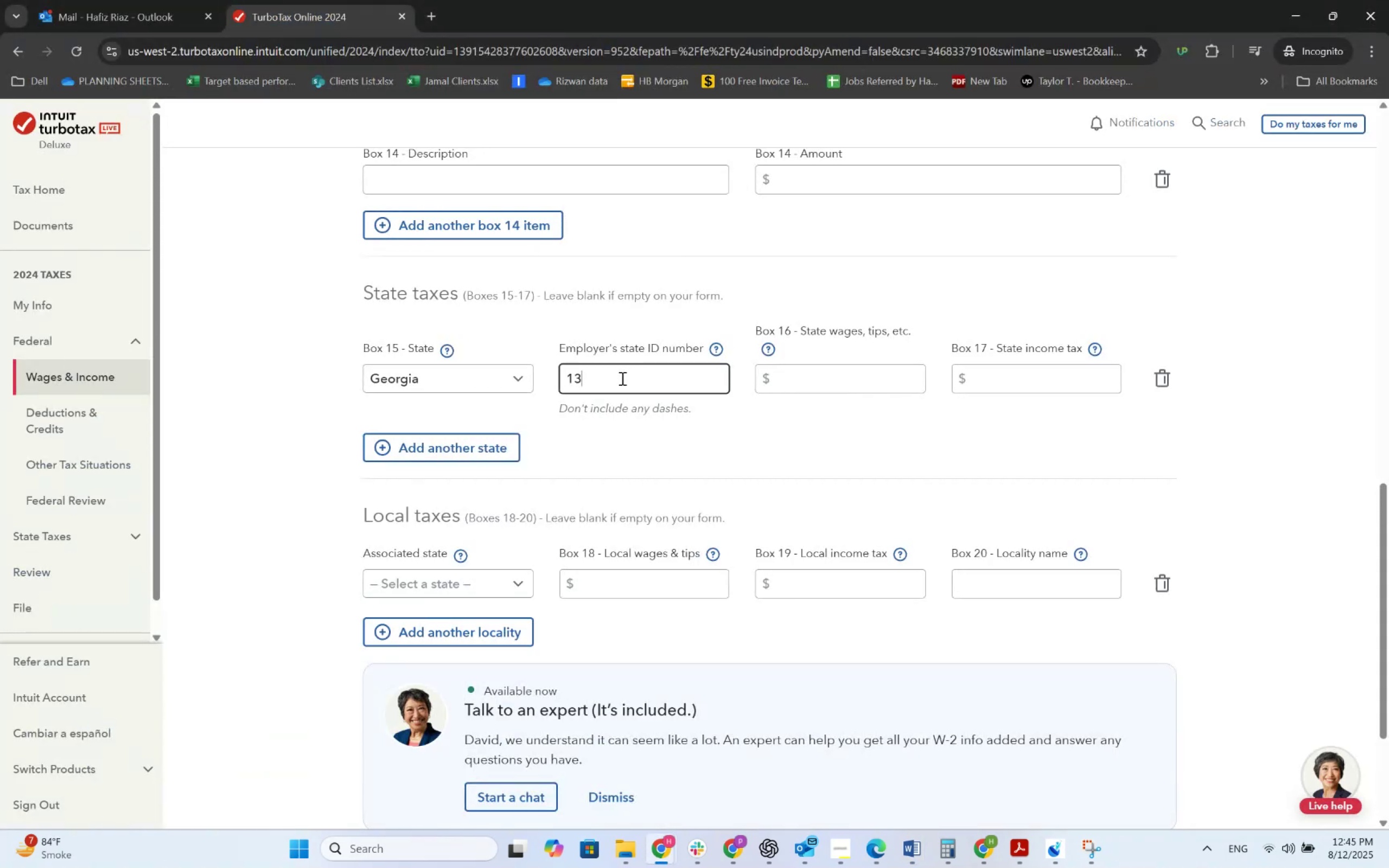 
key(Numpad1)
 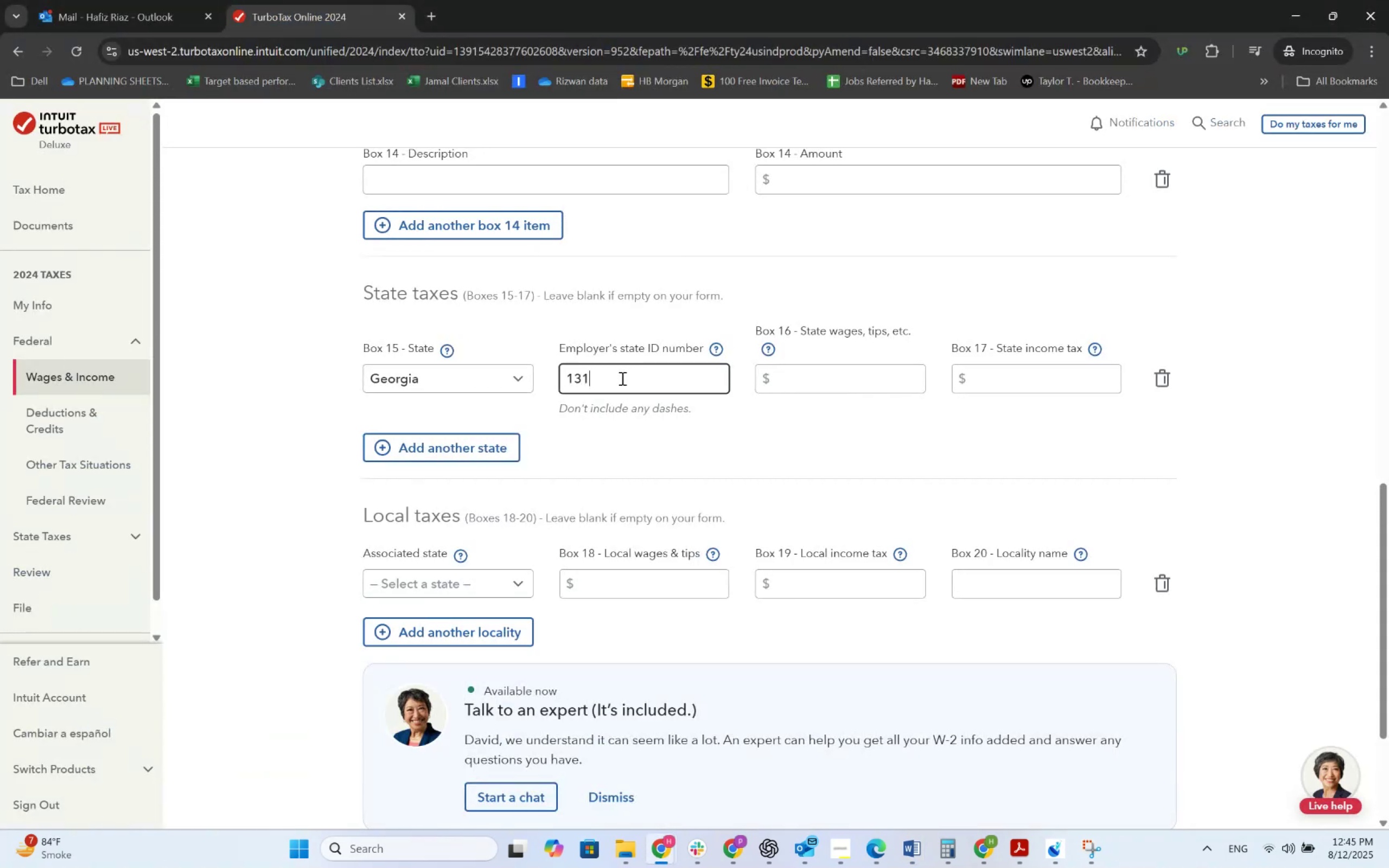 
key(Numpad2)
 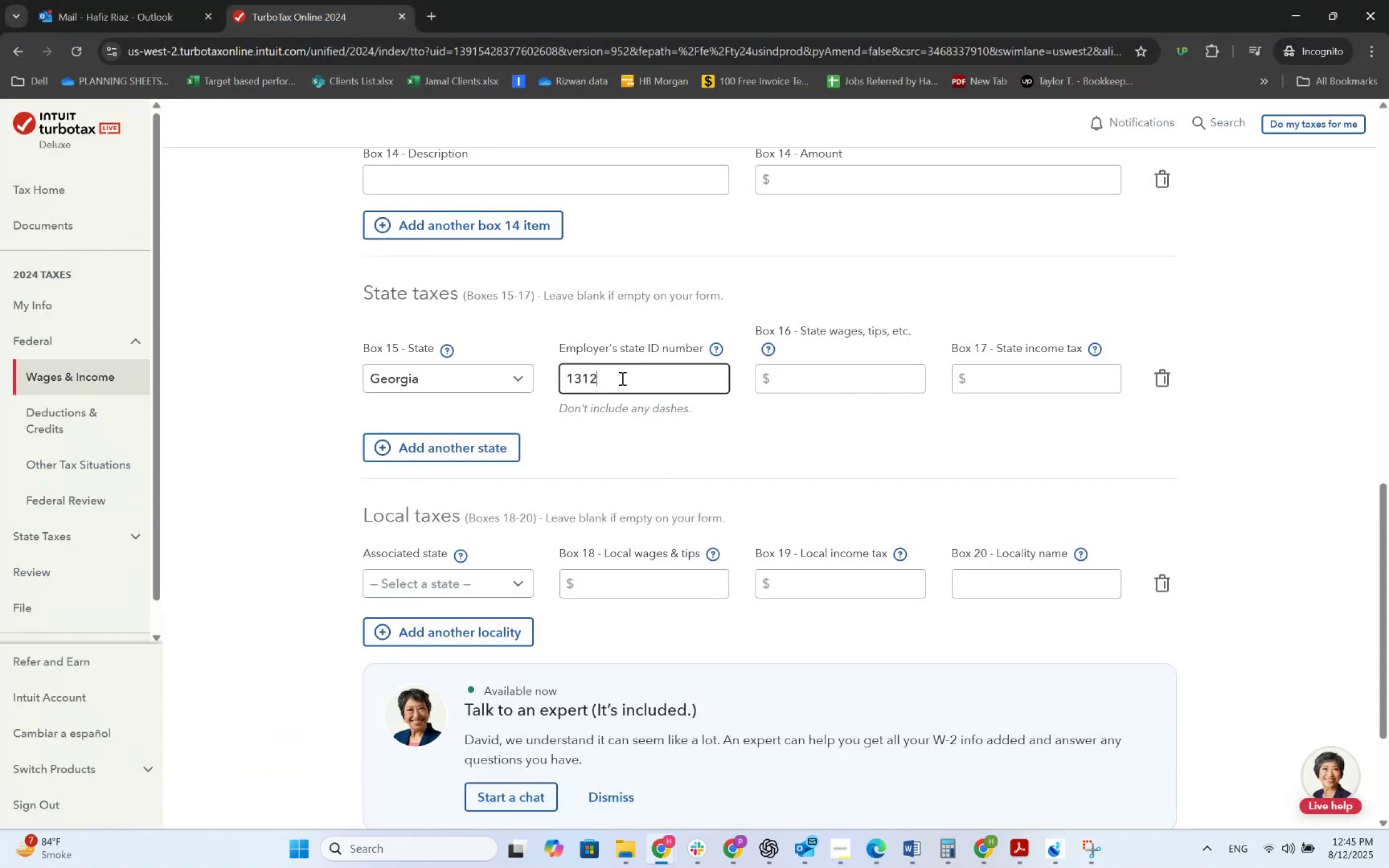 
key(Numpad3)
 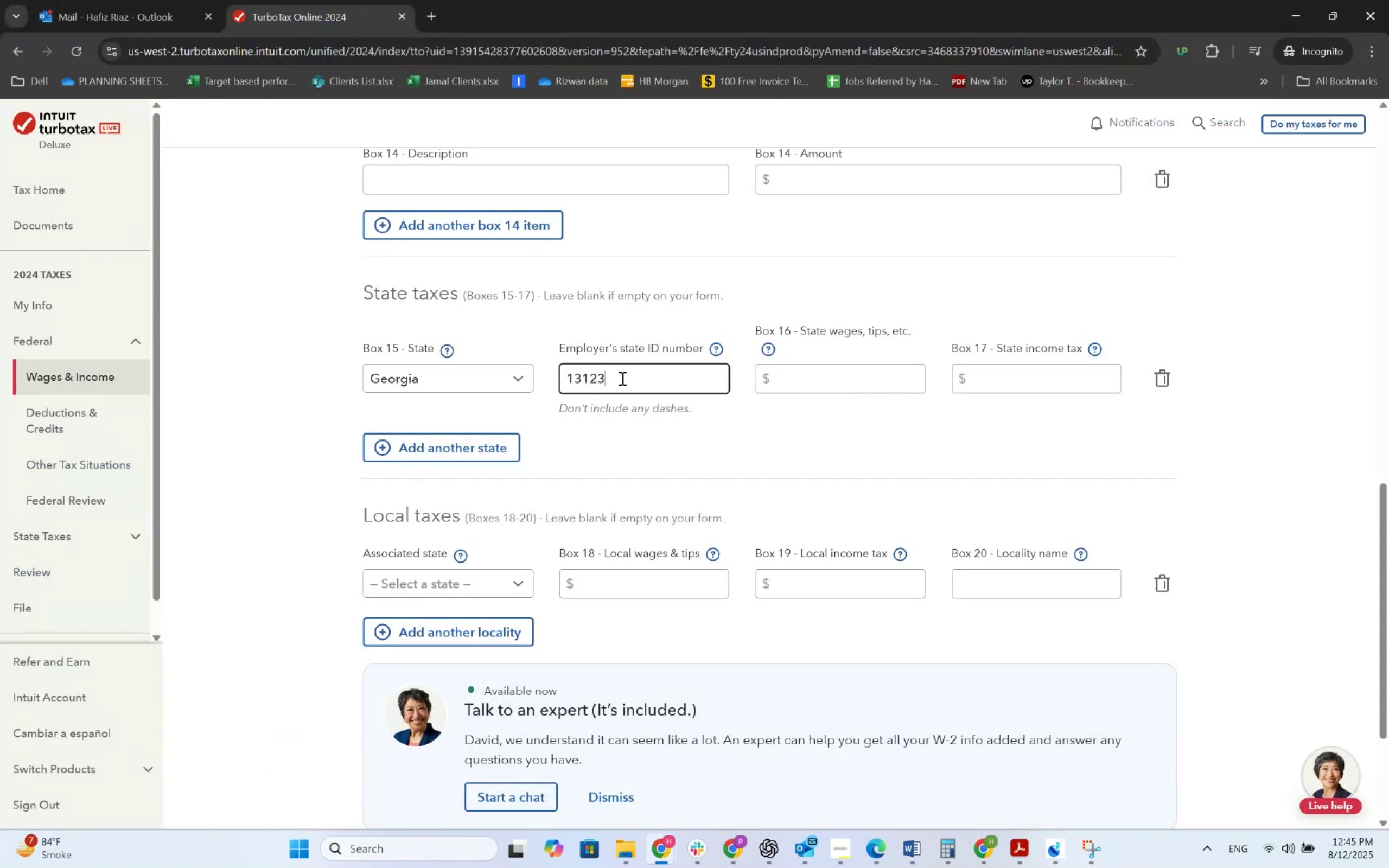 
key(Numpad4)
 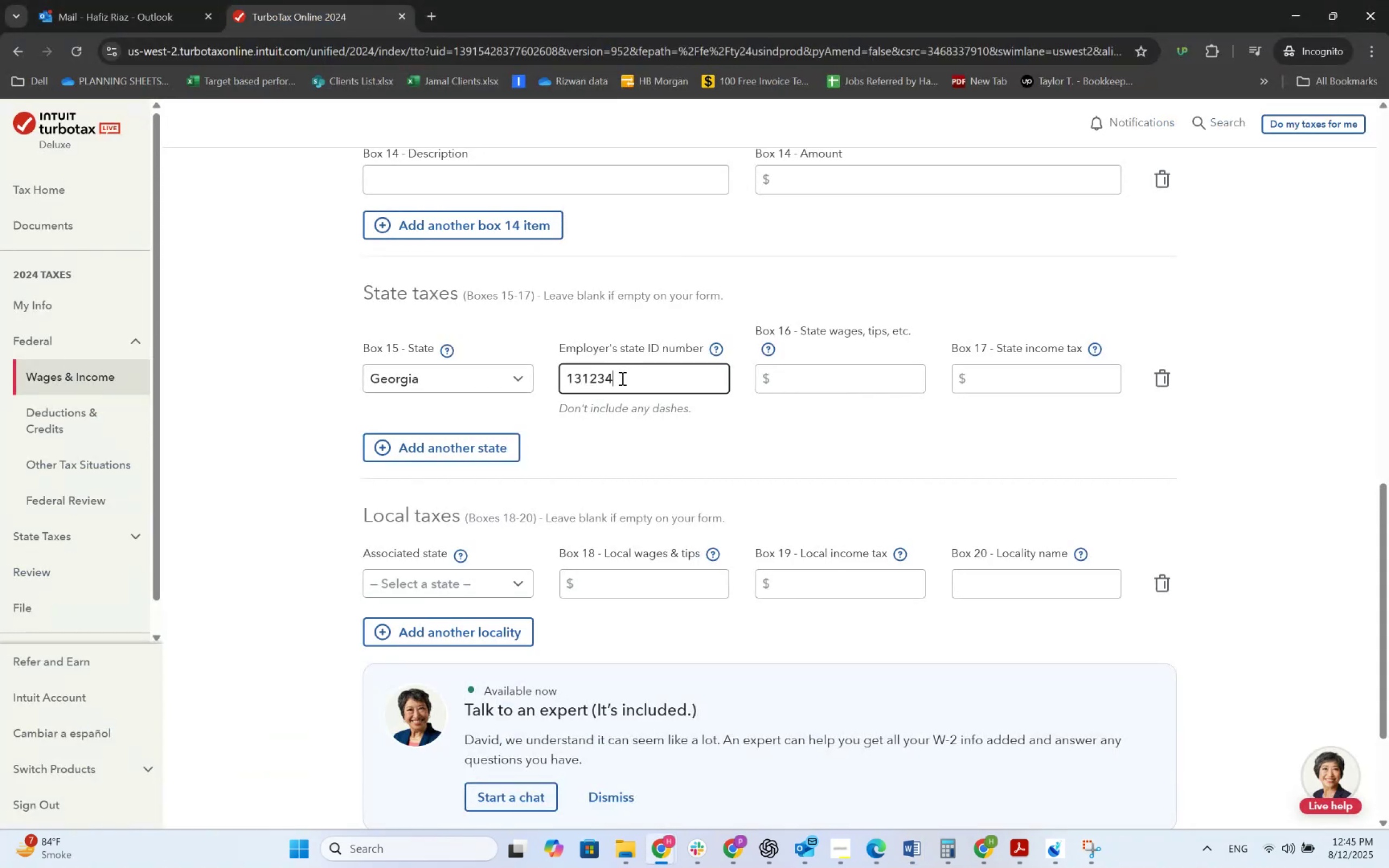 
key(Numpad5)
 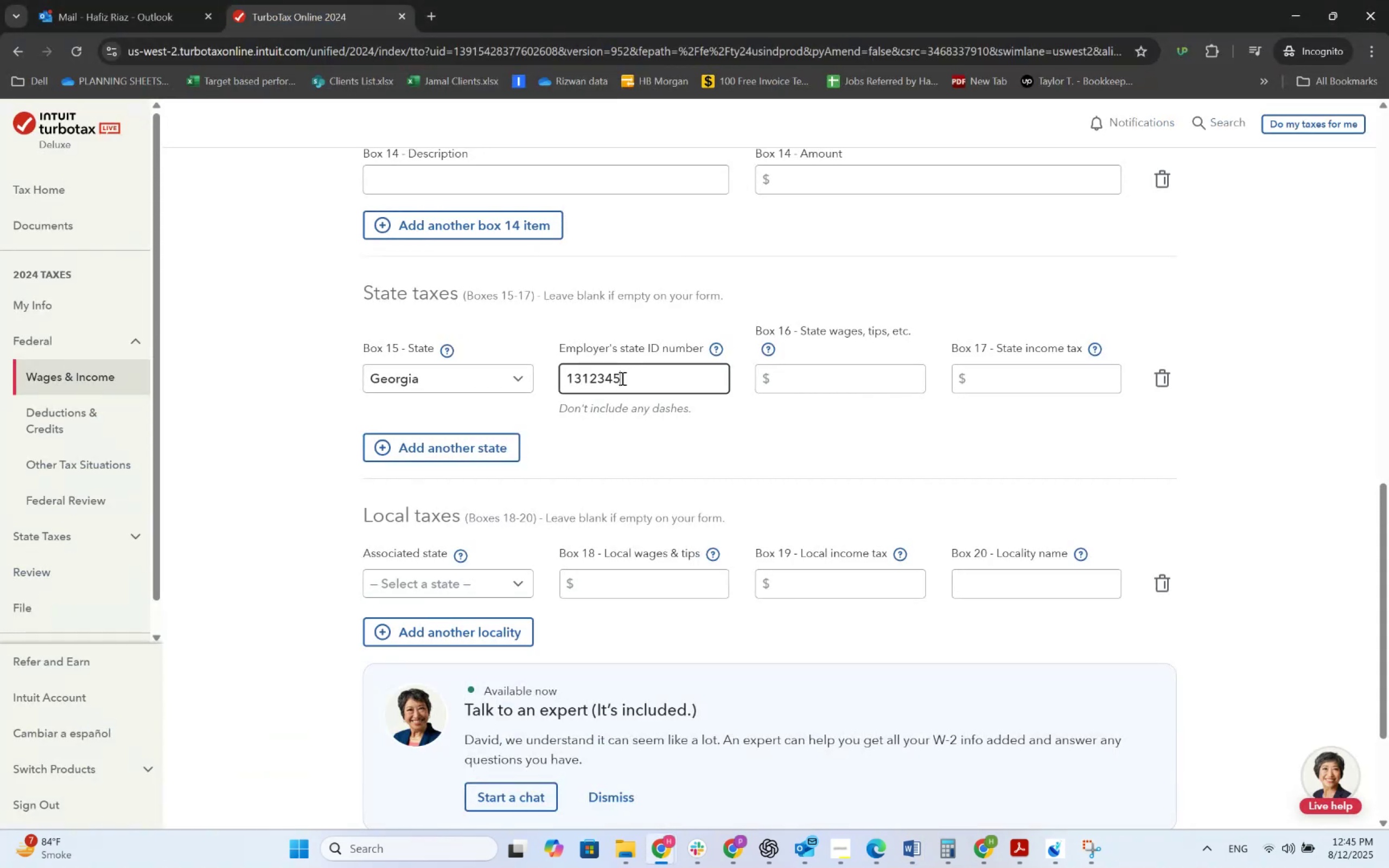 
key(Numpad6)
 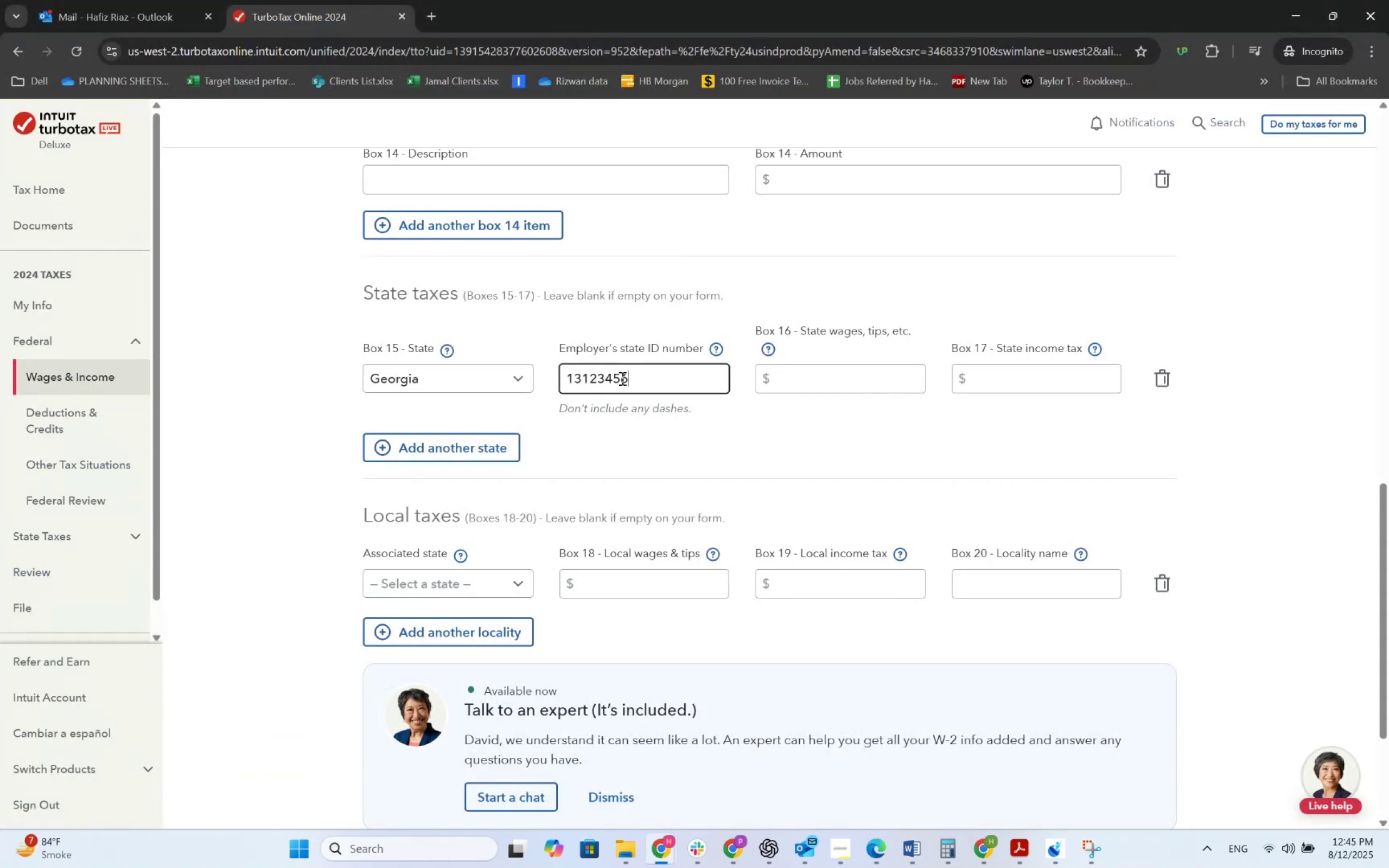 
key(Numpad7)
 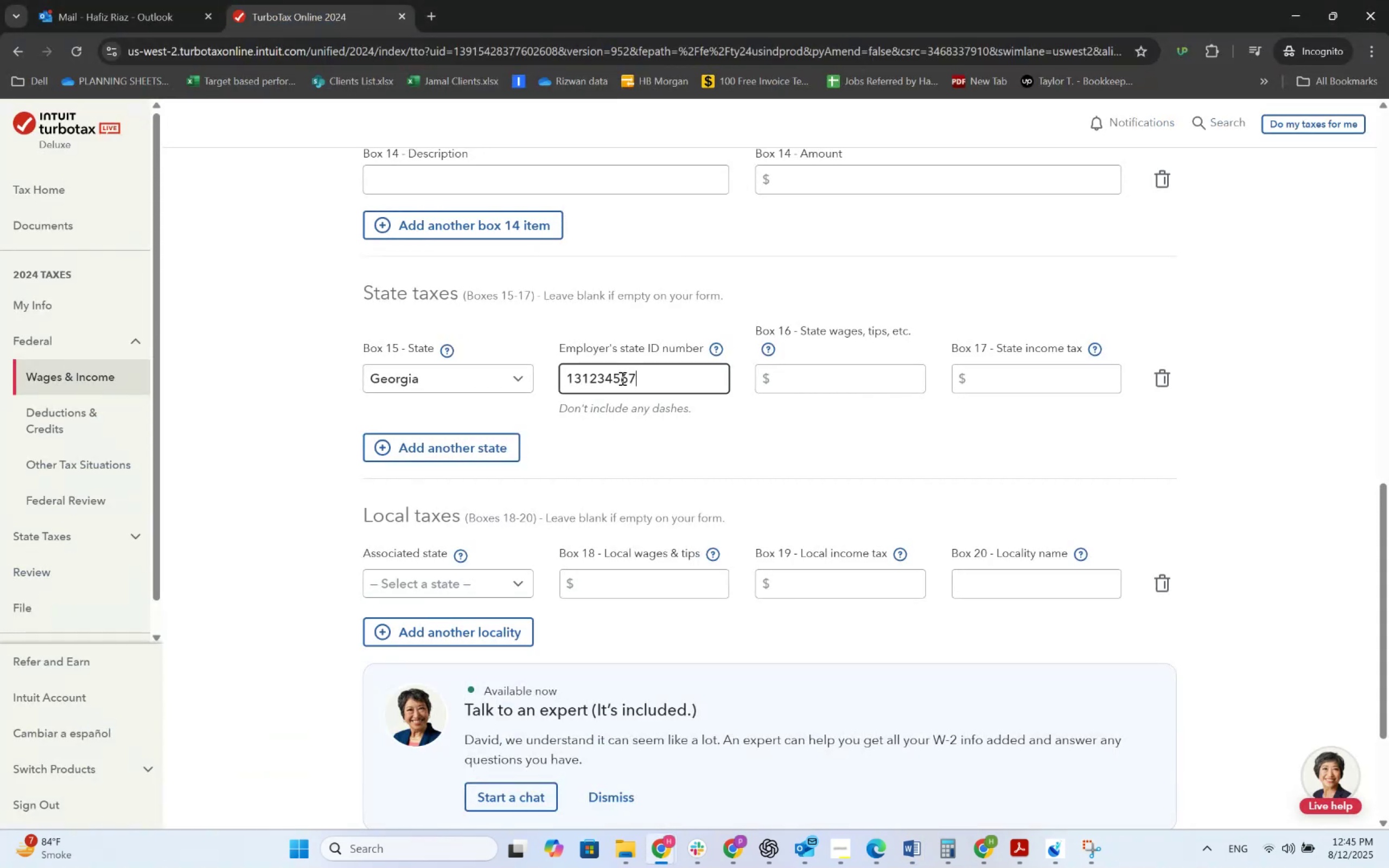 
key(Tab)
 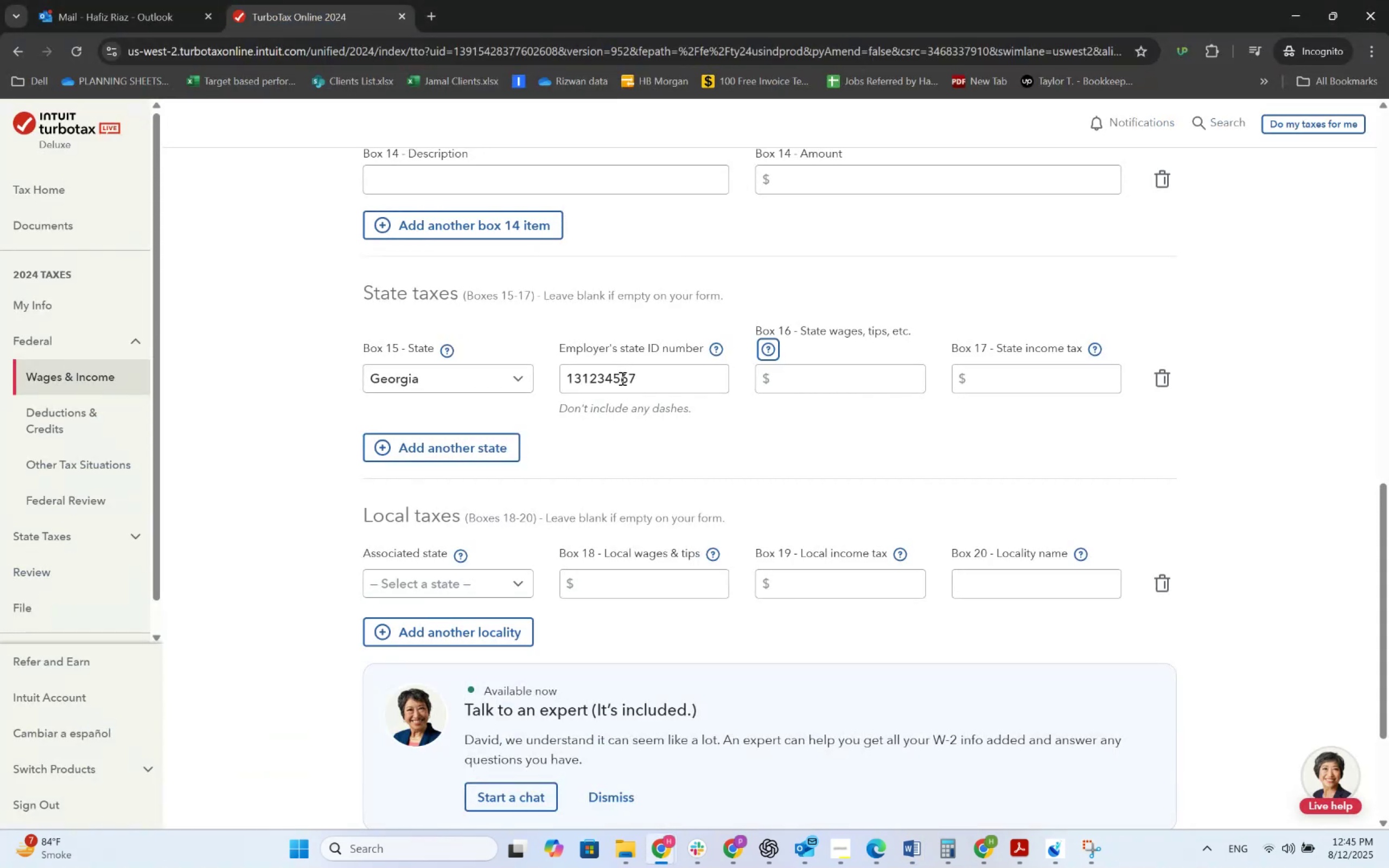 
key(Tab)
 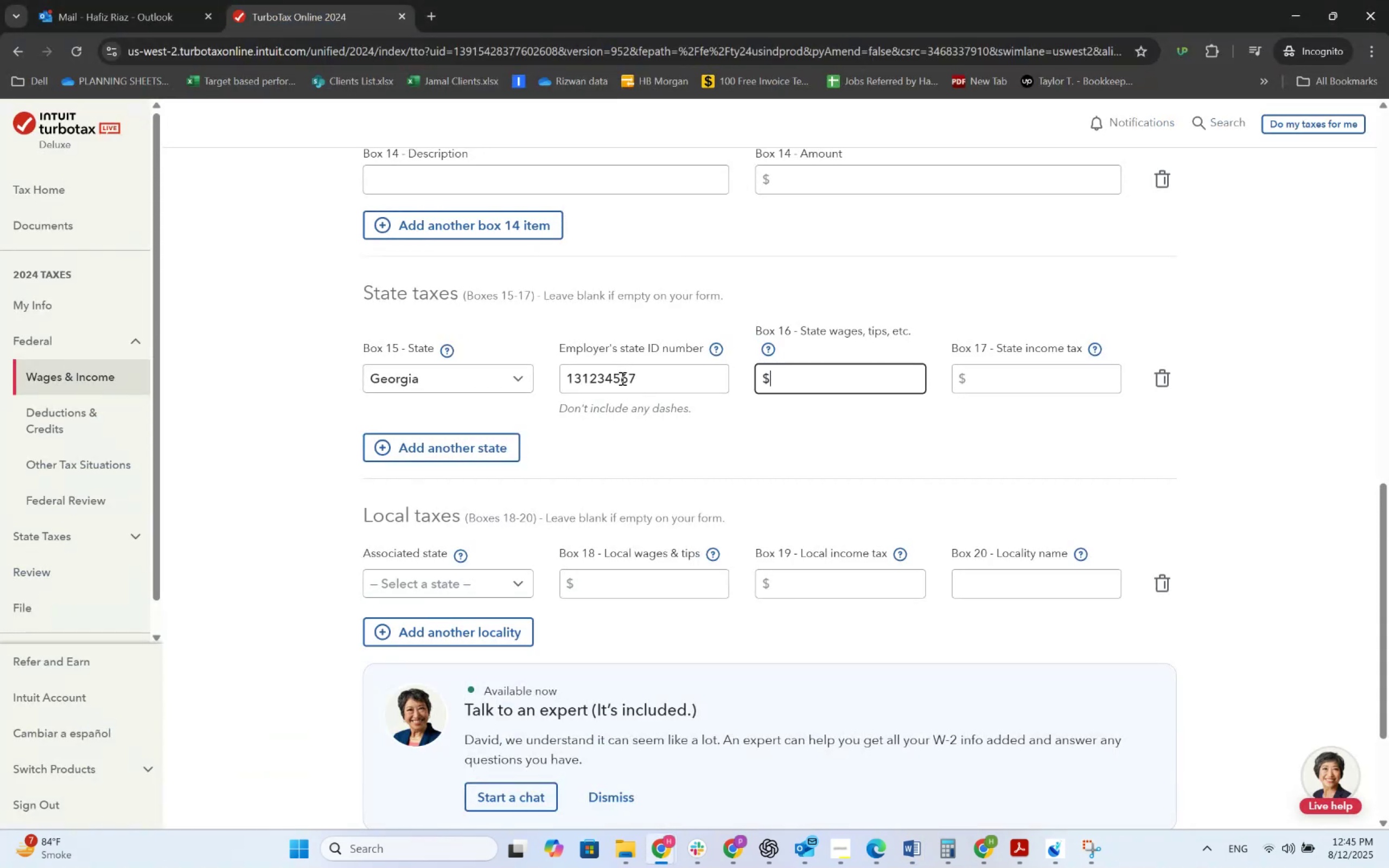 
key(Alt+AltLeft)
 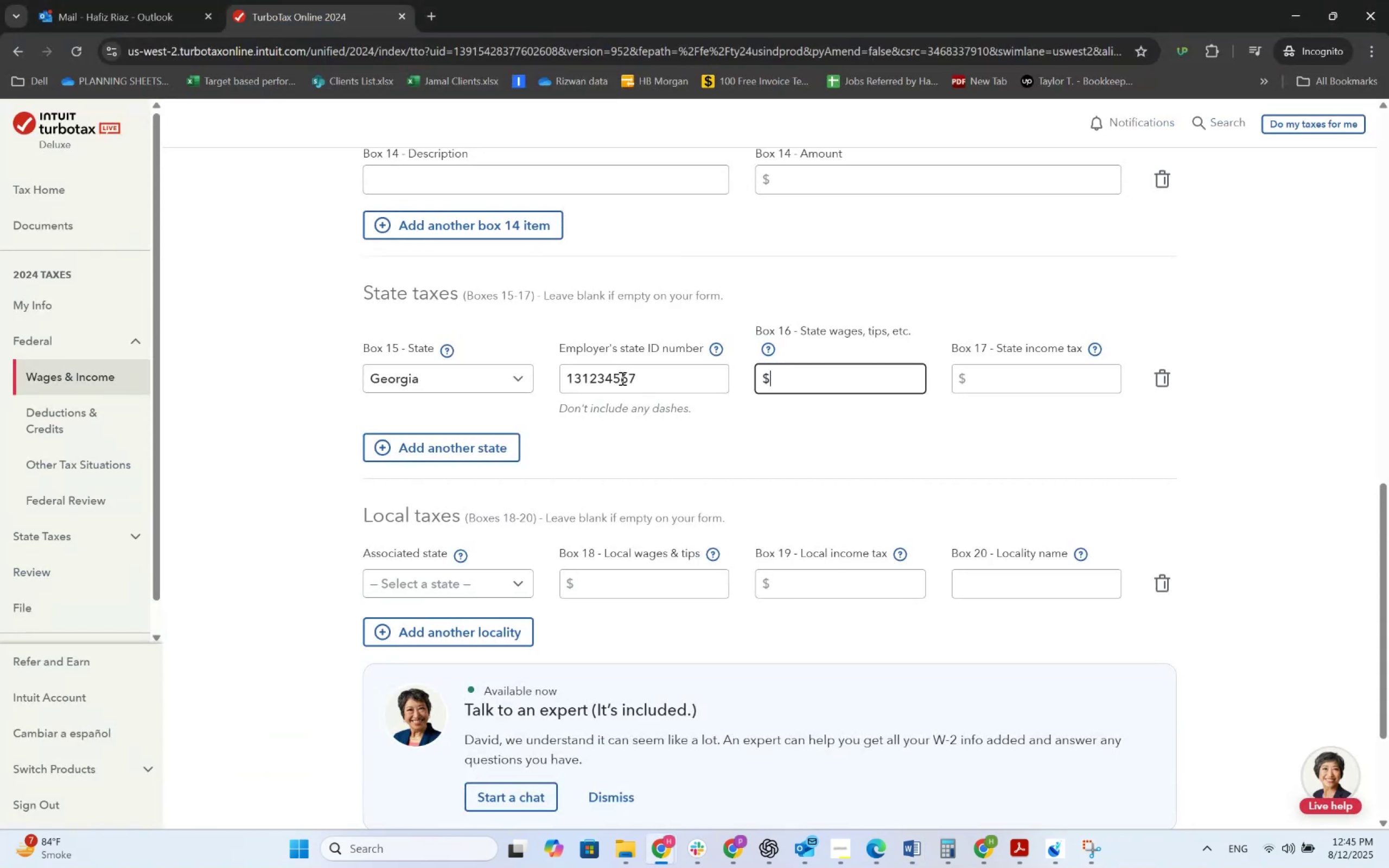 
key(Alt+Tab)
 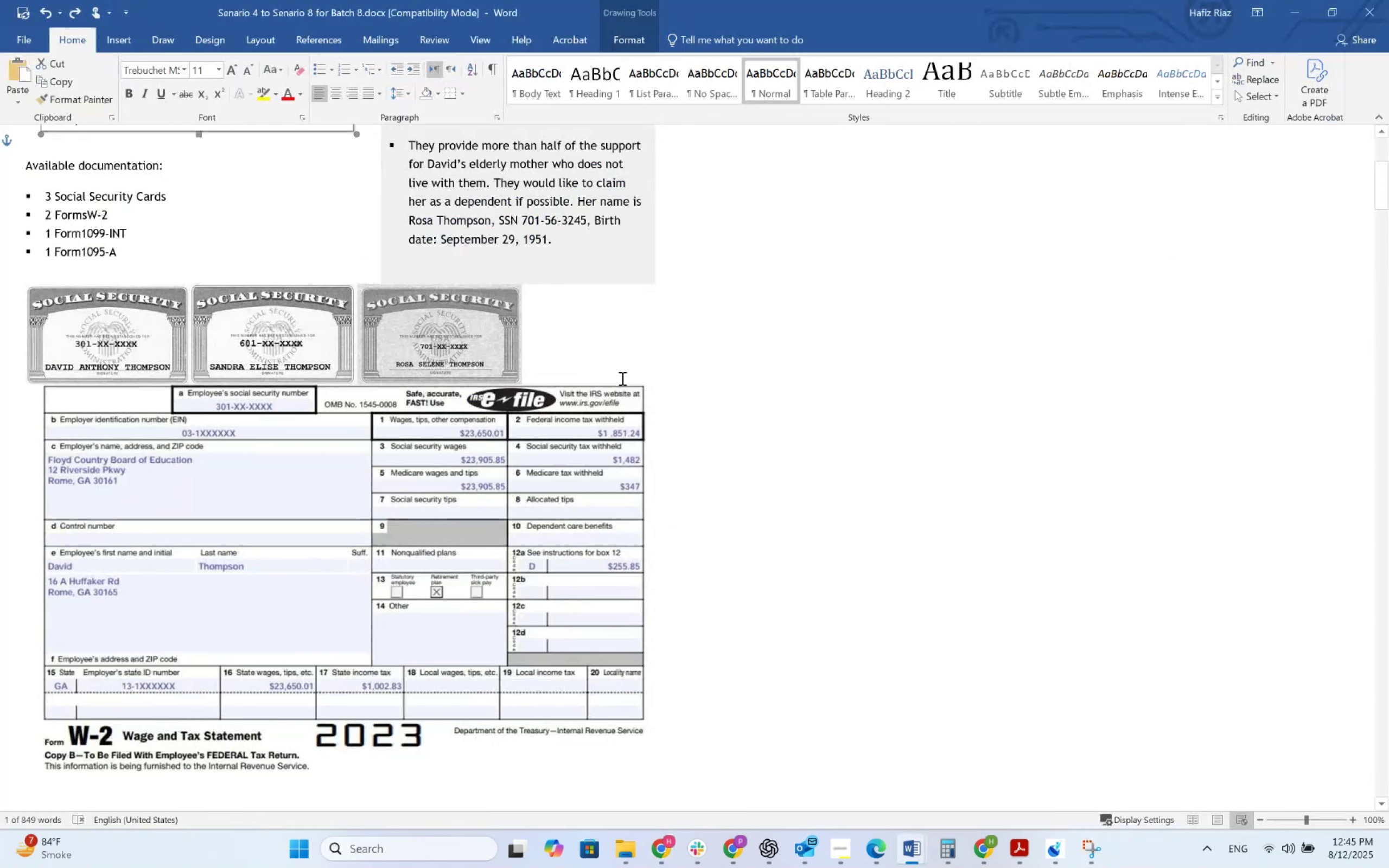 
key(Alt+AltLeft)
 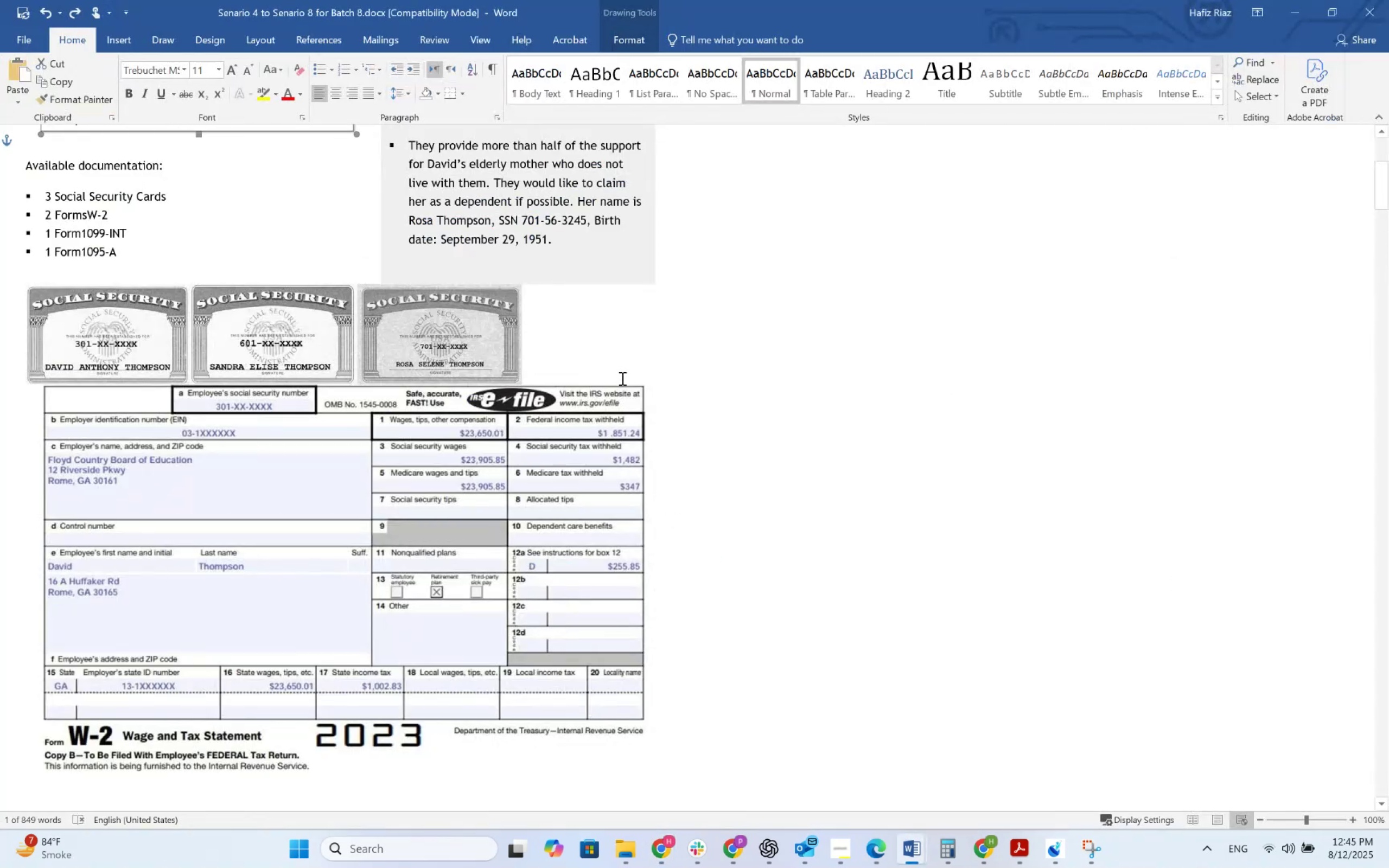 
key(Alt+Tab)
 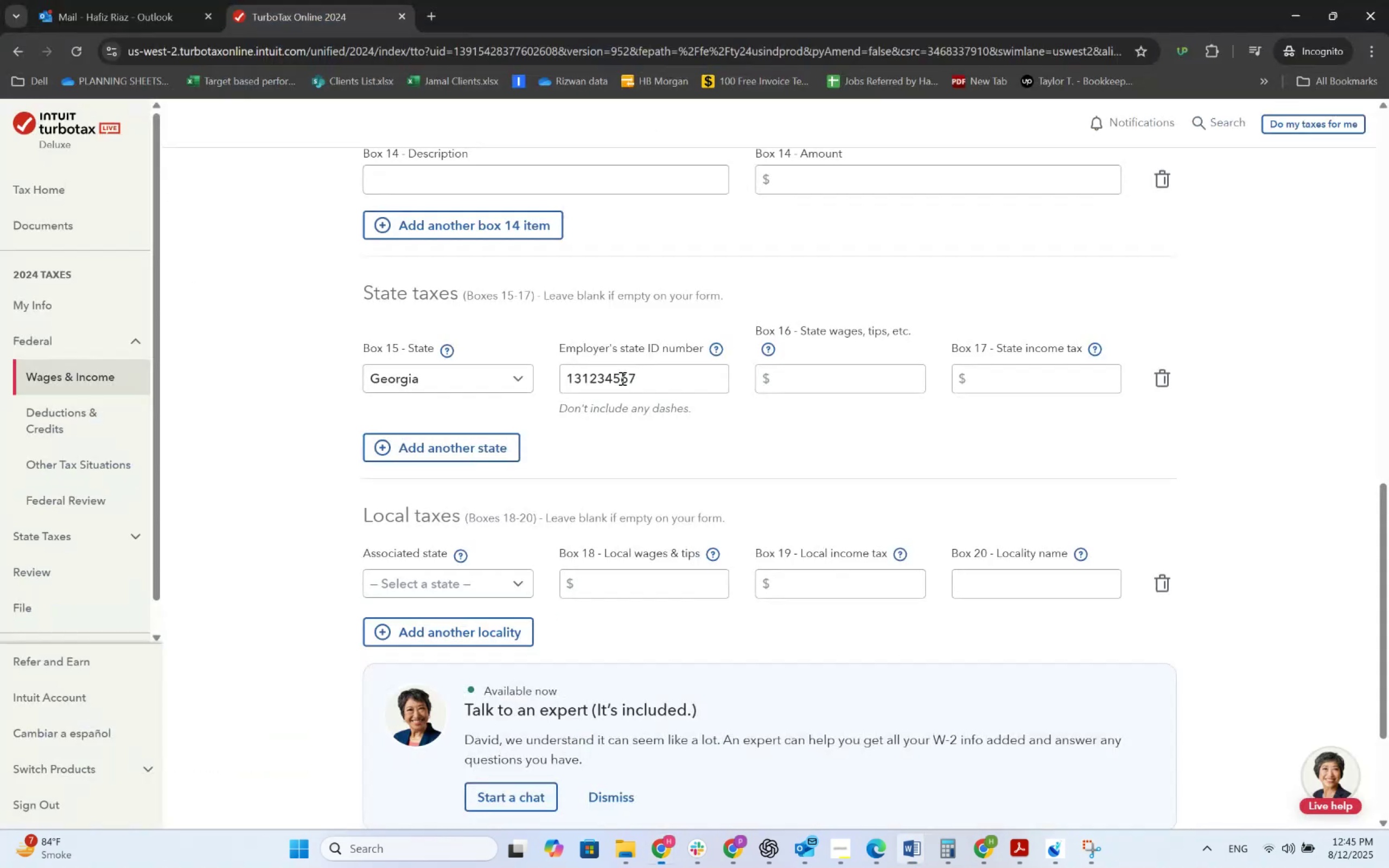 
key(Numpad2)
 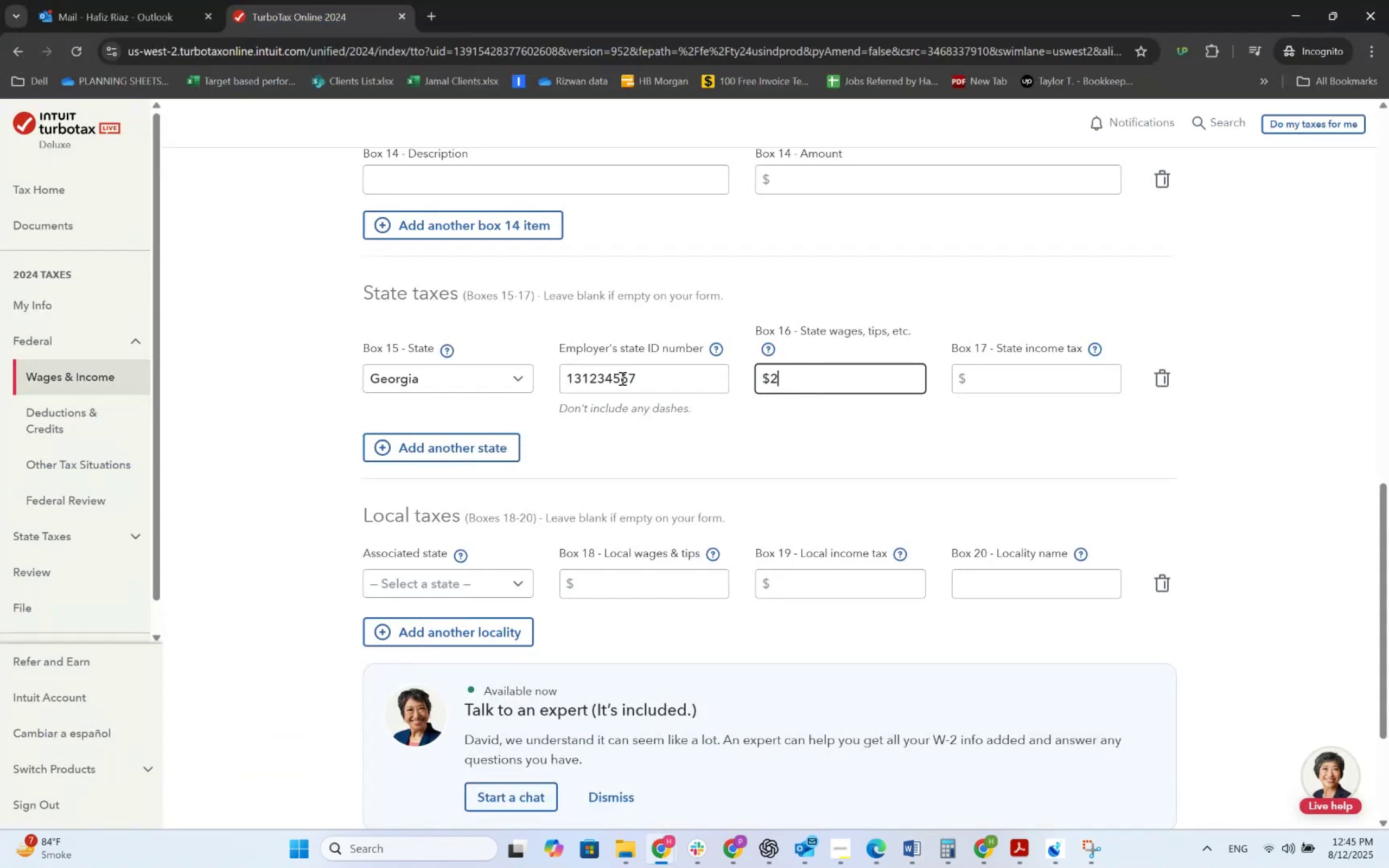 
key(Numpad3)
 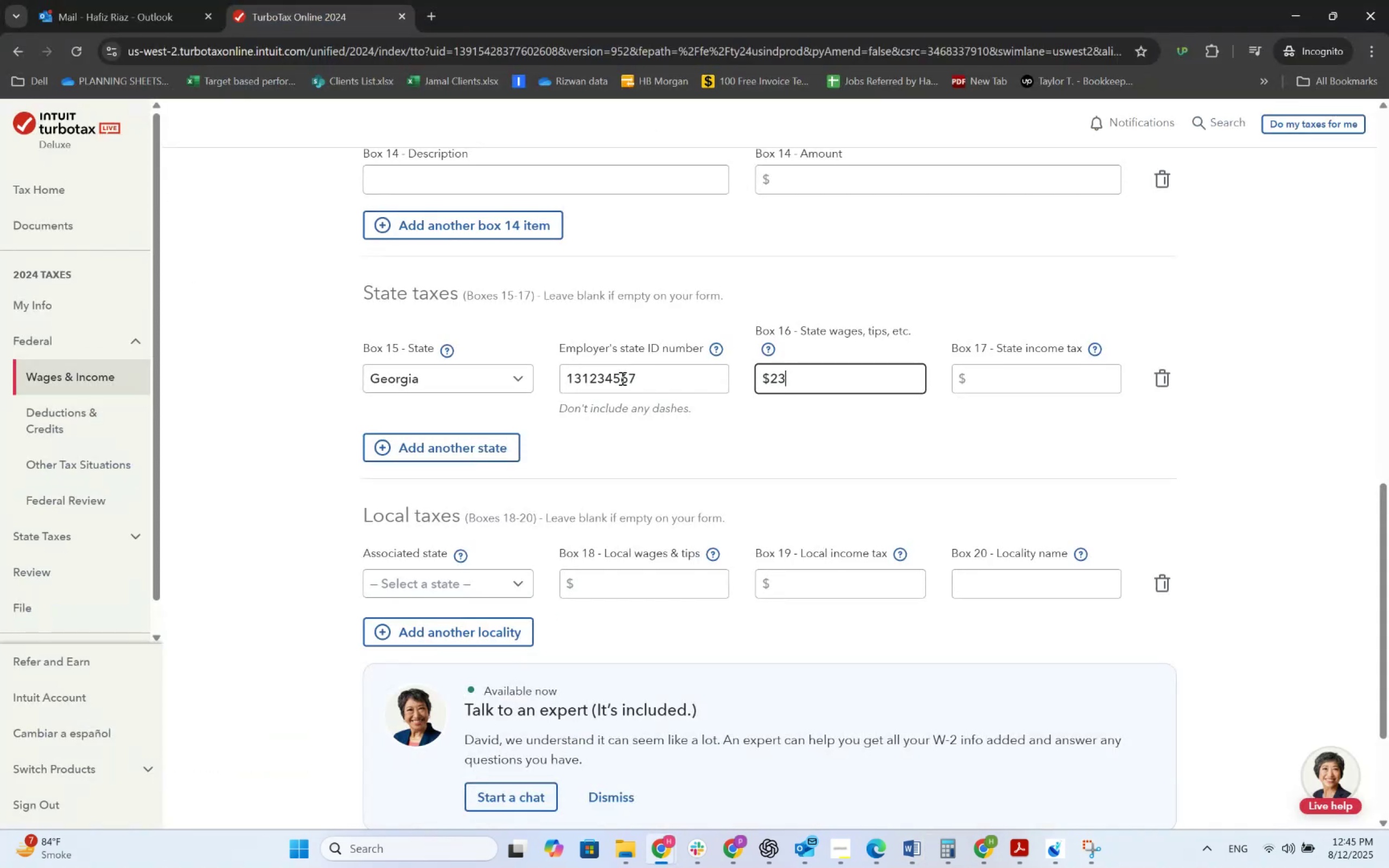 
key(Numpad6)
 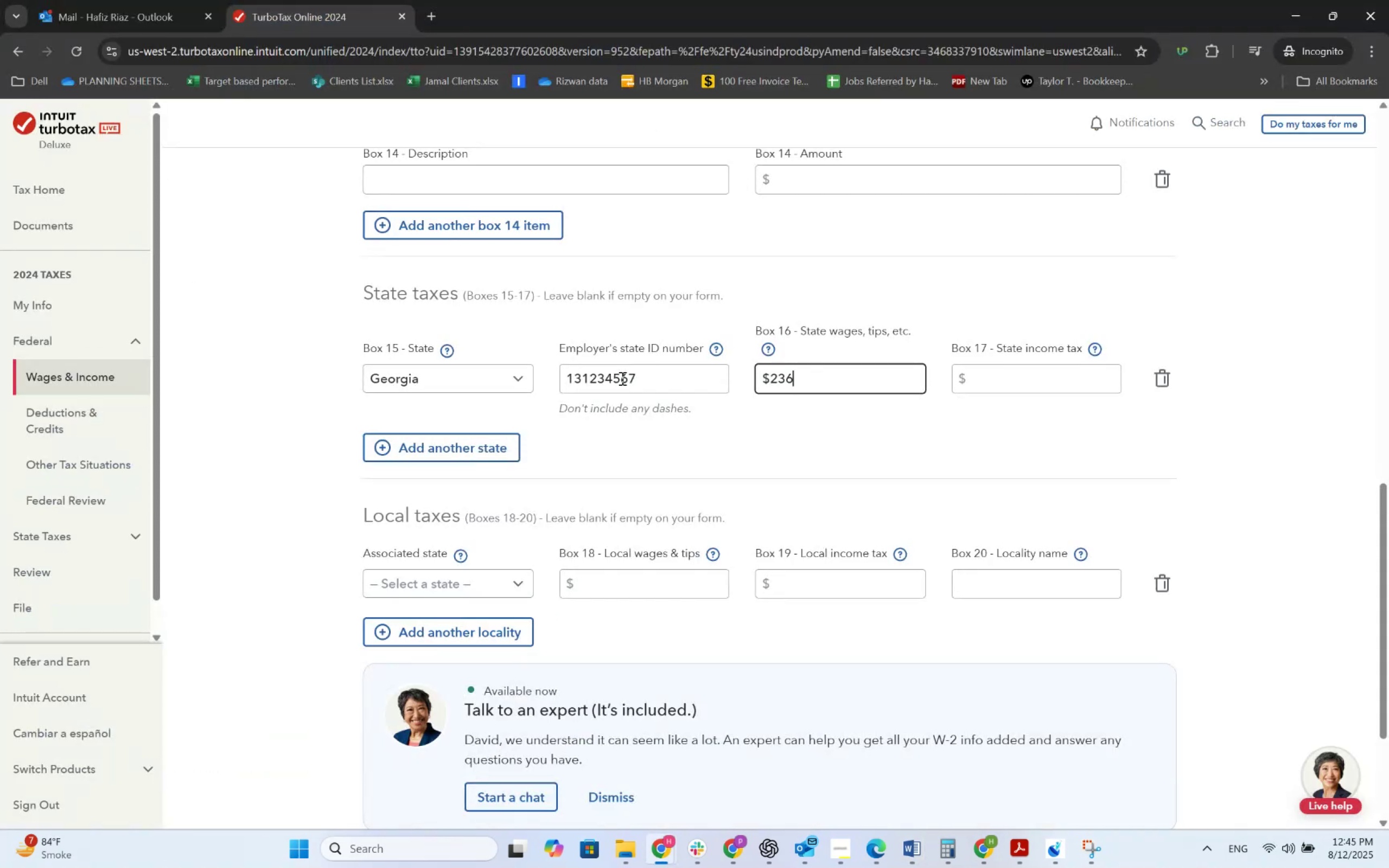 
key(Numpad5)
 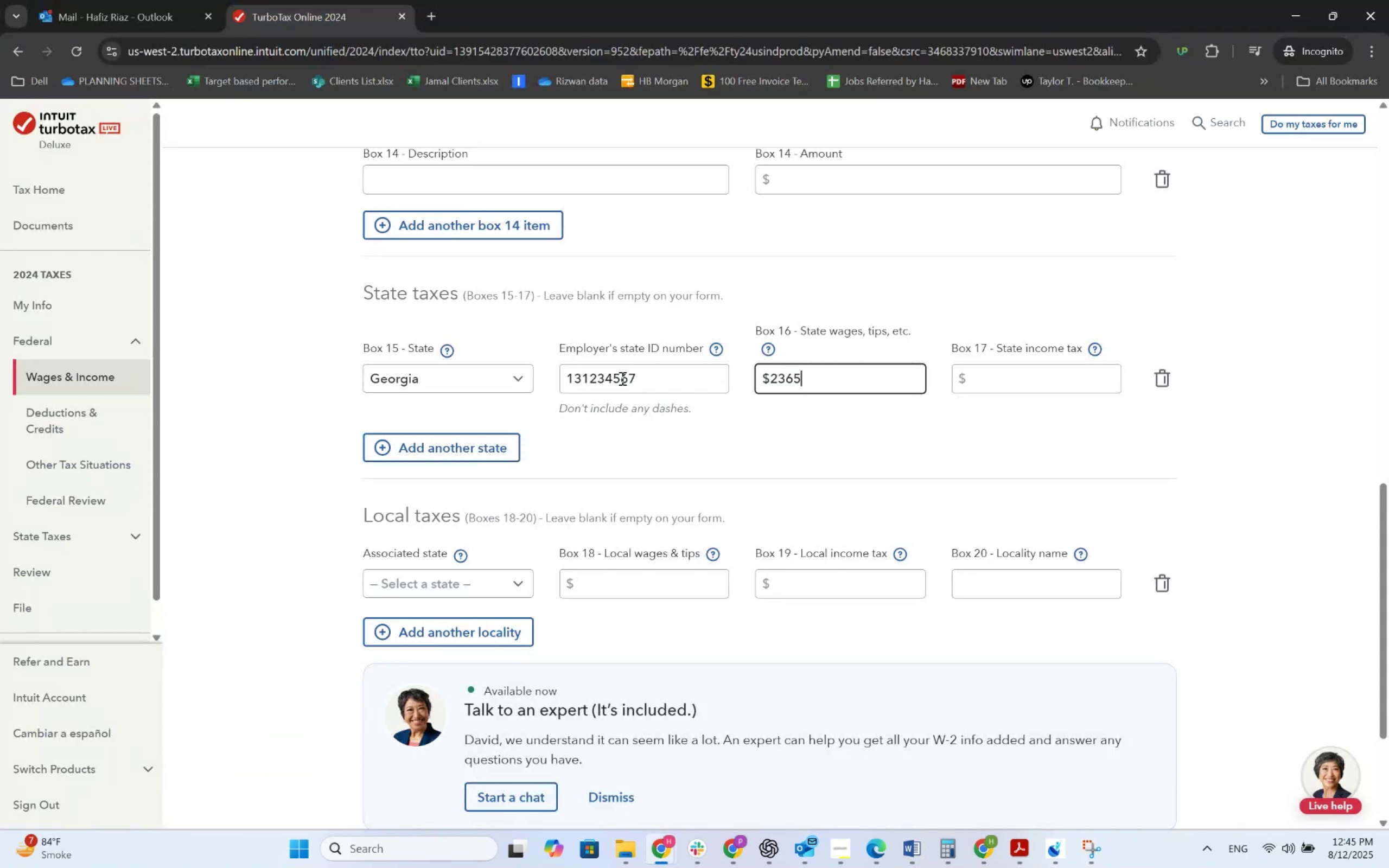 
key(Numpad0)
 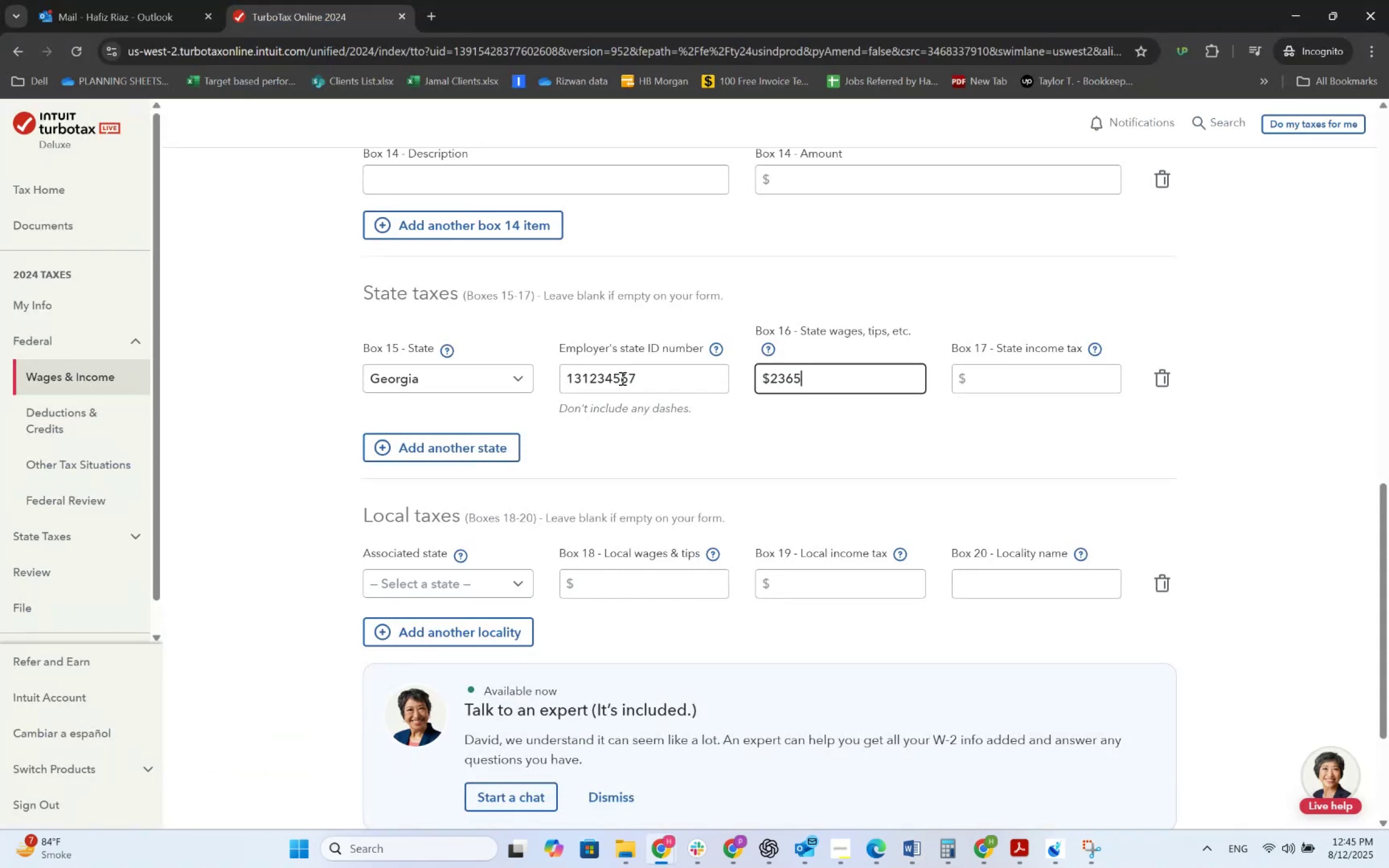 
key(Alt+AltLeft)
 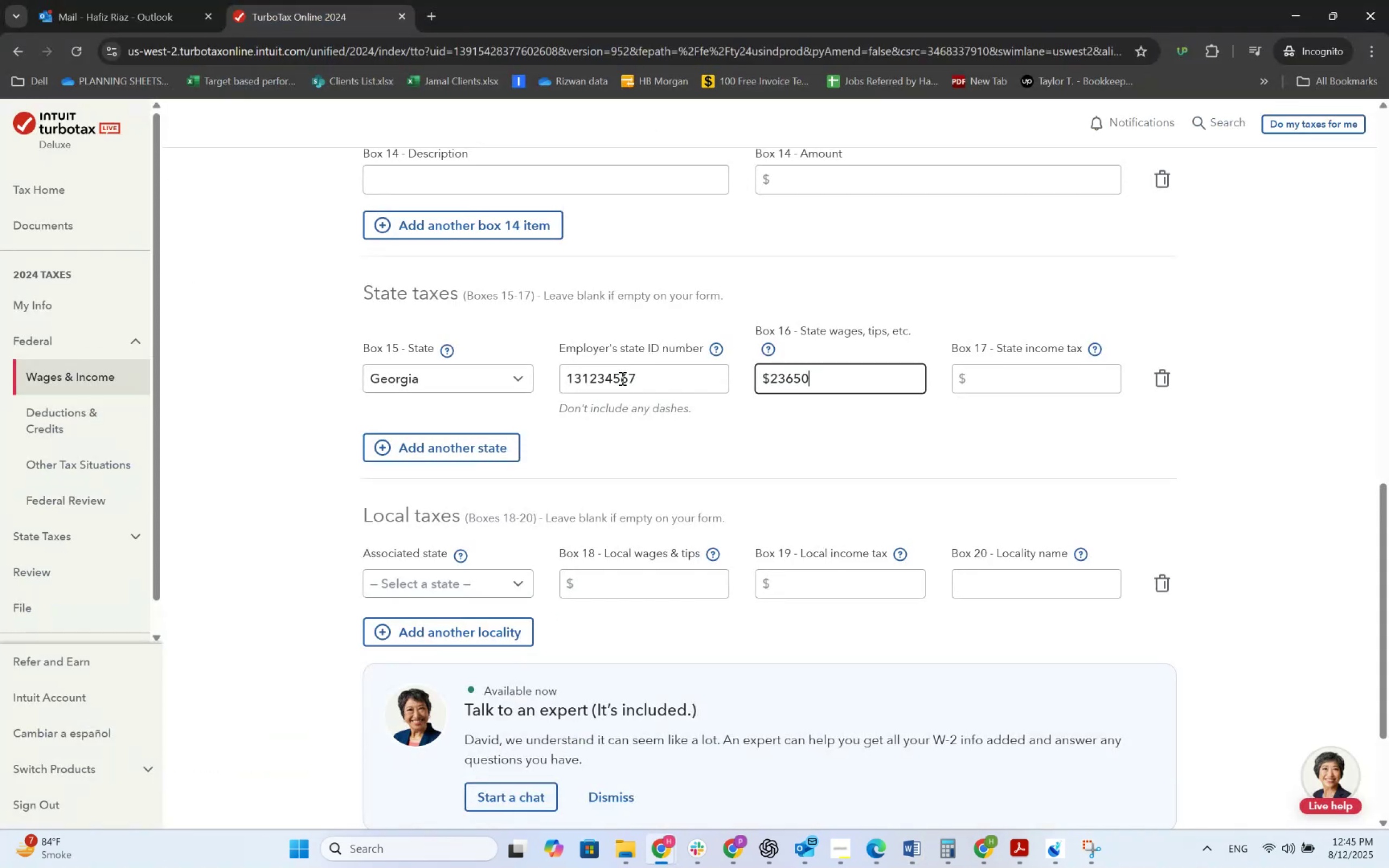 
key(Alt+Tab)
 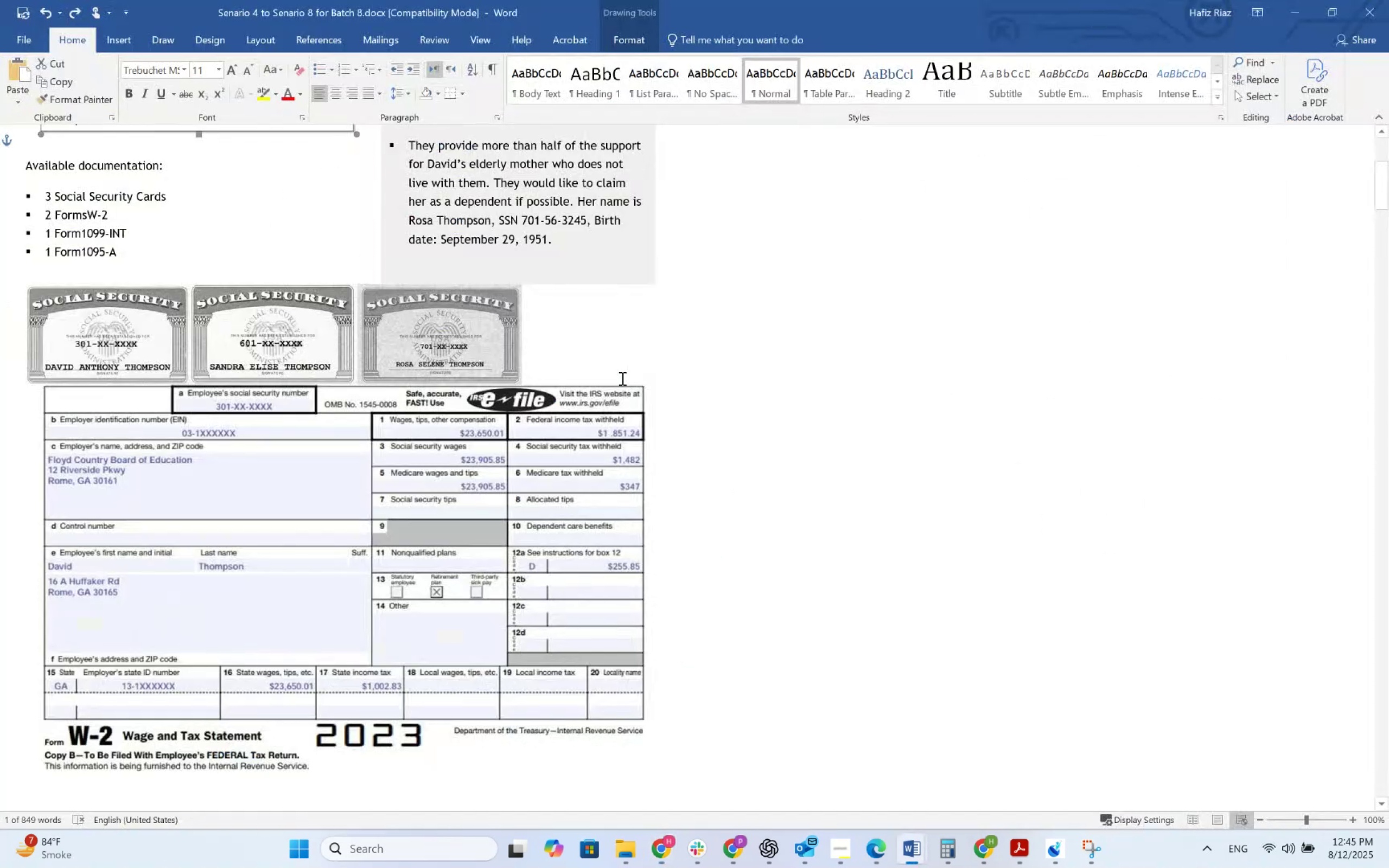 
key(Alt+AltLeft)
 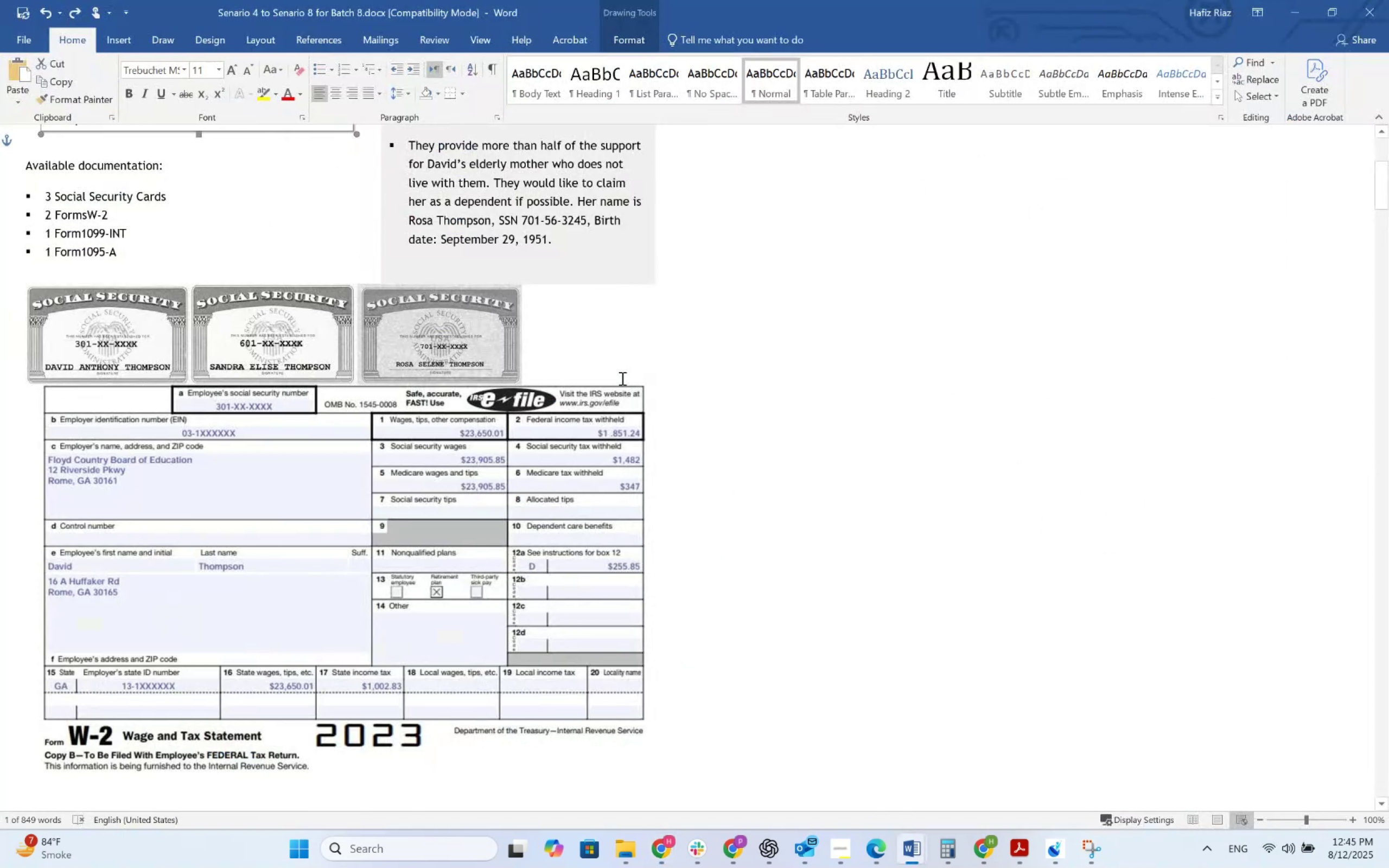 
key(Alt+Tab)
 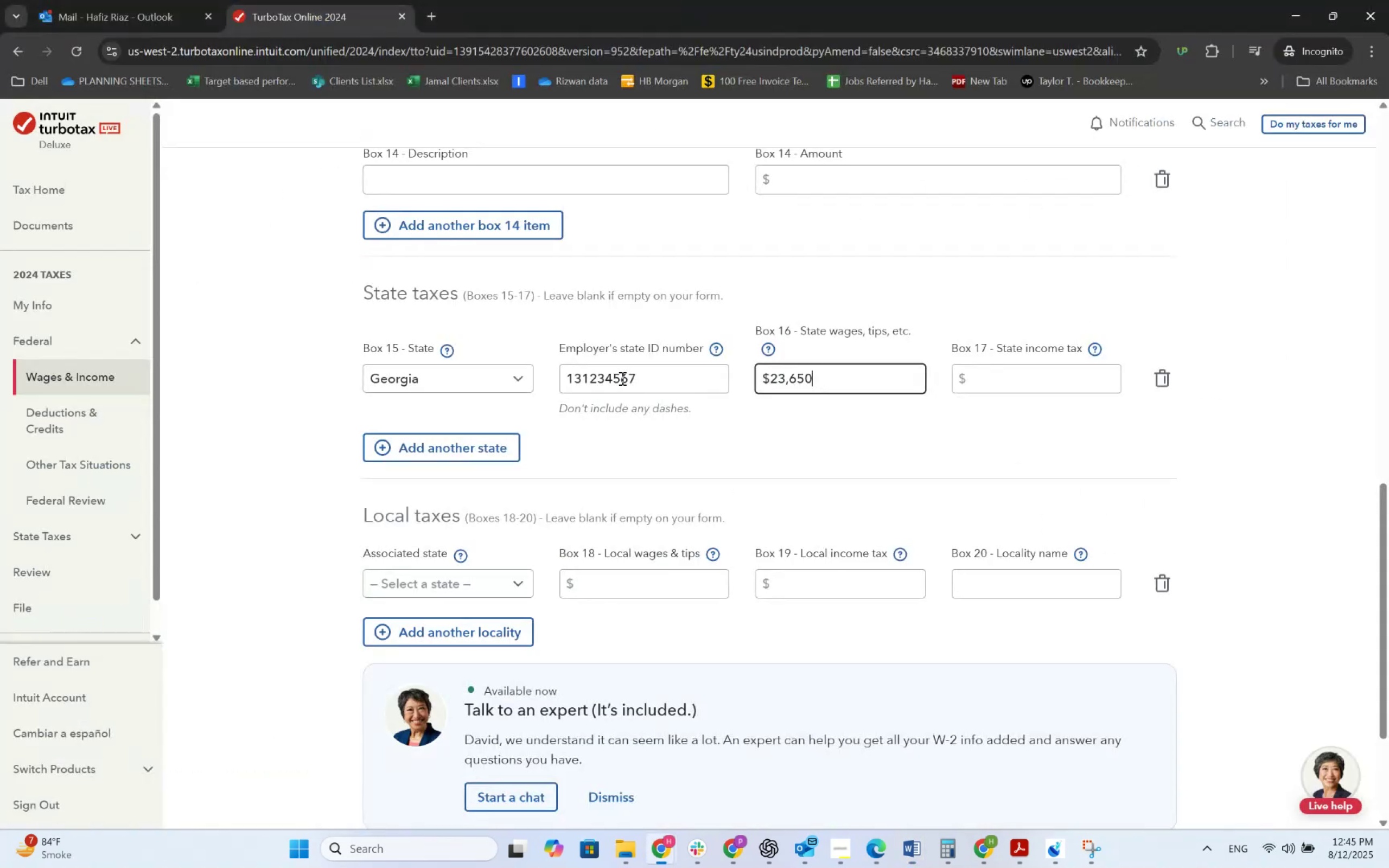 
key(NumpadDecimal)
 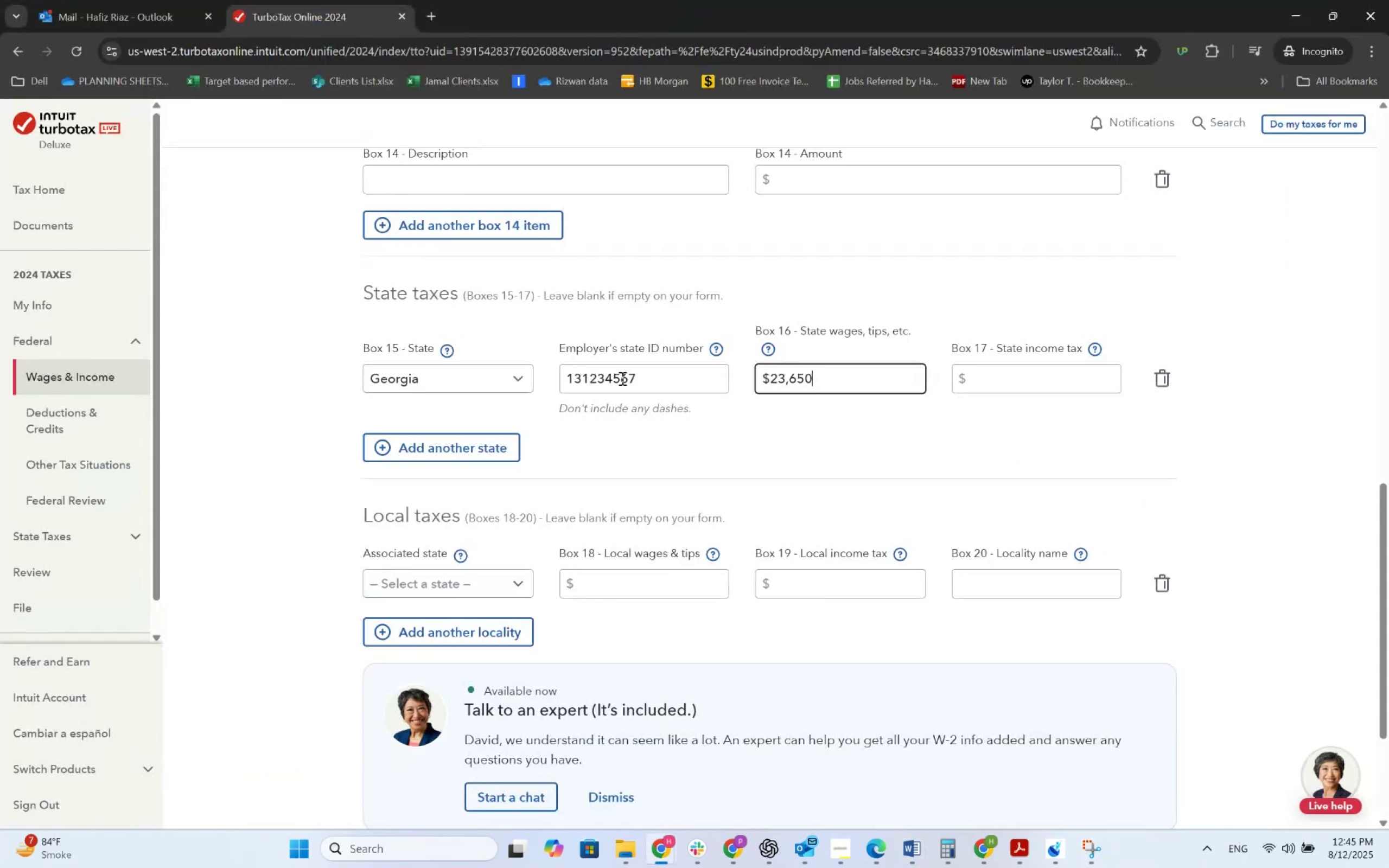 
key(Numpad0)
 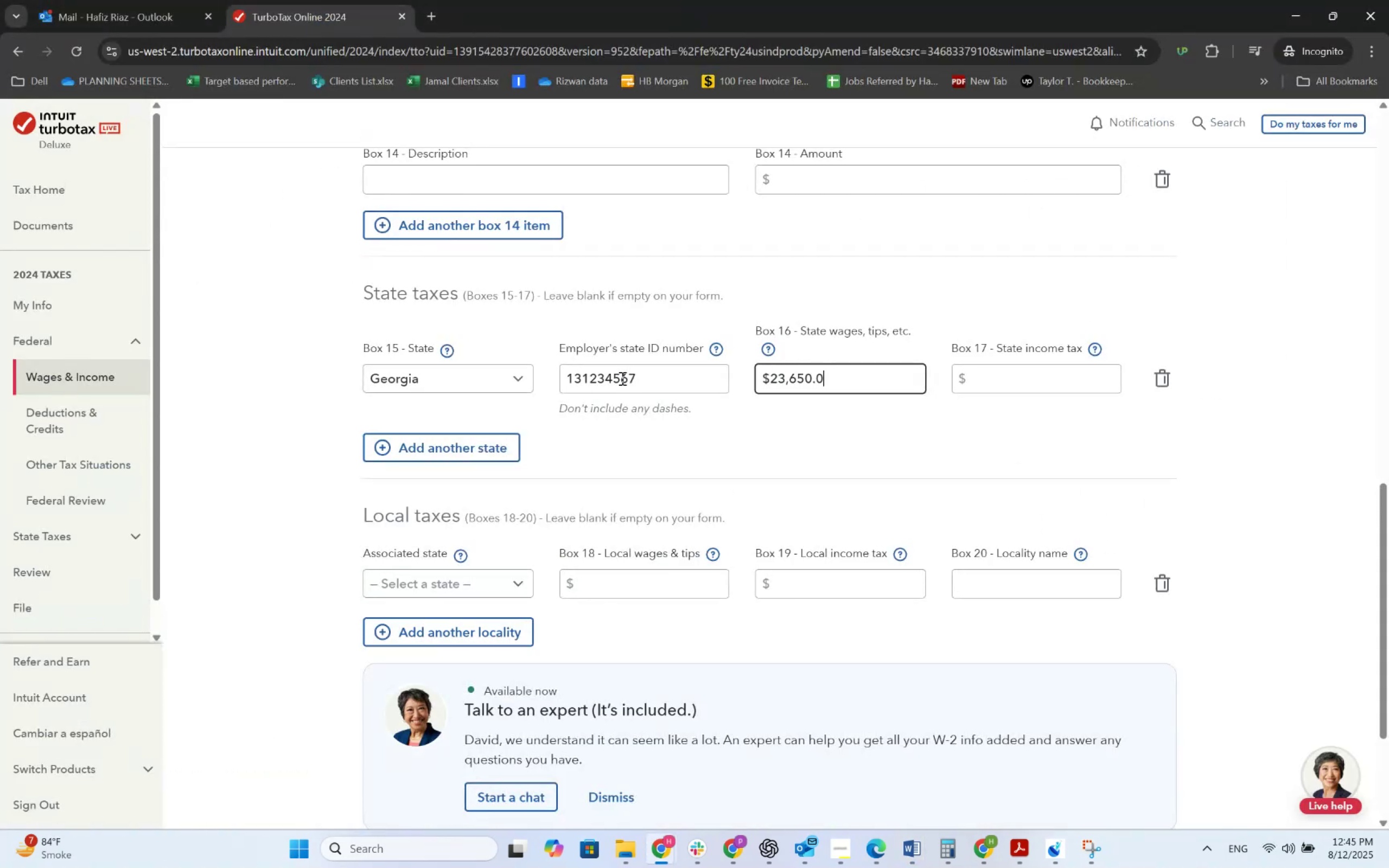 
key(Numpad1)
 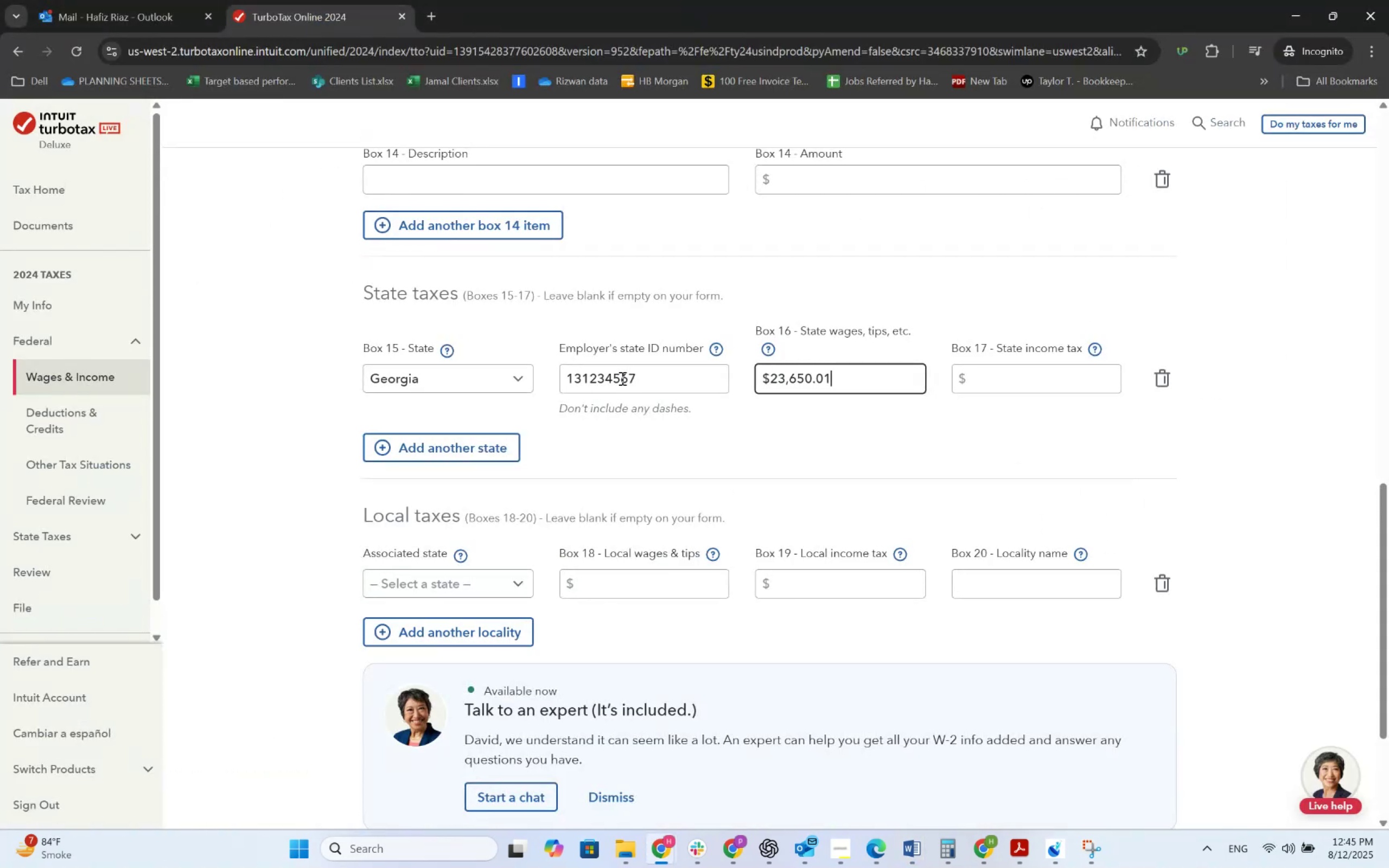 
key(Tab)
 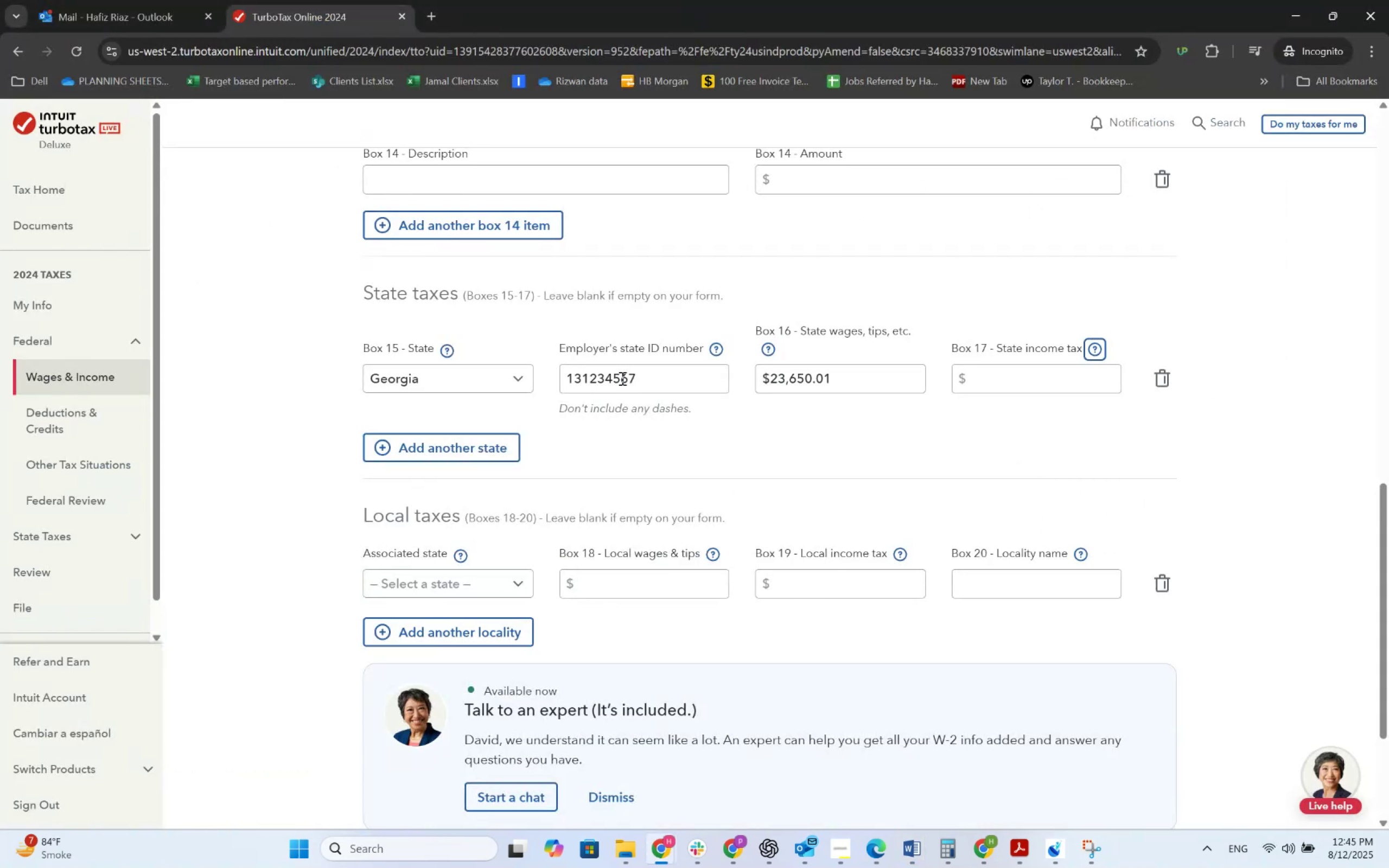 
key(Tab)
 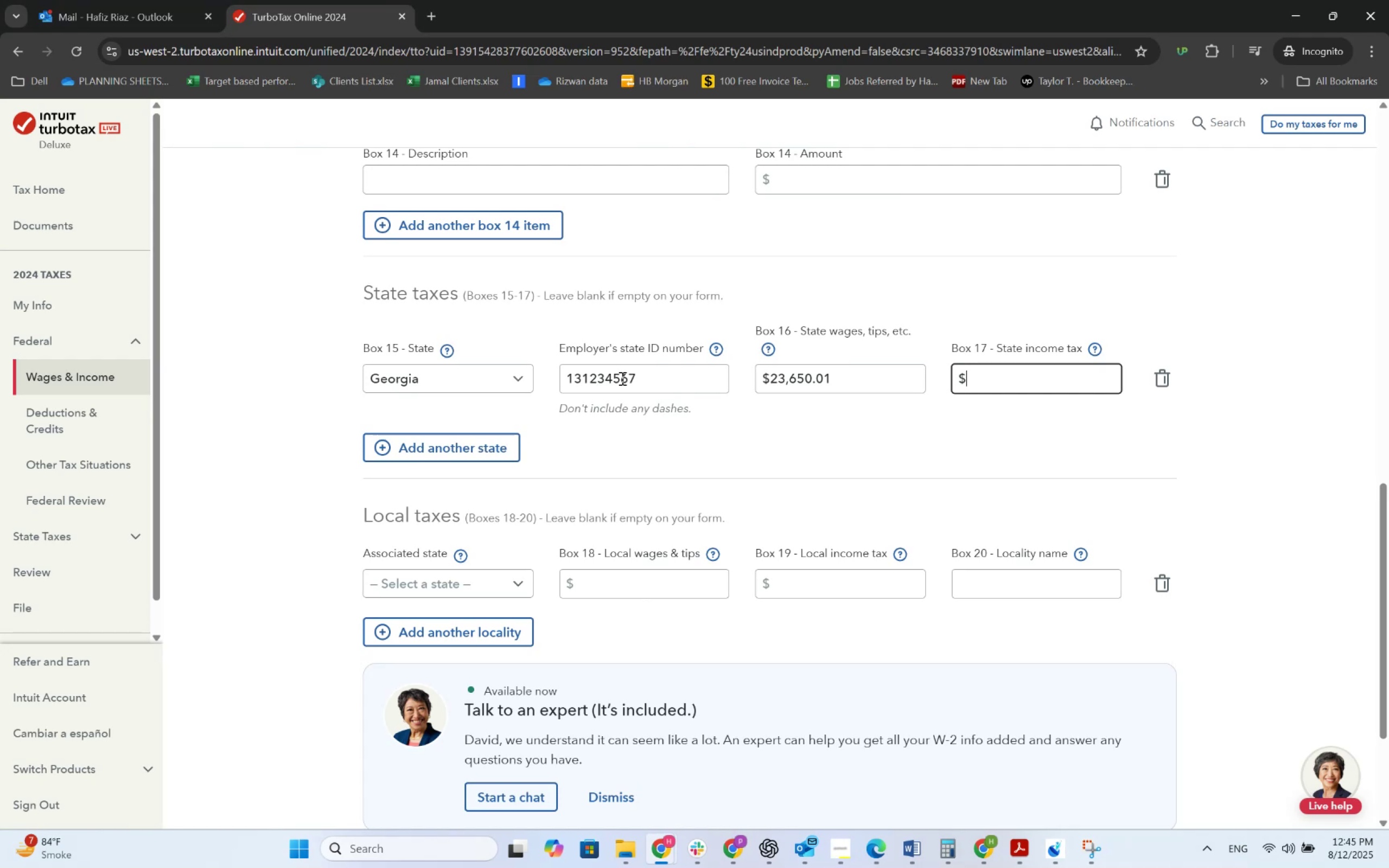 
key(Alt+AltLeft)
 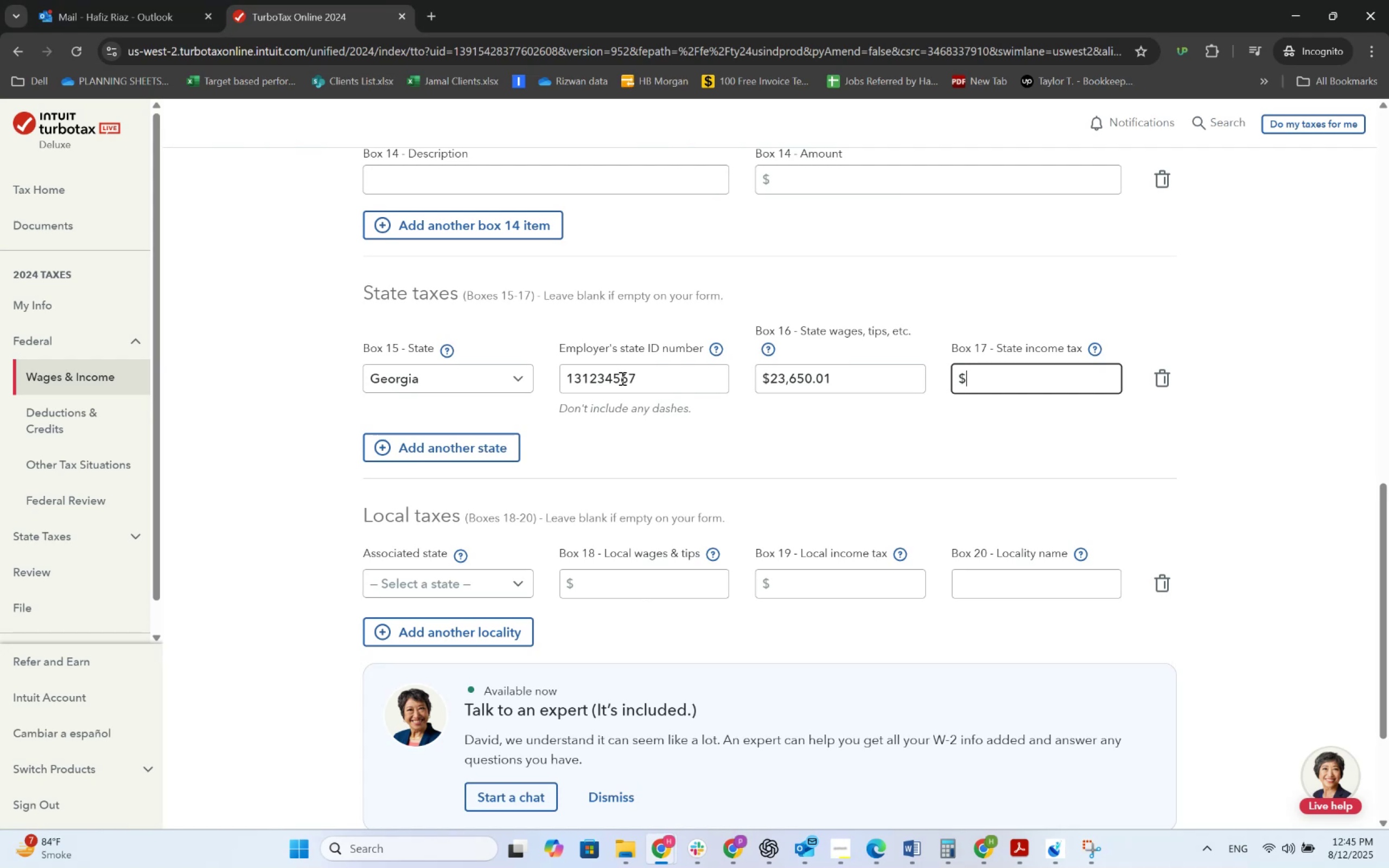 
key(Alt+Tab)
 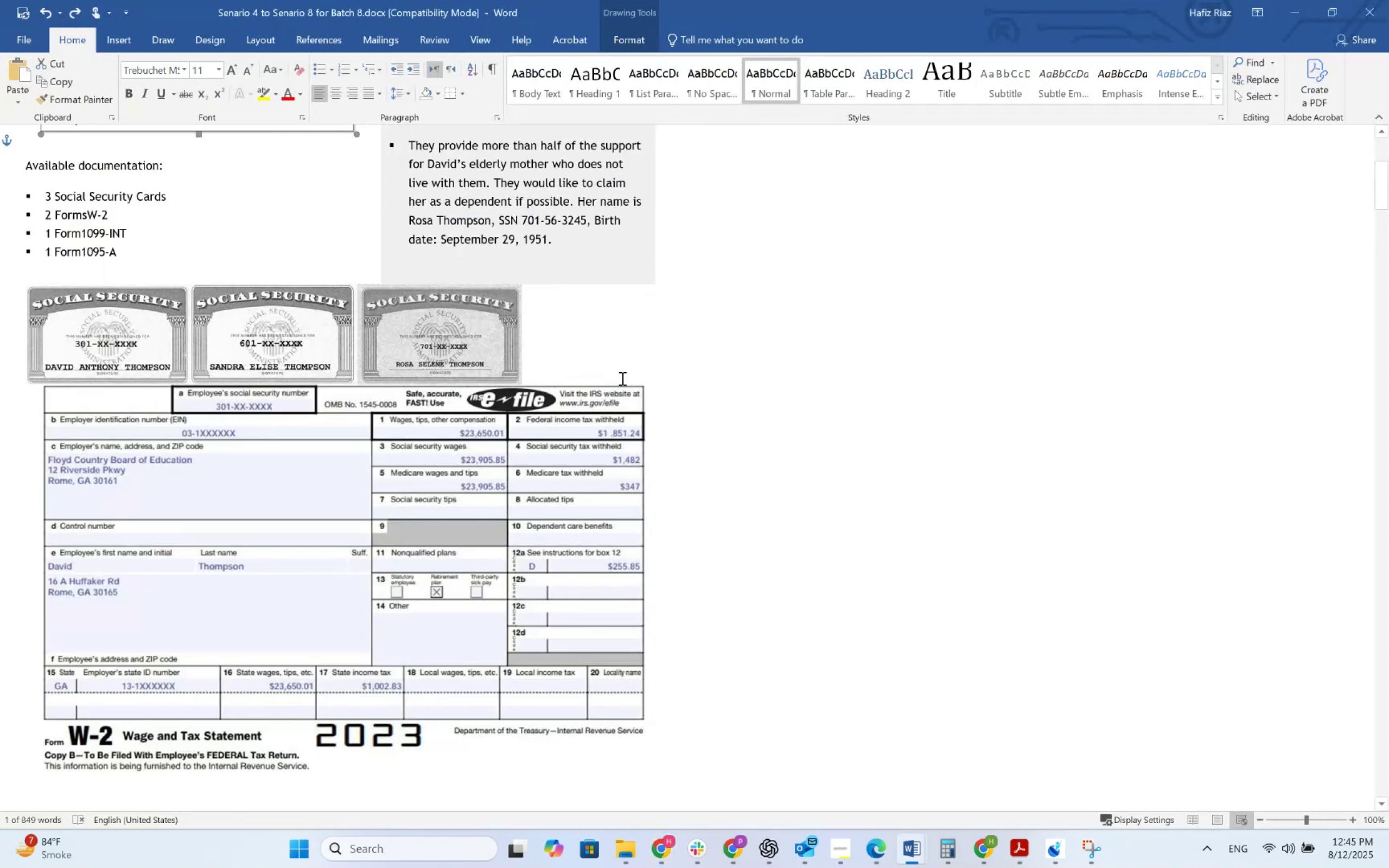 
key(Alt+AltLeft)
 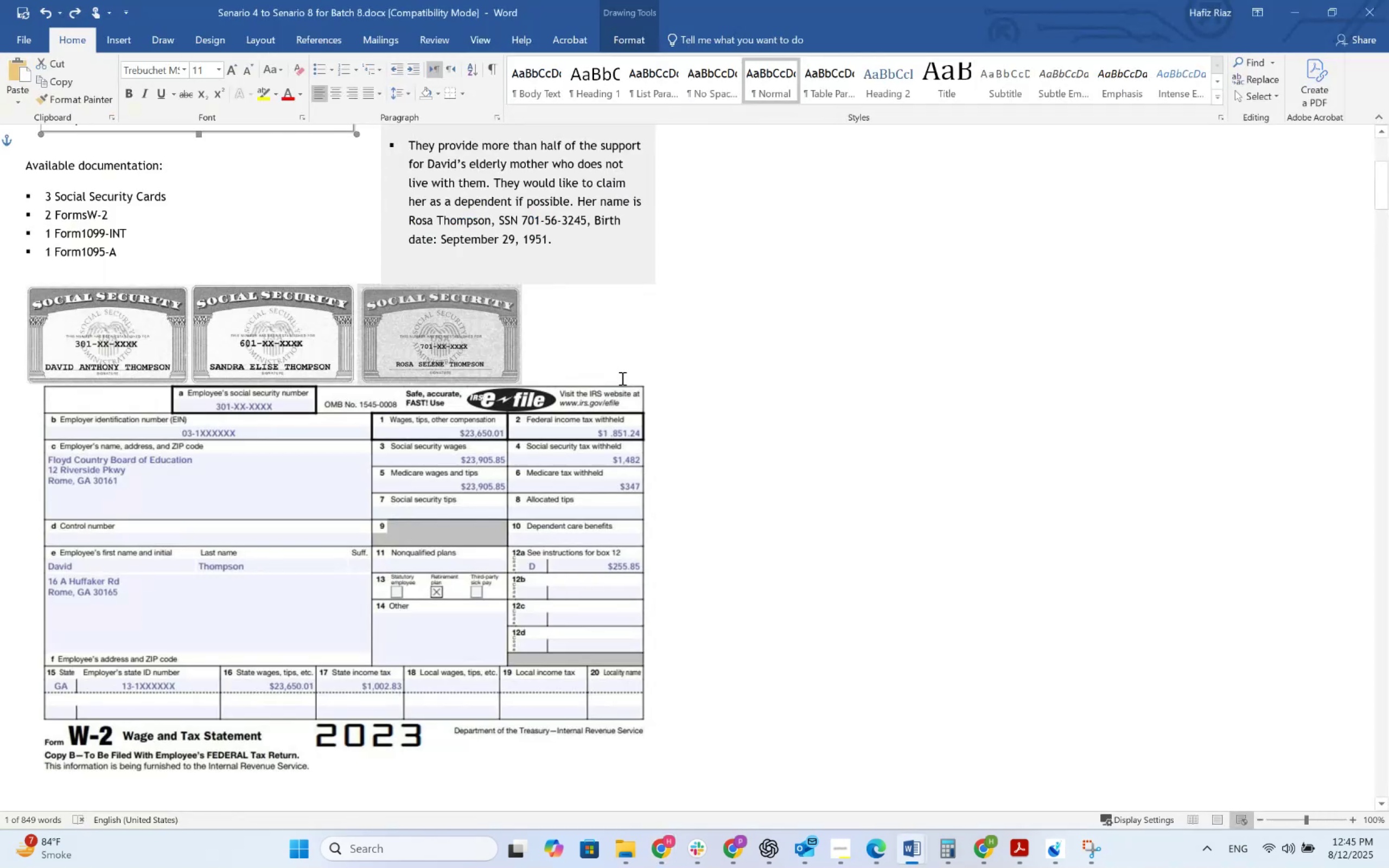 
key(Alt+Tab)
 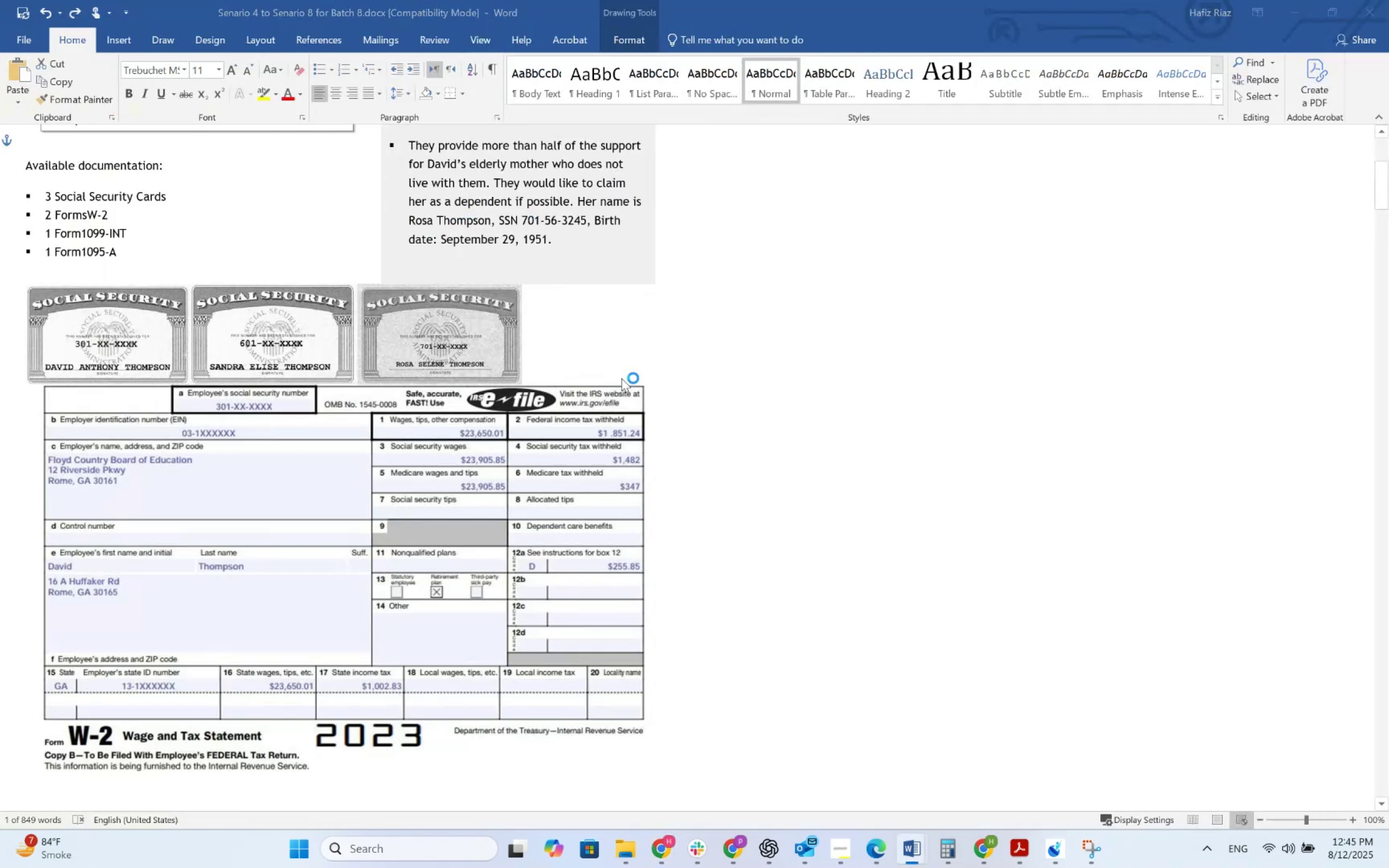 
key(Numpad1)
 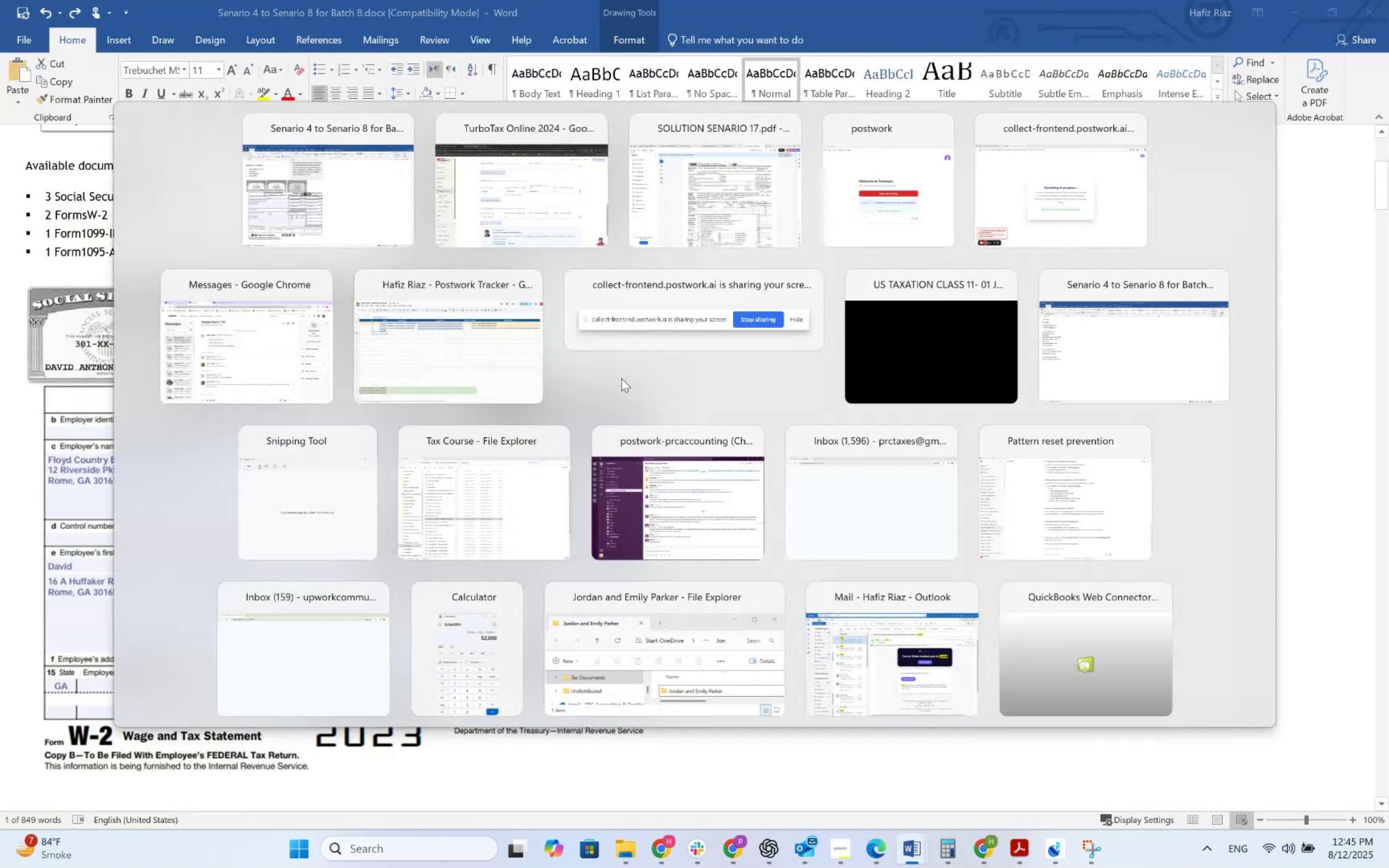 
key(Numpad0)
 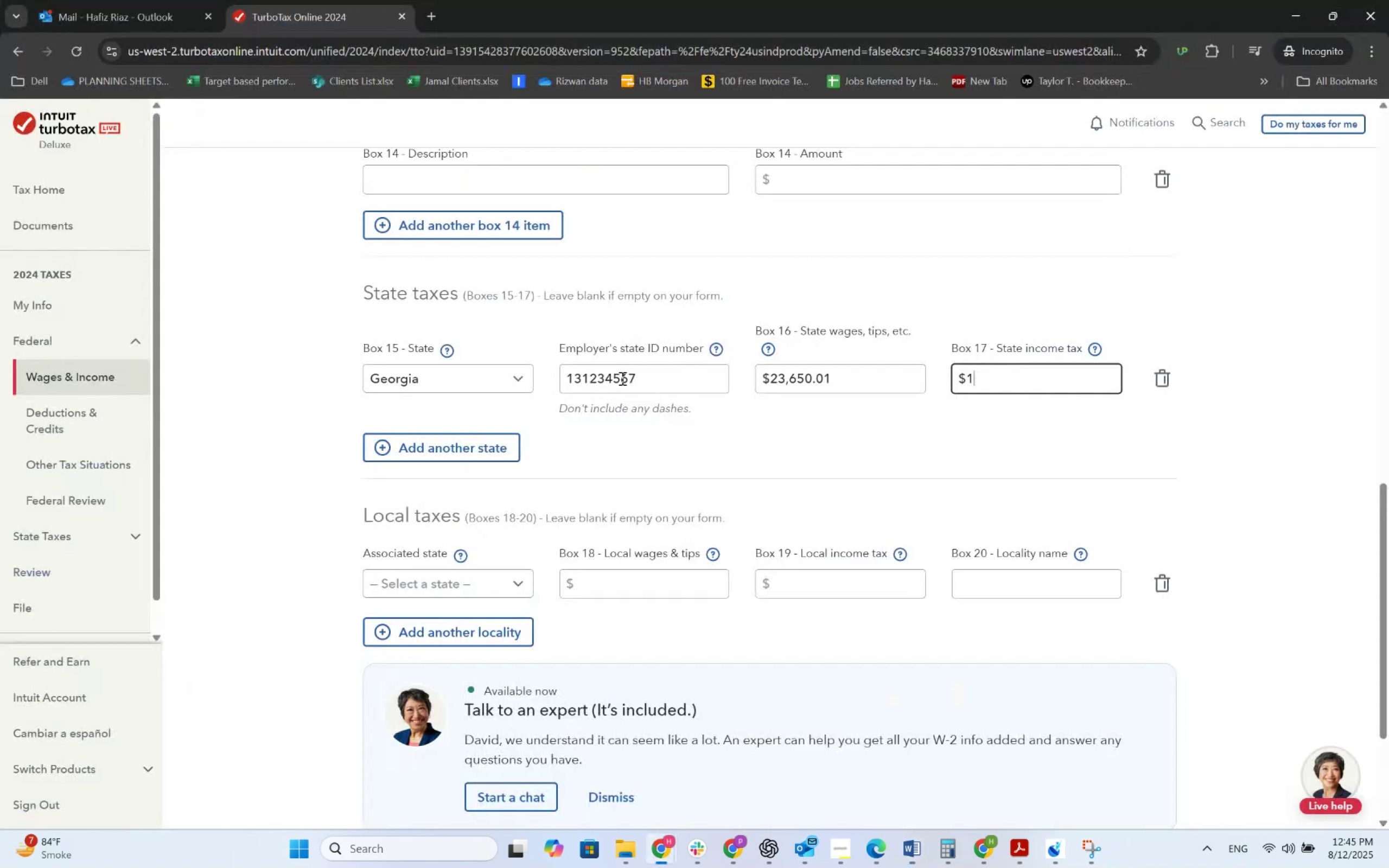 
key(Numpad0)
 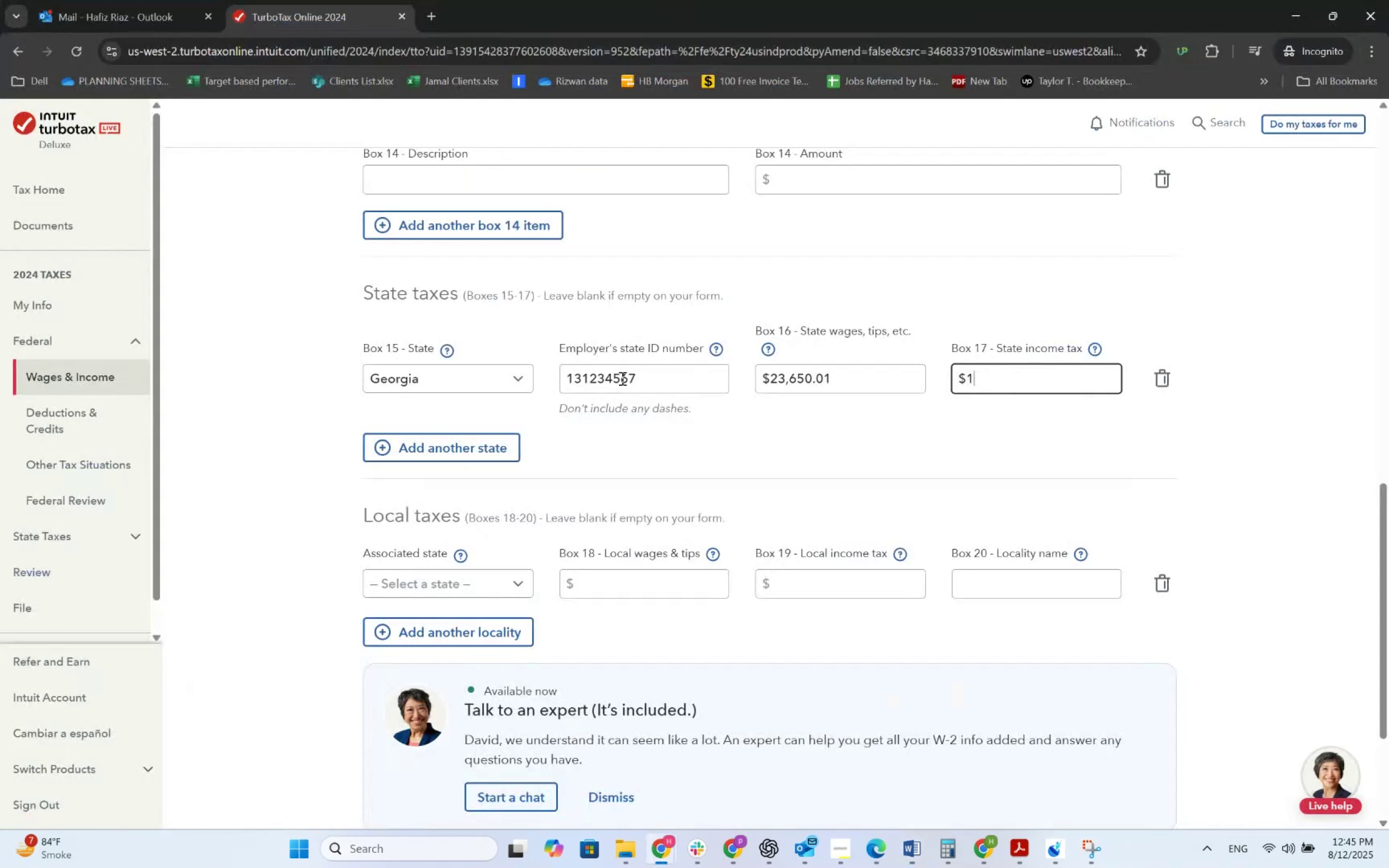 
key(Numpad2)
 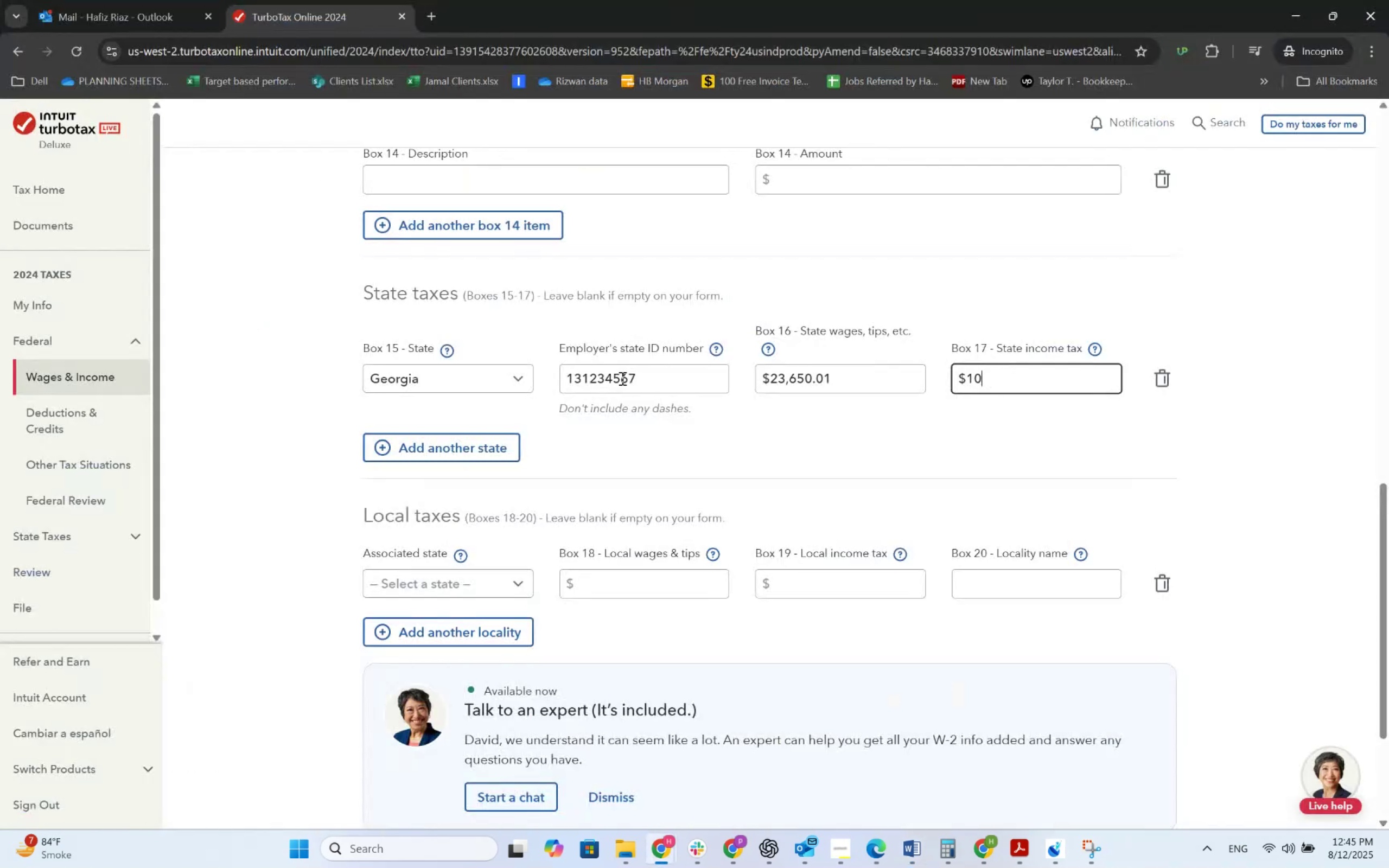 
key(Tab)
 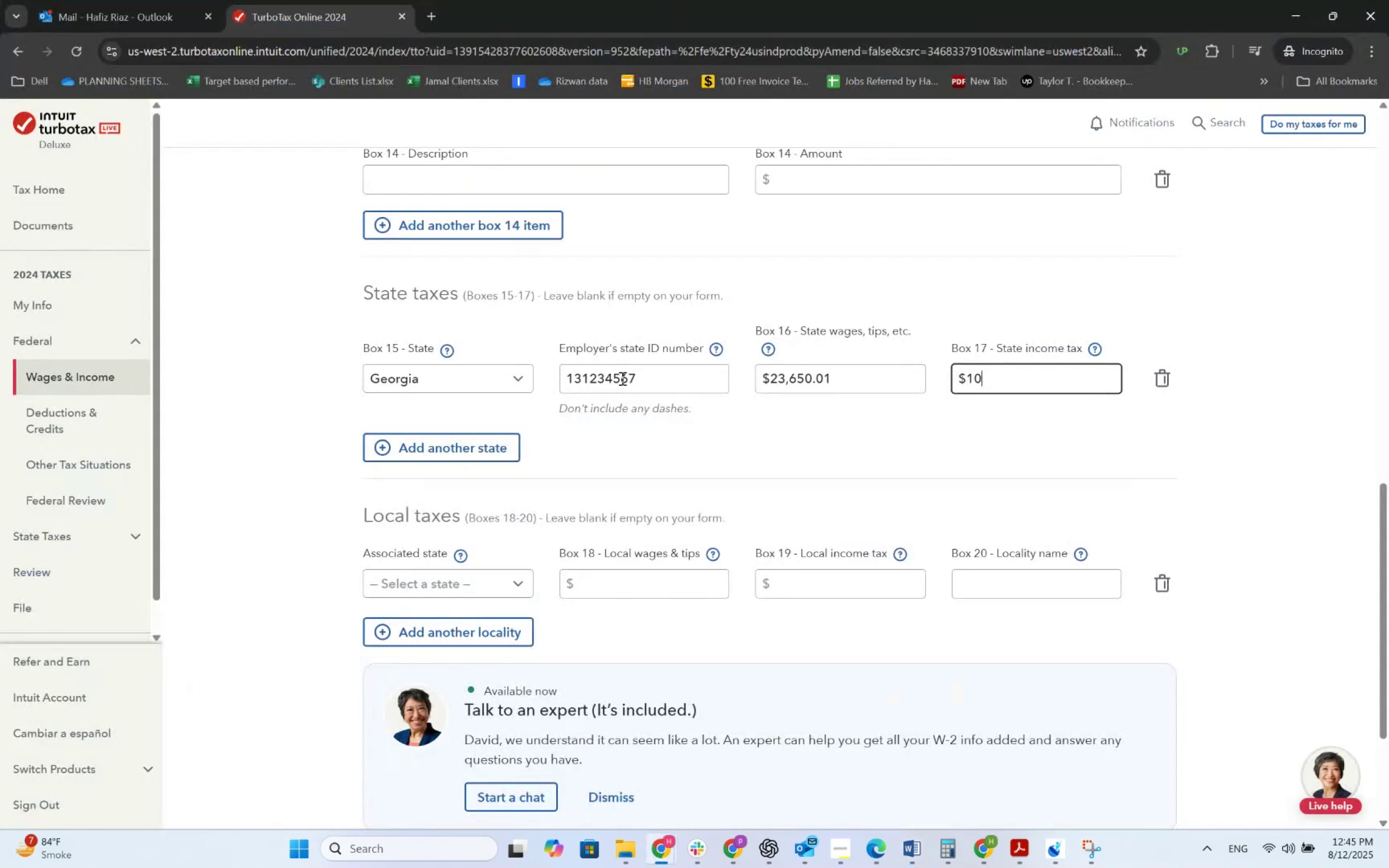 
key(Alt+AltLeft)
 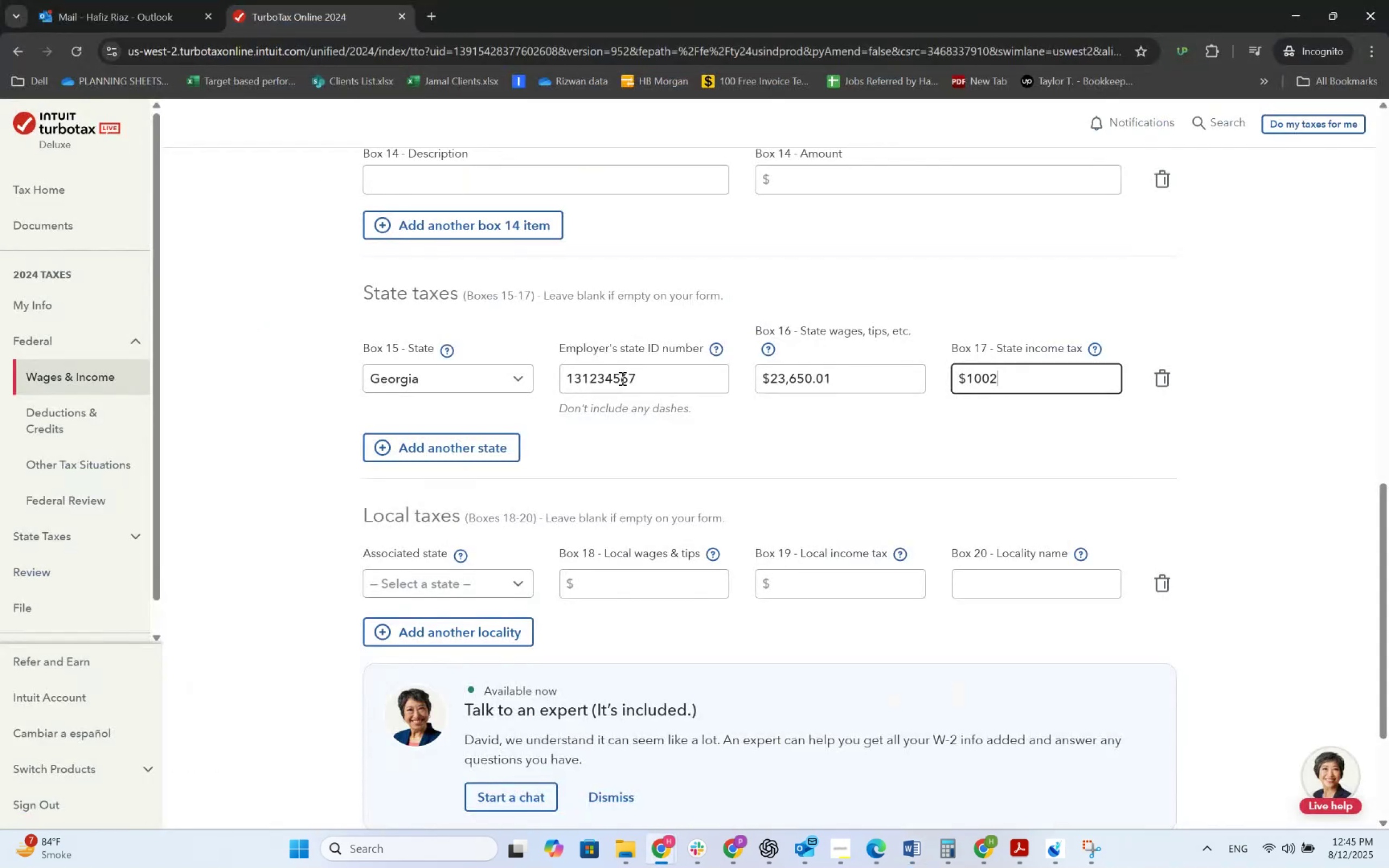 
key(Alt+Tab)
 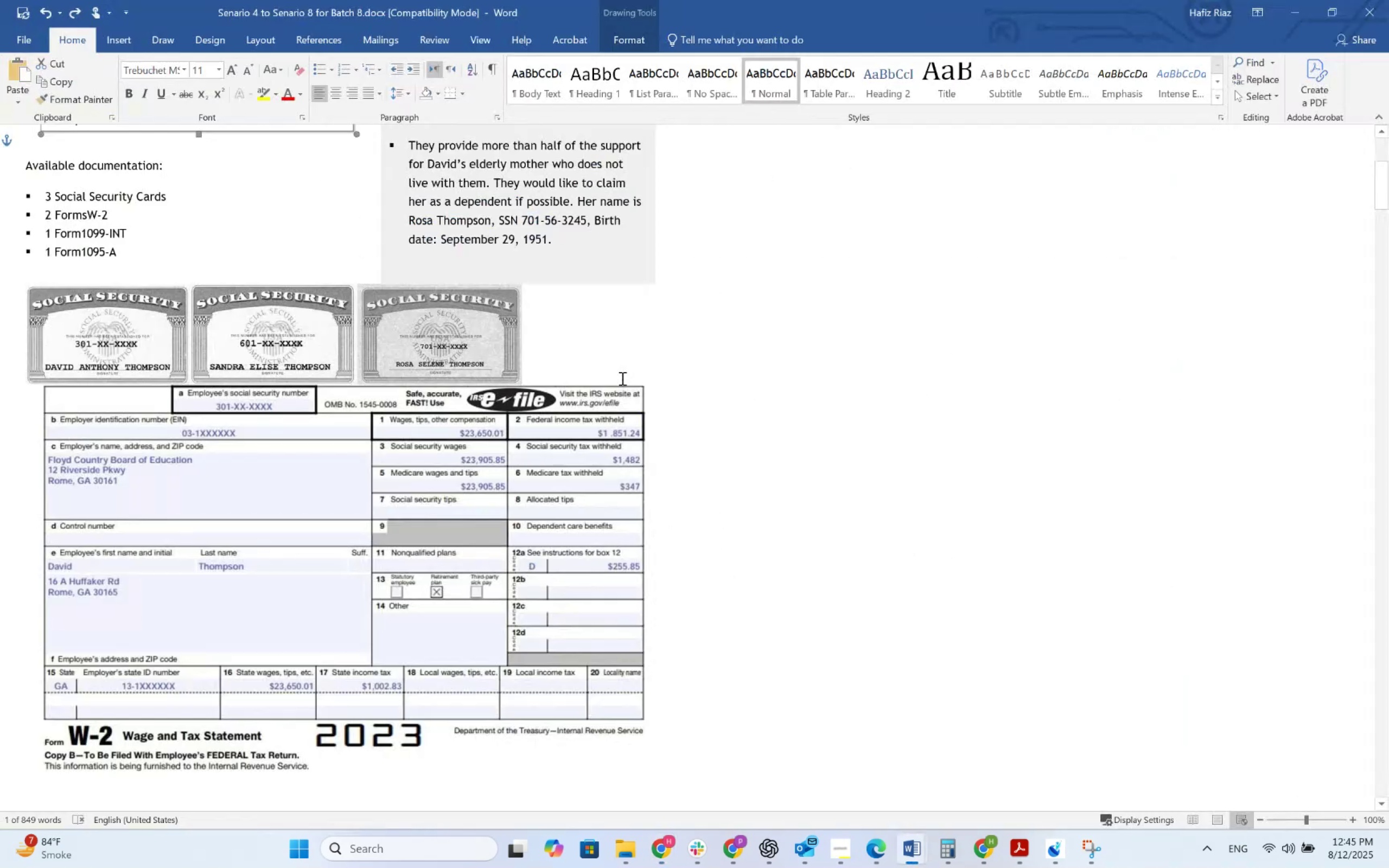 
key(Alt+Shift+Tab)
 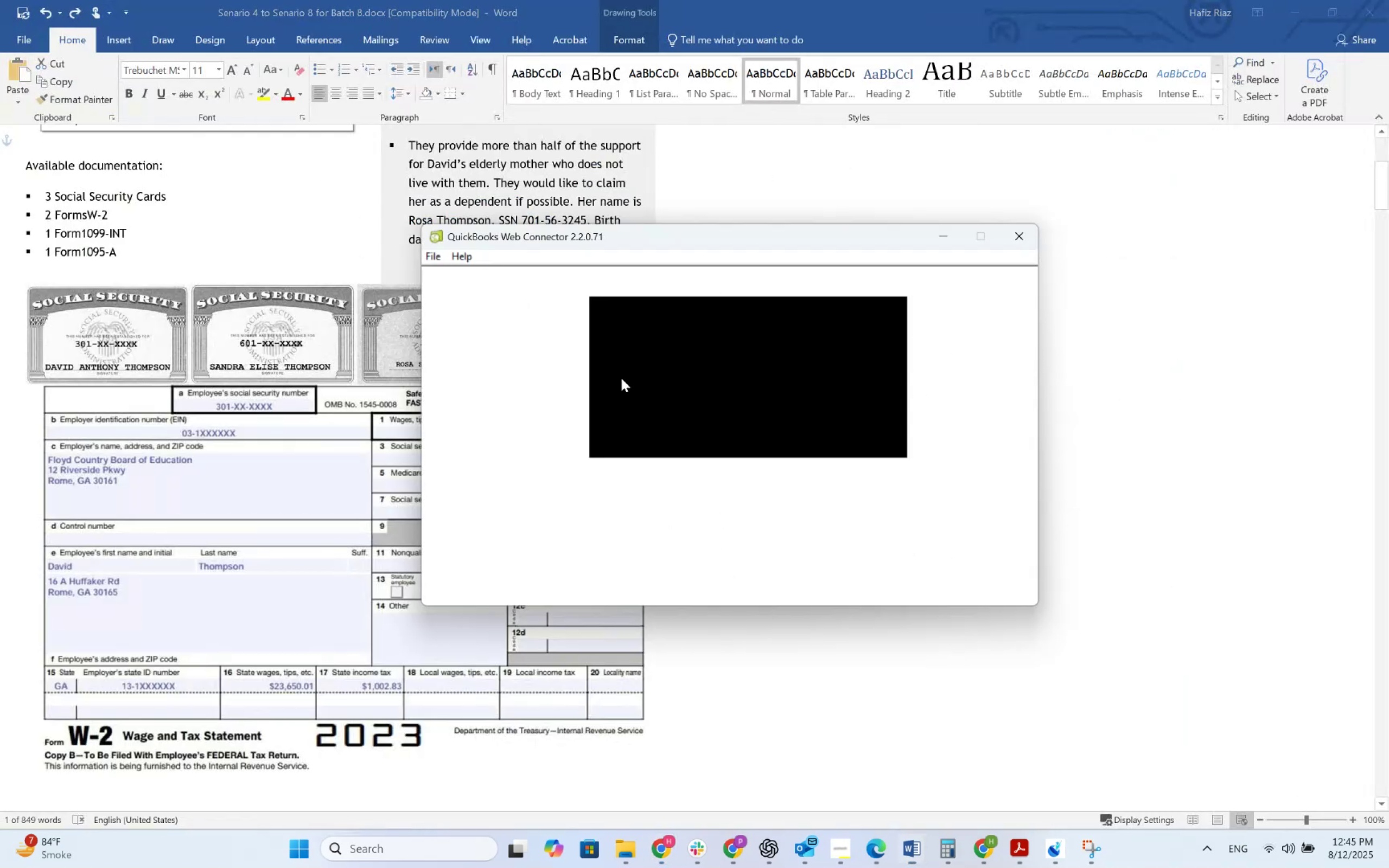 
key(Alt+Tab)
 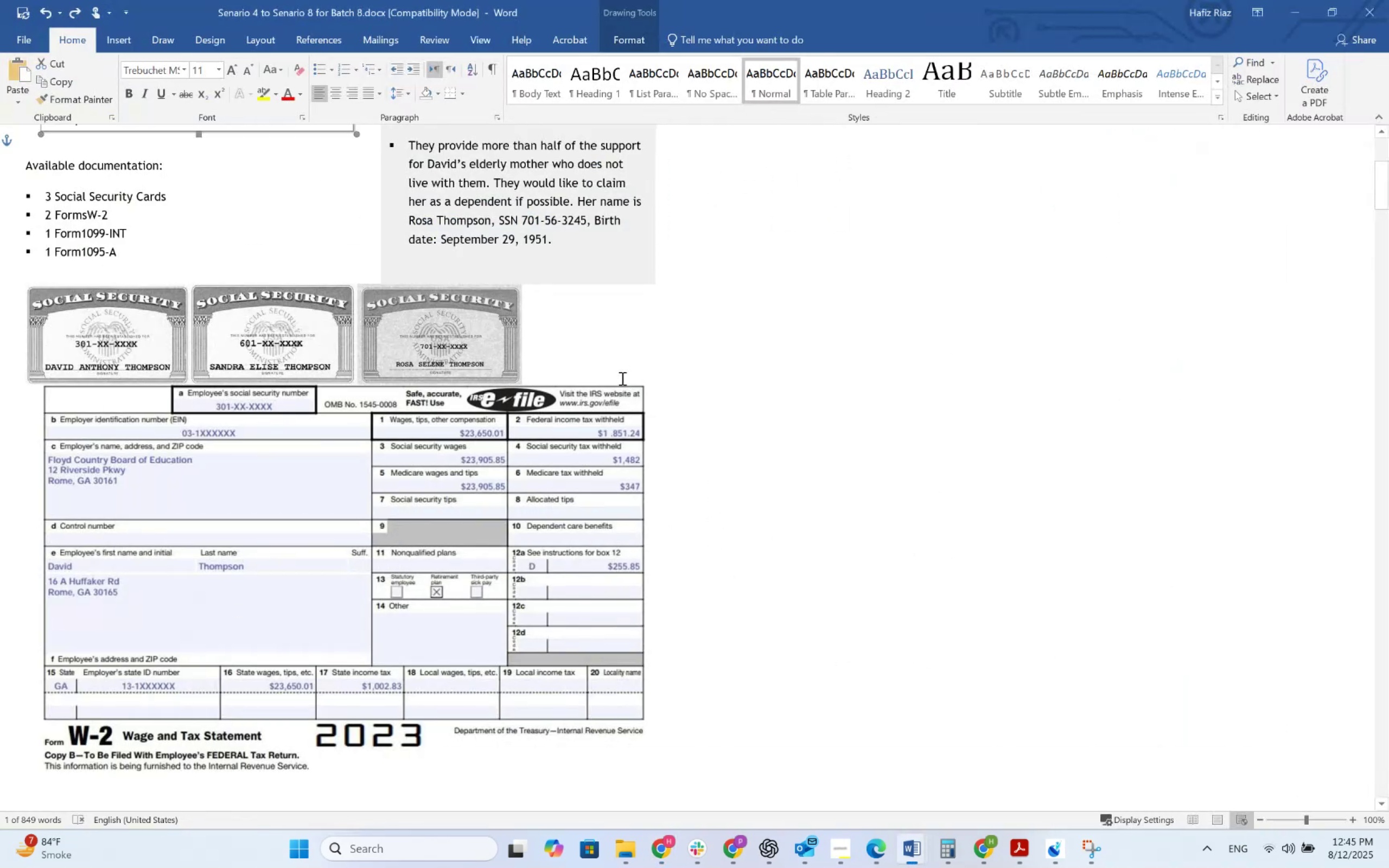 
key(Alt+AltLeft)
 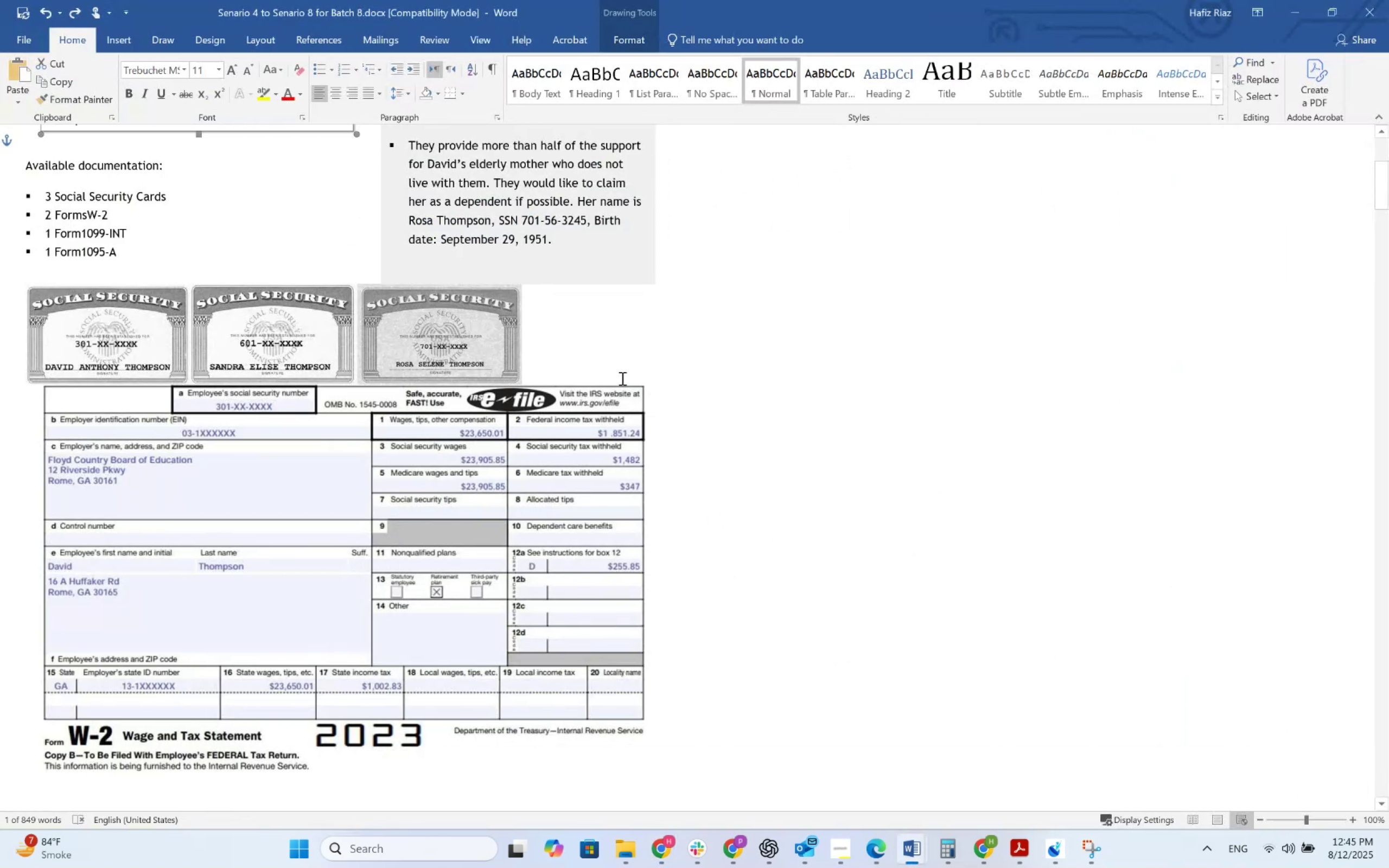 
key(Alt+Tab)
 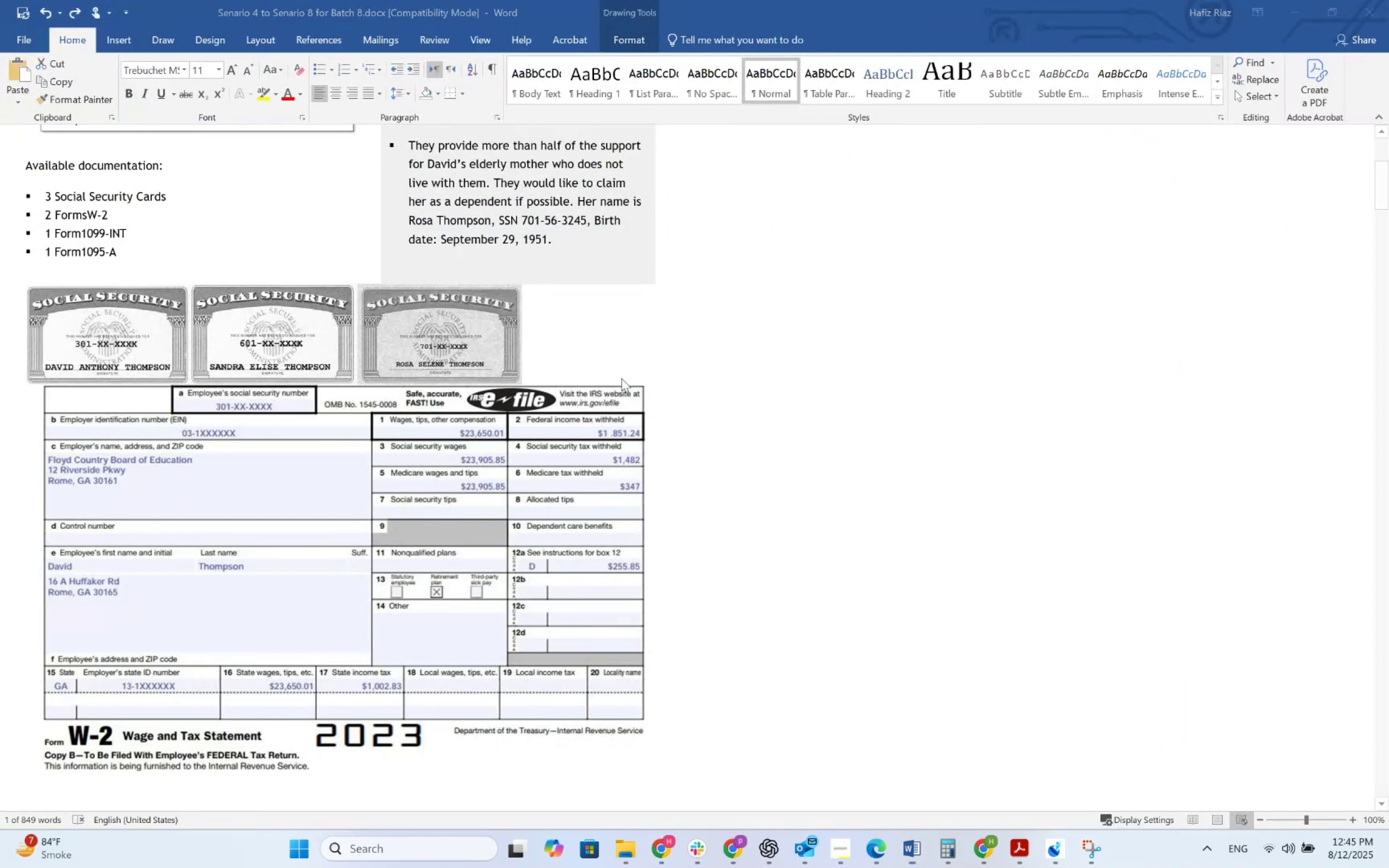 
key(Alt+Tab)
 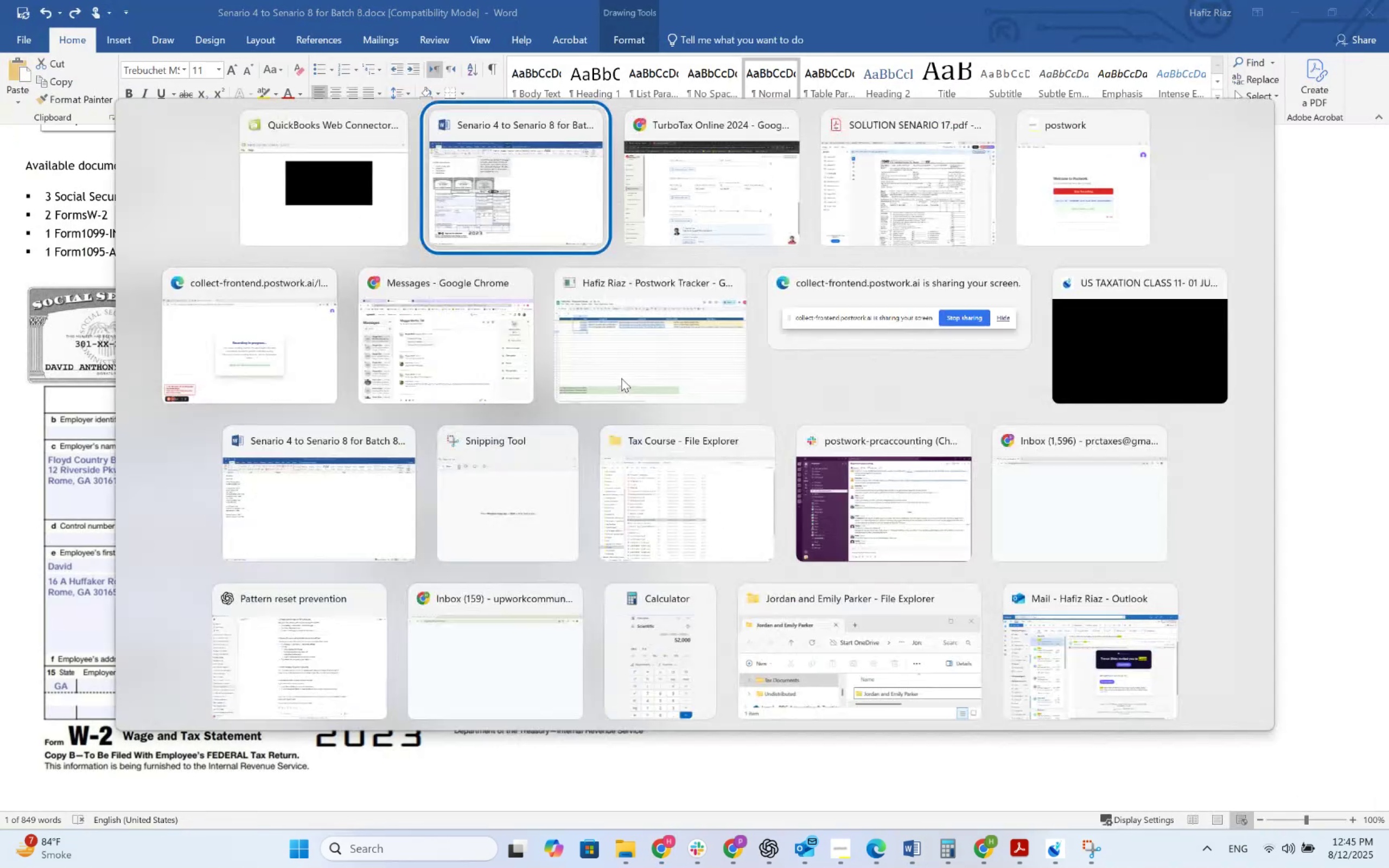 
key(Alt+Tab)
 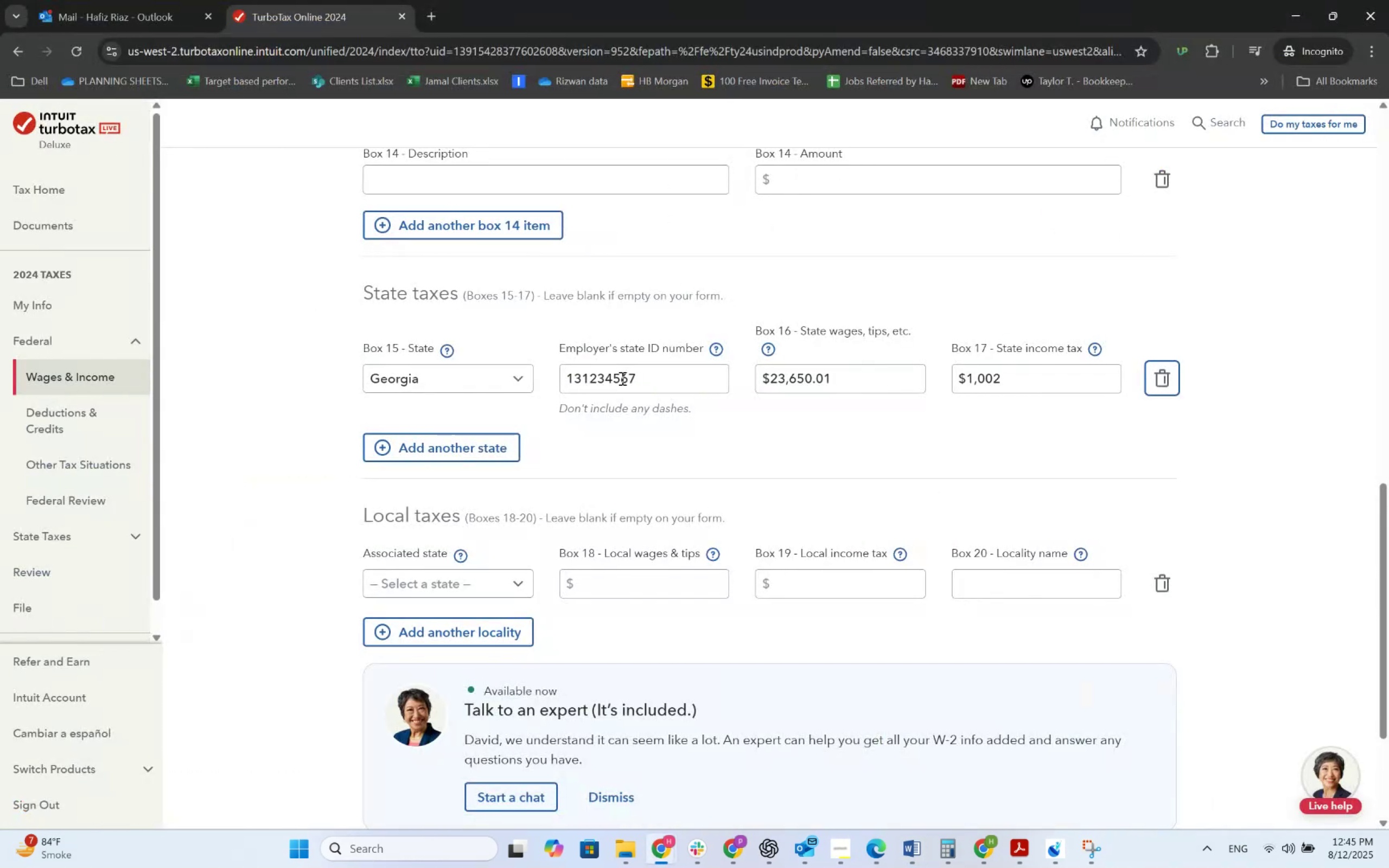 
key(Shift+Tab)
 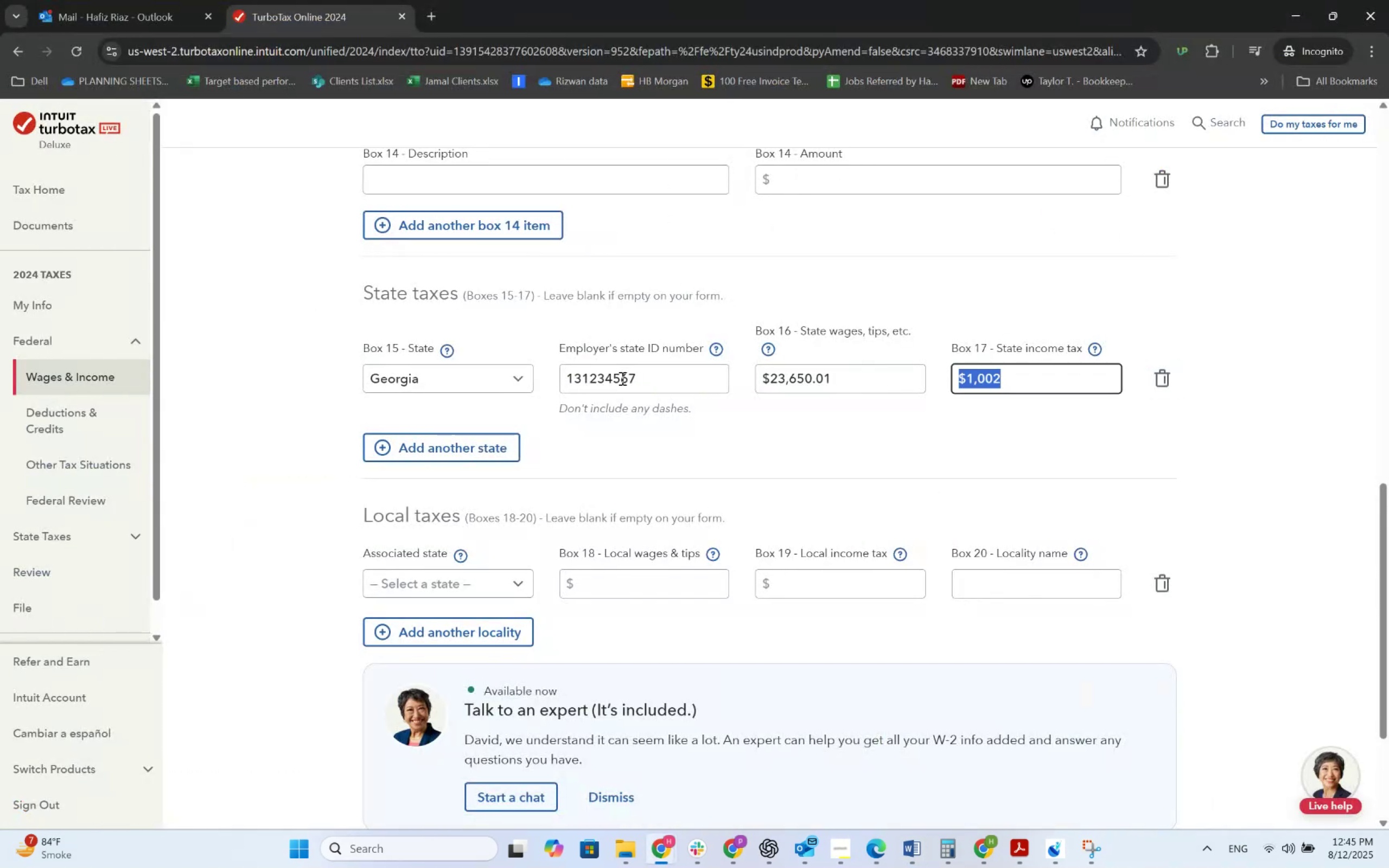 
key(ArrowRight)
 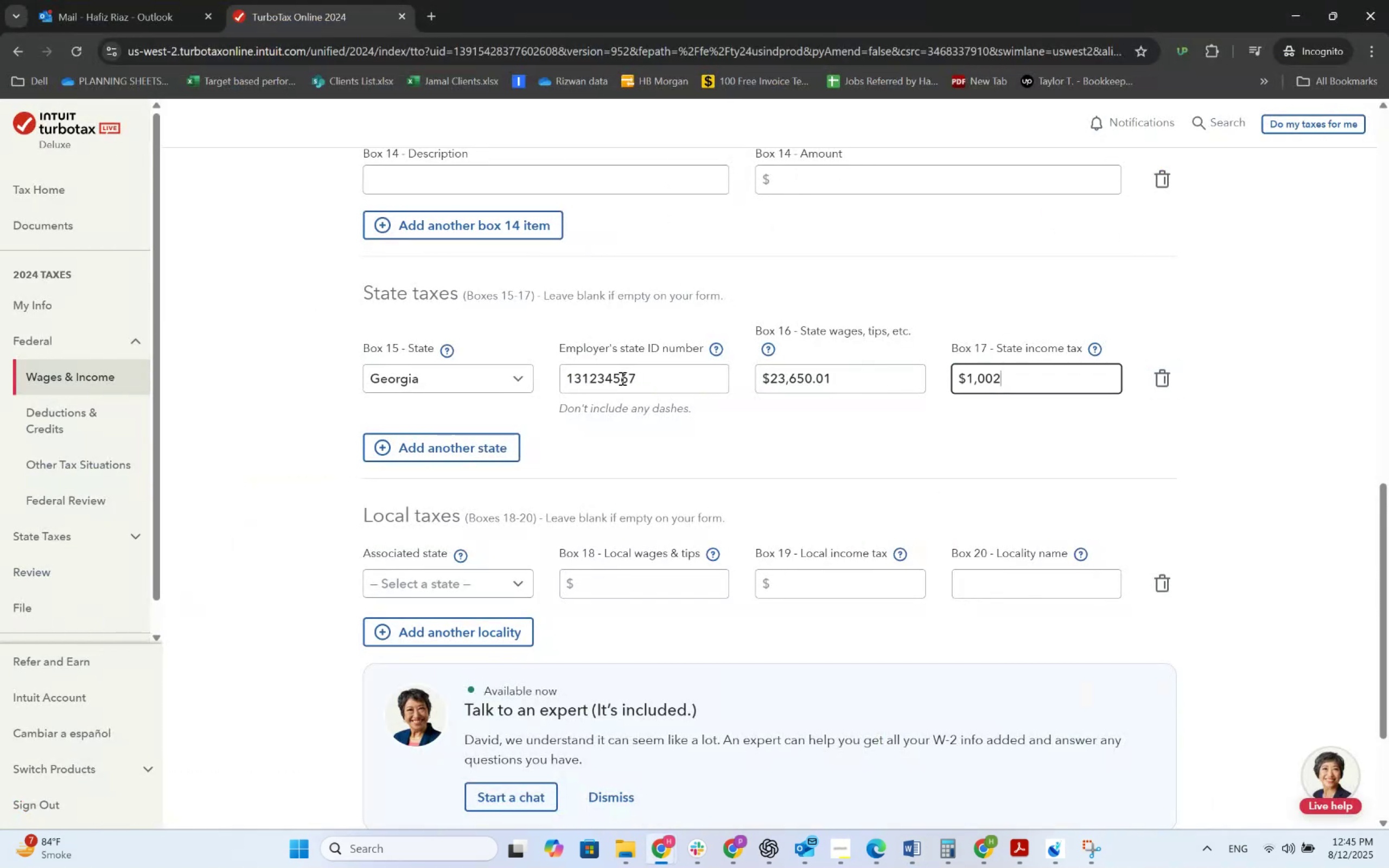 
key(Alt+AltLeft)
 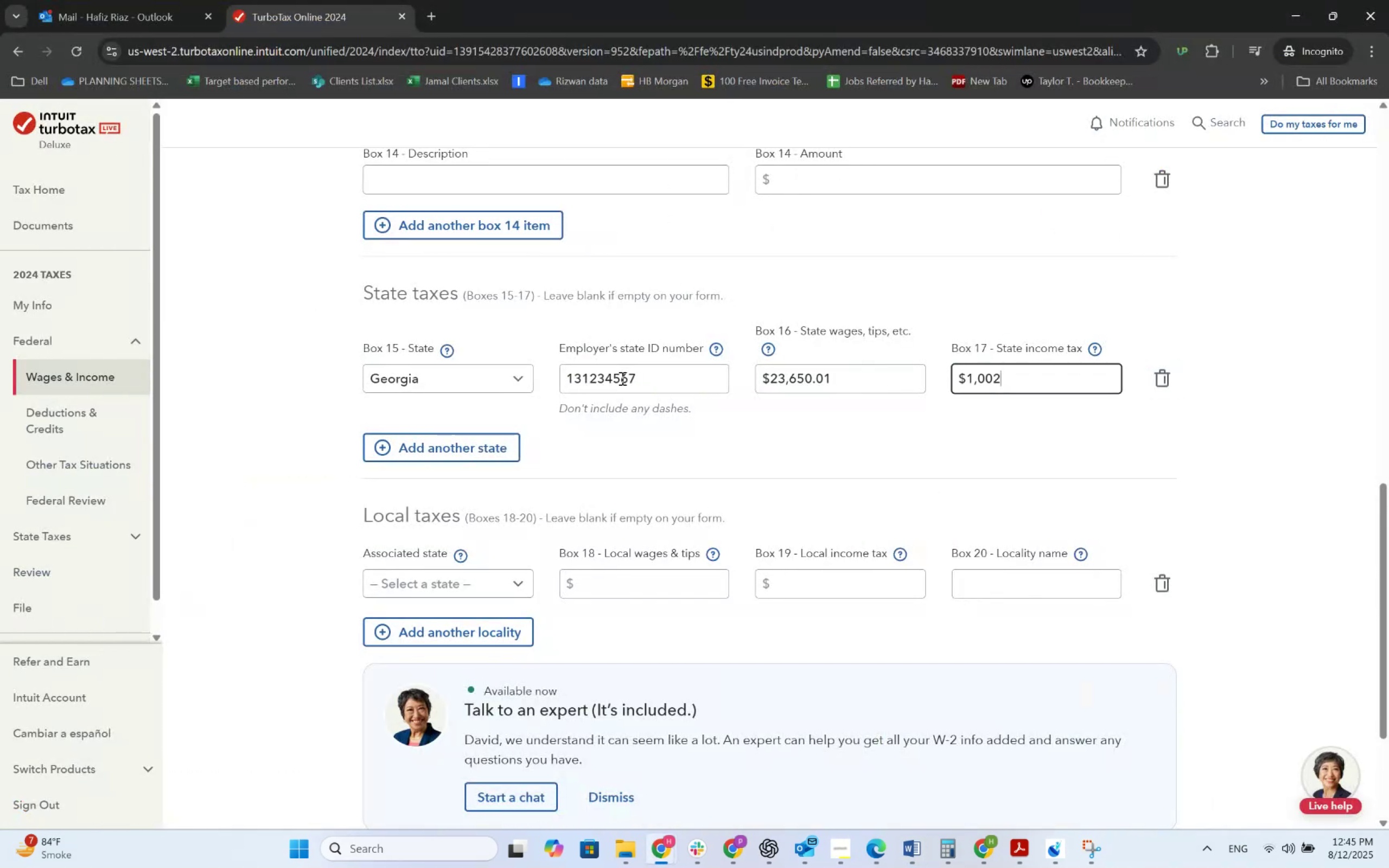 
key(Alt+Tab)
 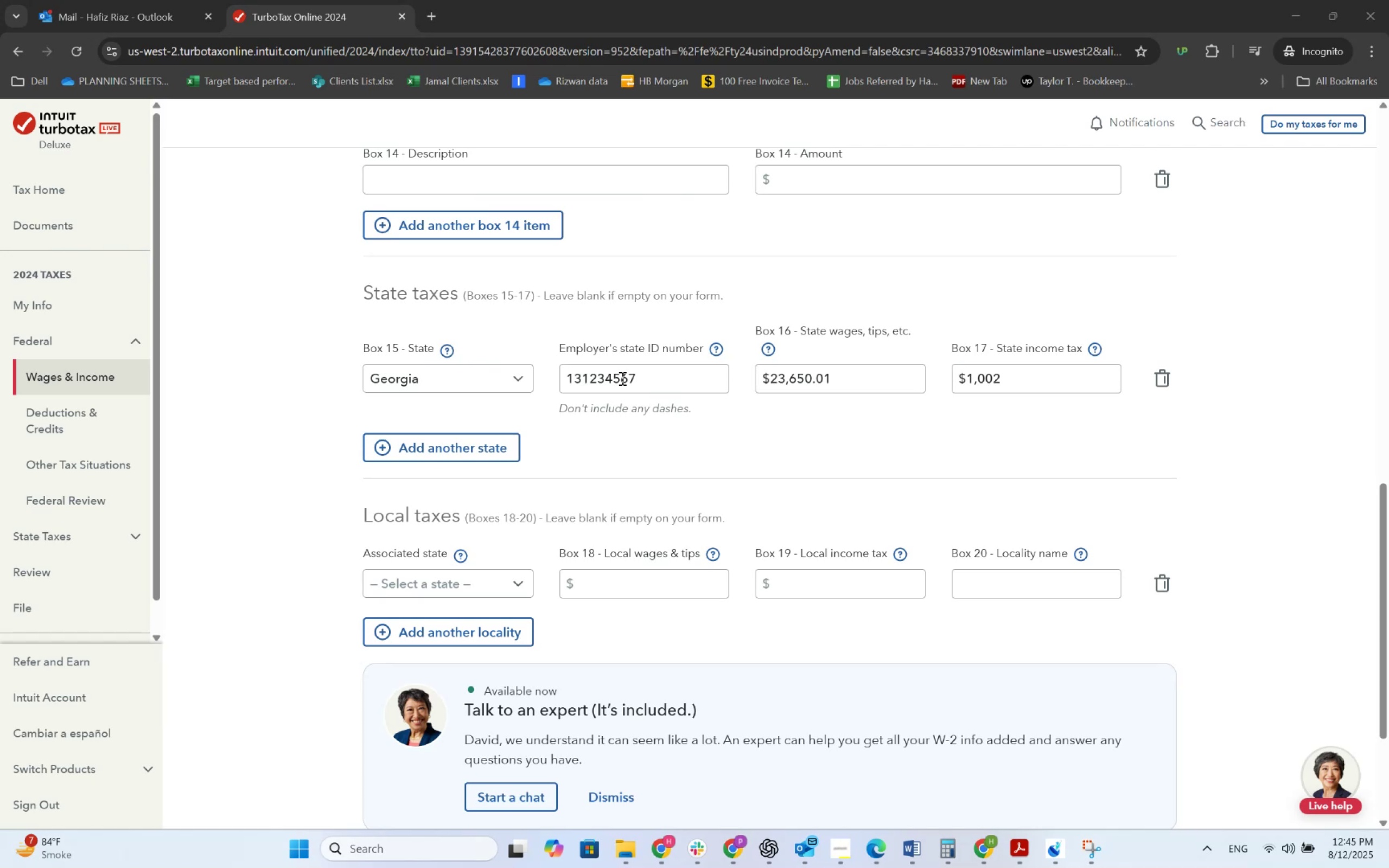 
key(Alt+Tab)
 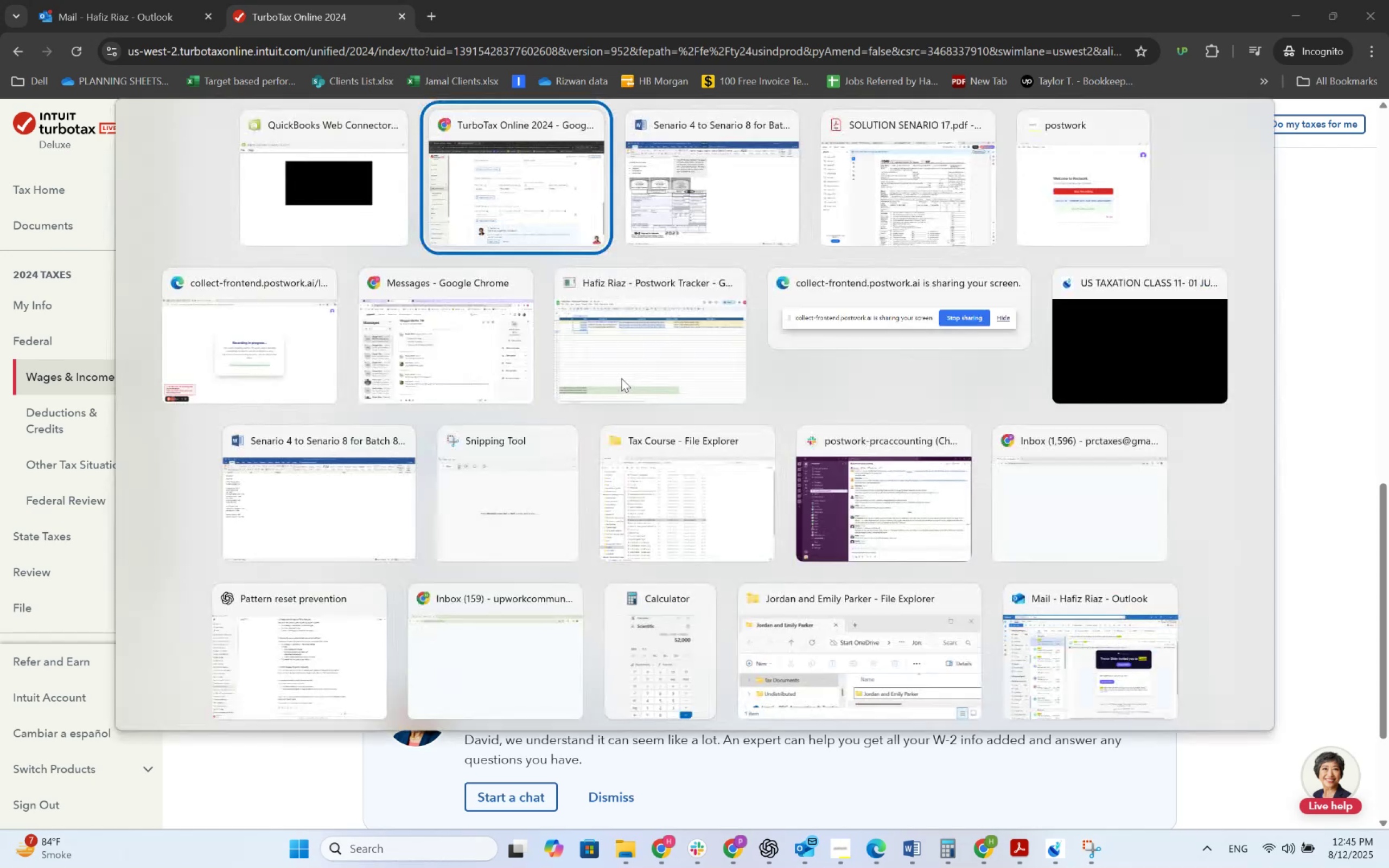 
key(Alt+Tab)
 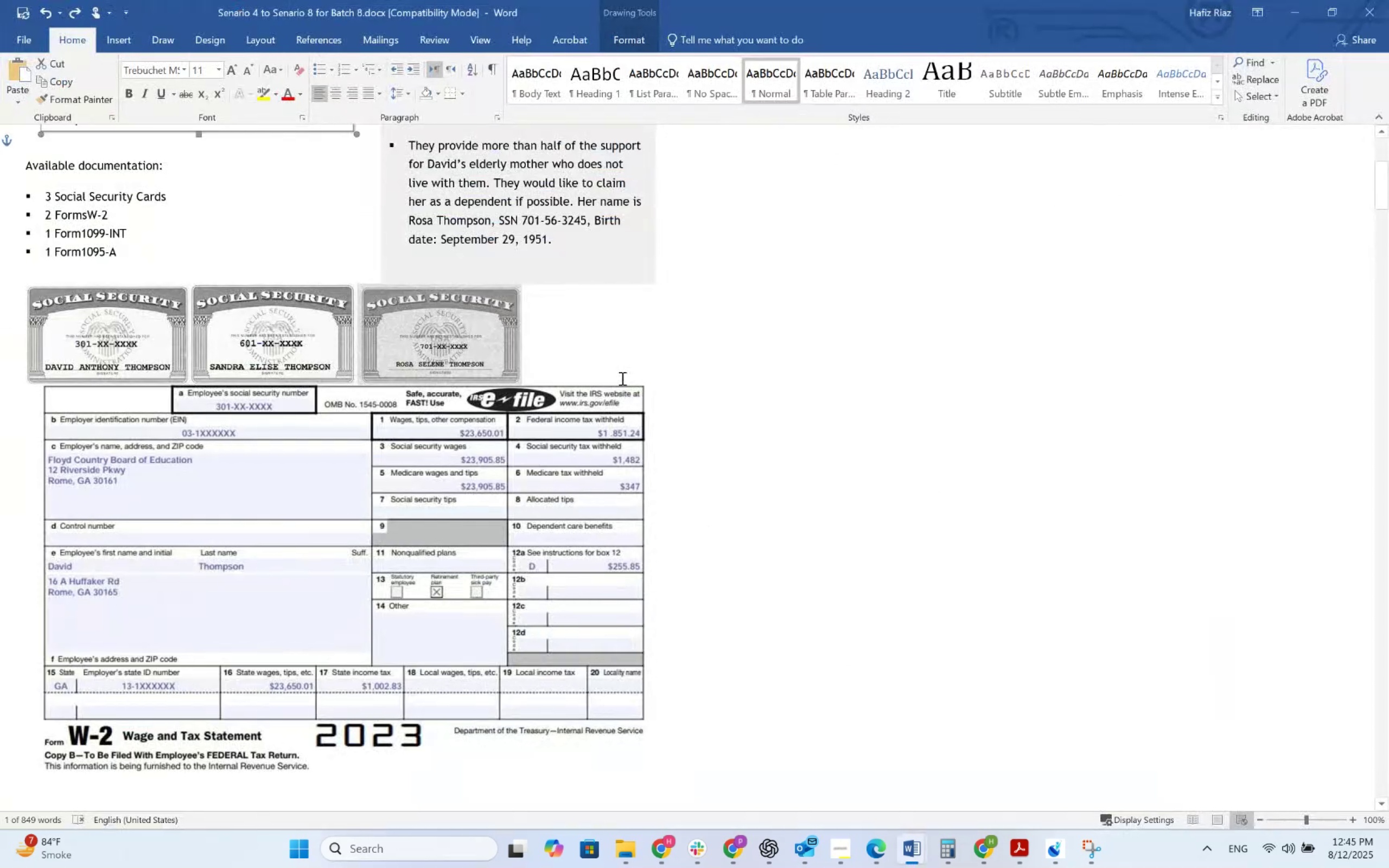 
key(Alt+AltLeft)
 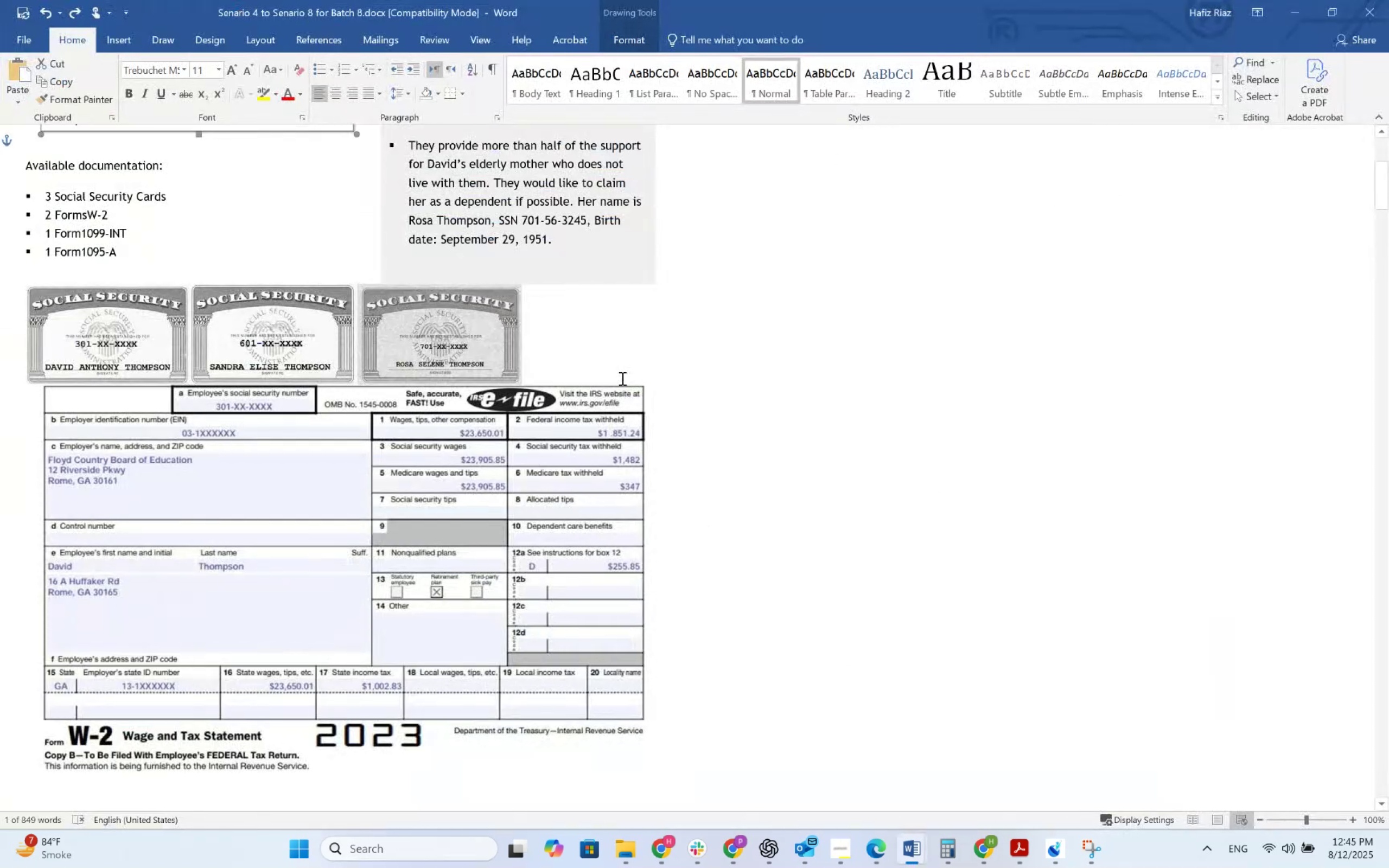 
key(Alt+Tab)
 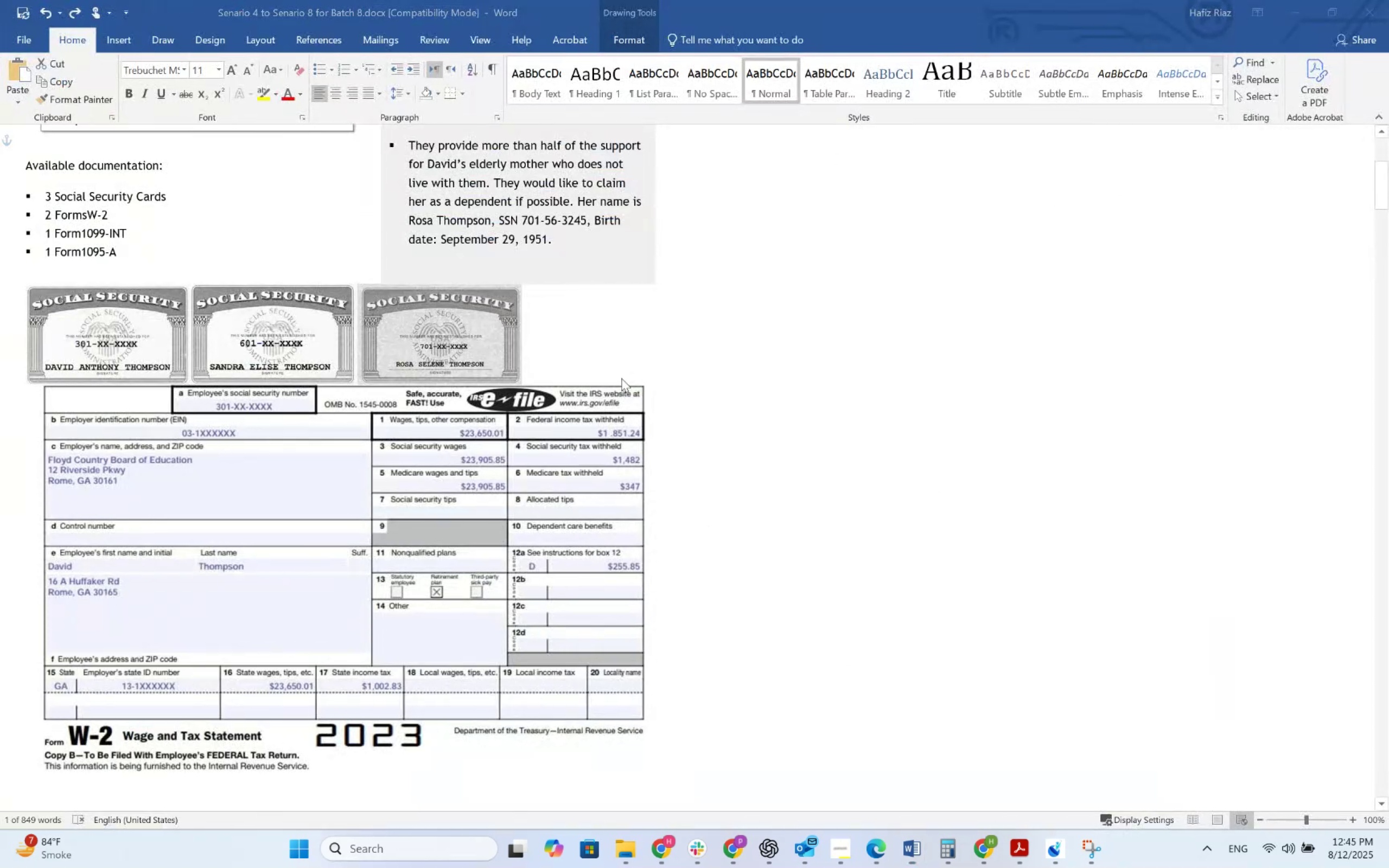 
hold_key(key=AltLeft, duration=0.41)
 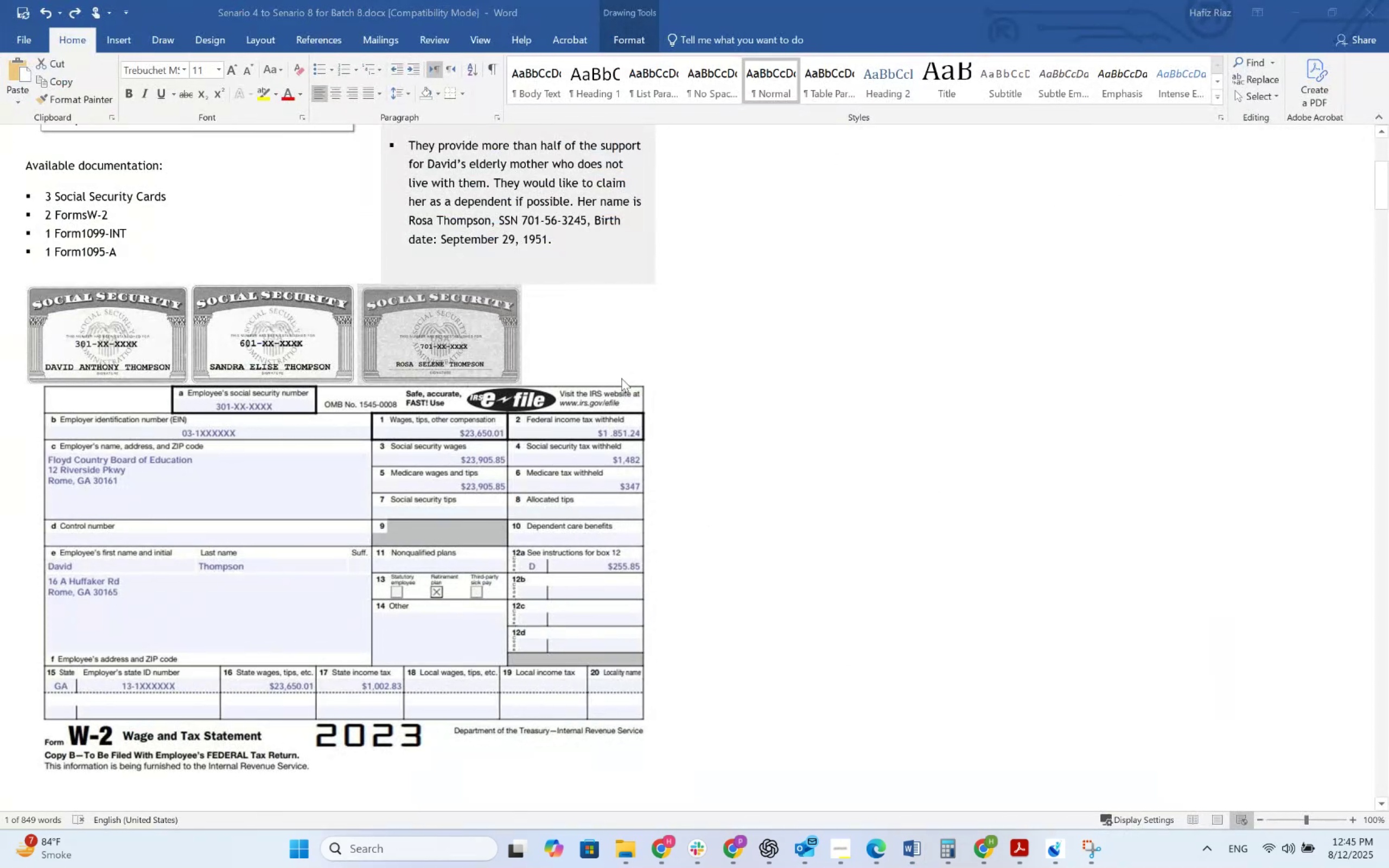 
hold_key(key=Tab, duration=0.93)
 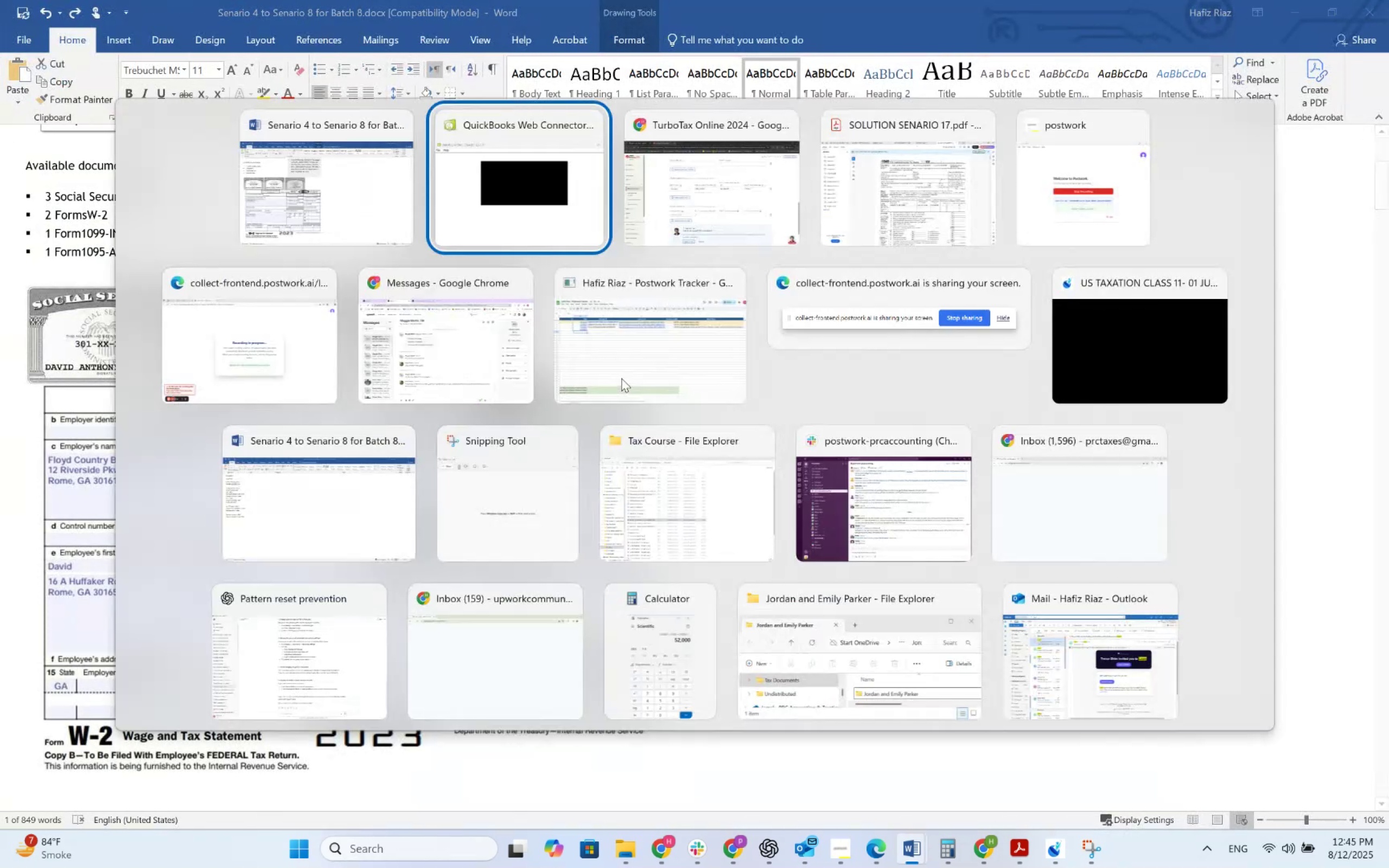 
key(Alt+Tab)
 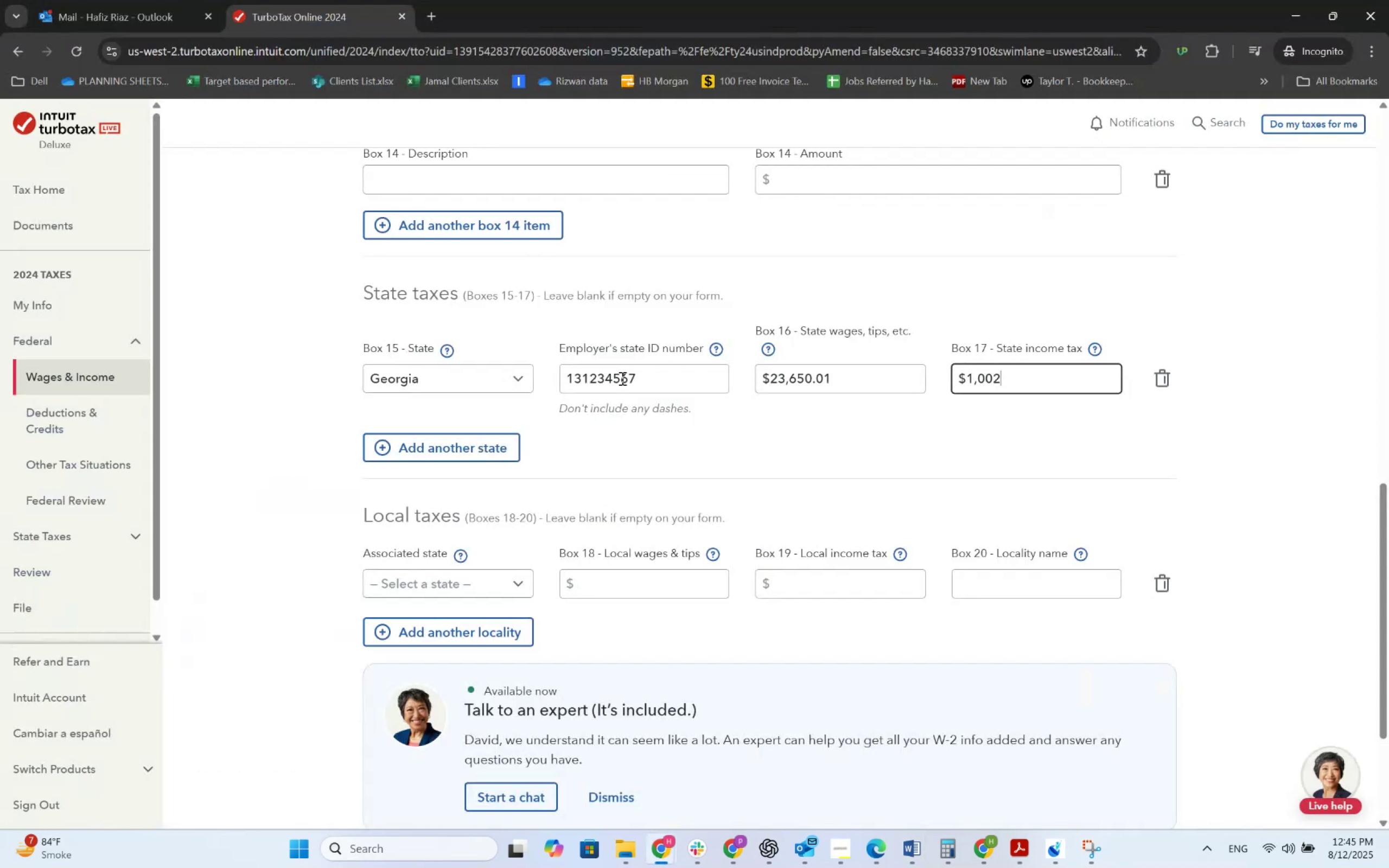 
key(Alt+AltLeft)
 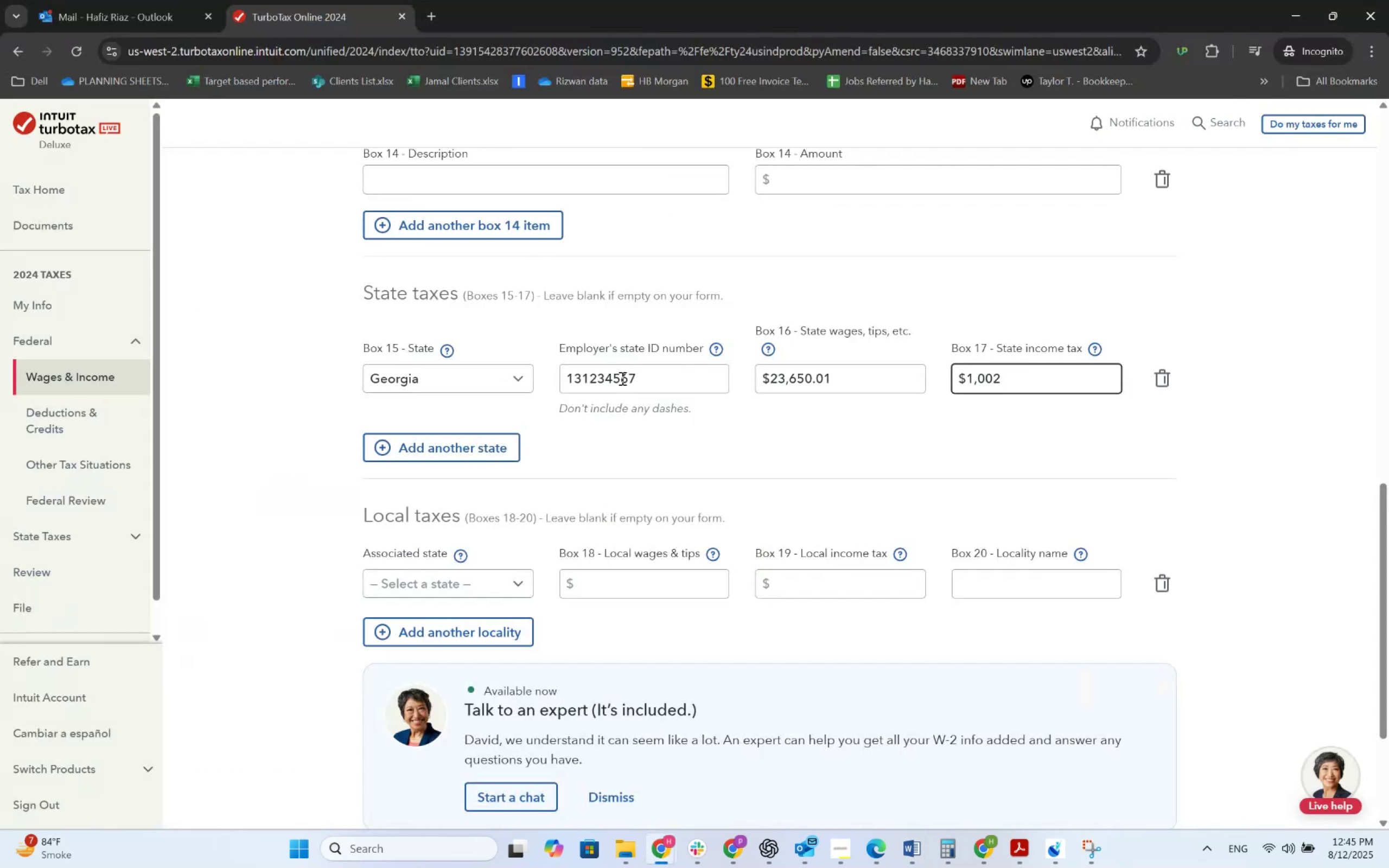 
key(Alt+Tab)
 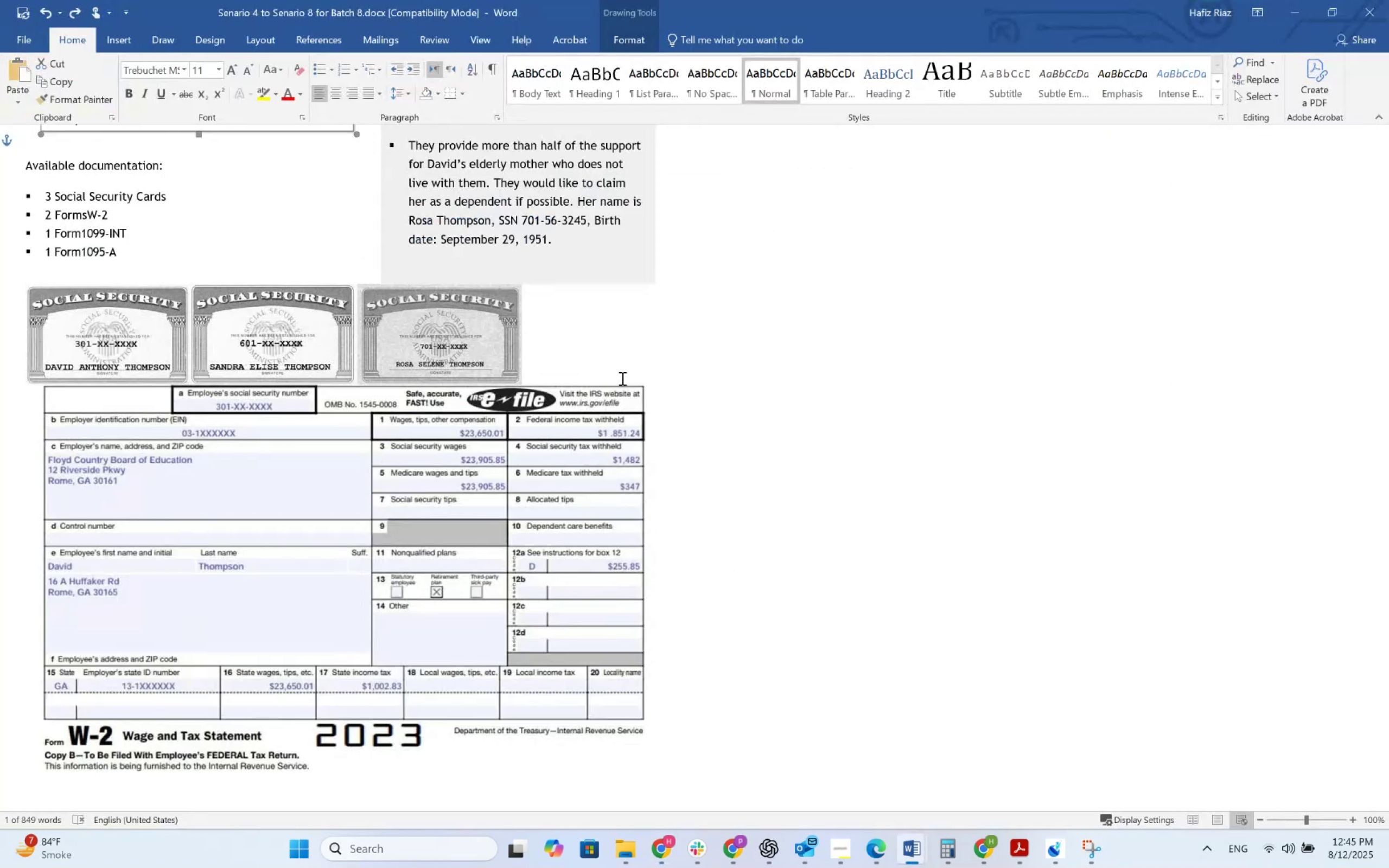 
key(Alt+AltLeft)
 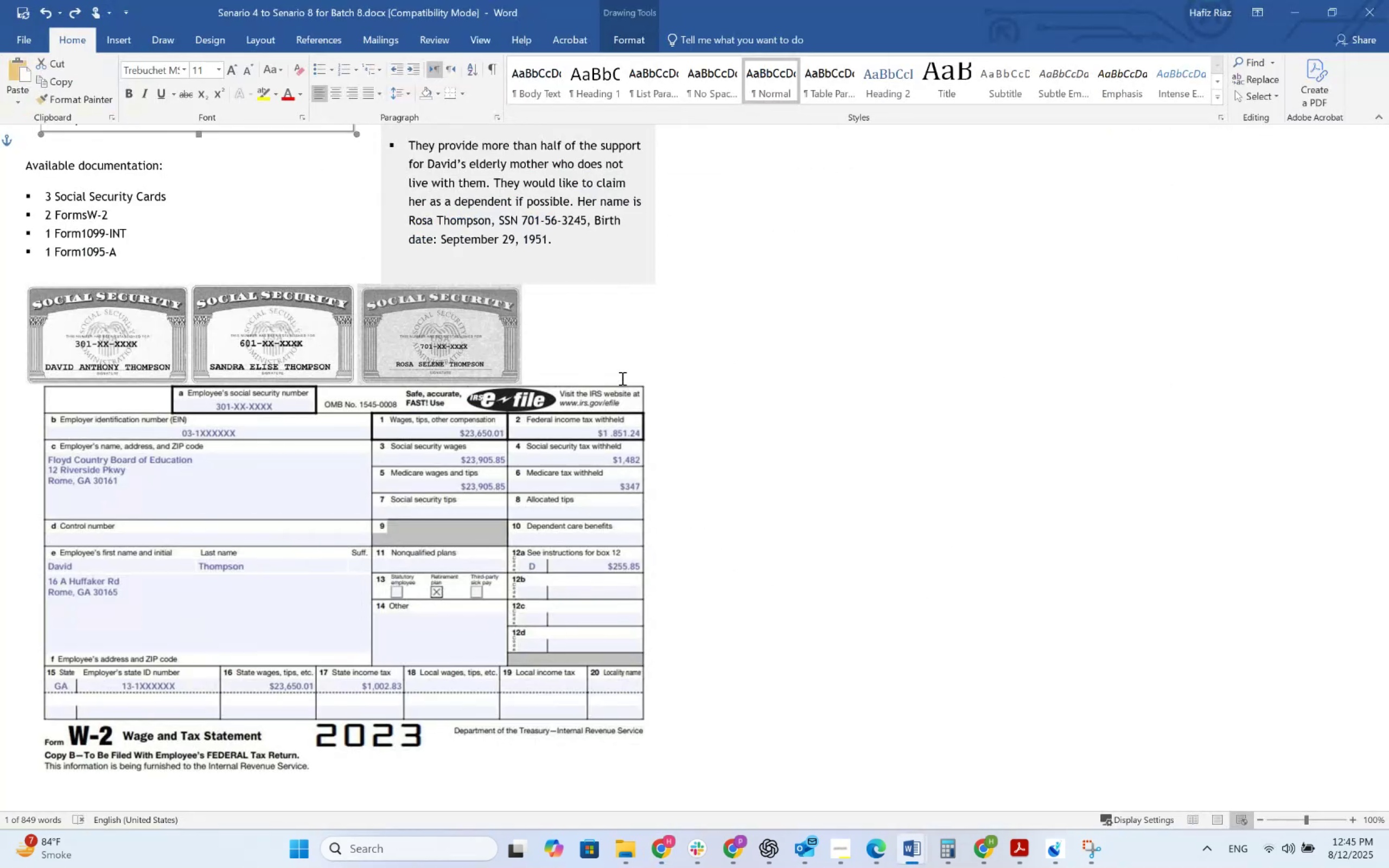 
key(Alt+Tab)
 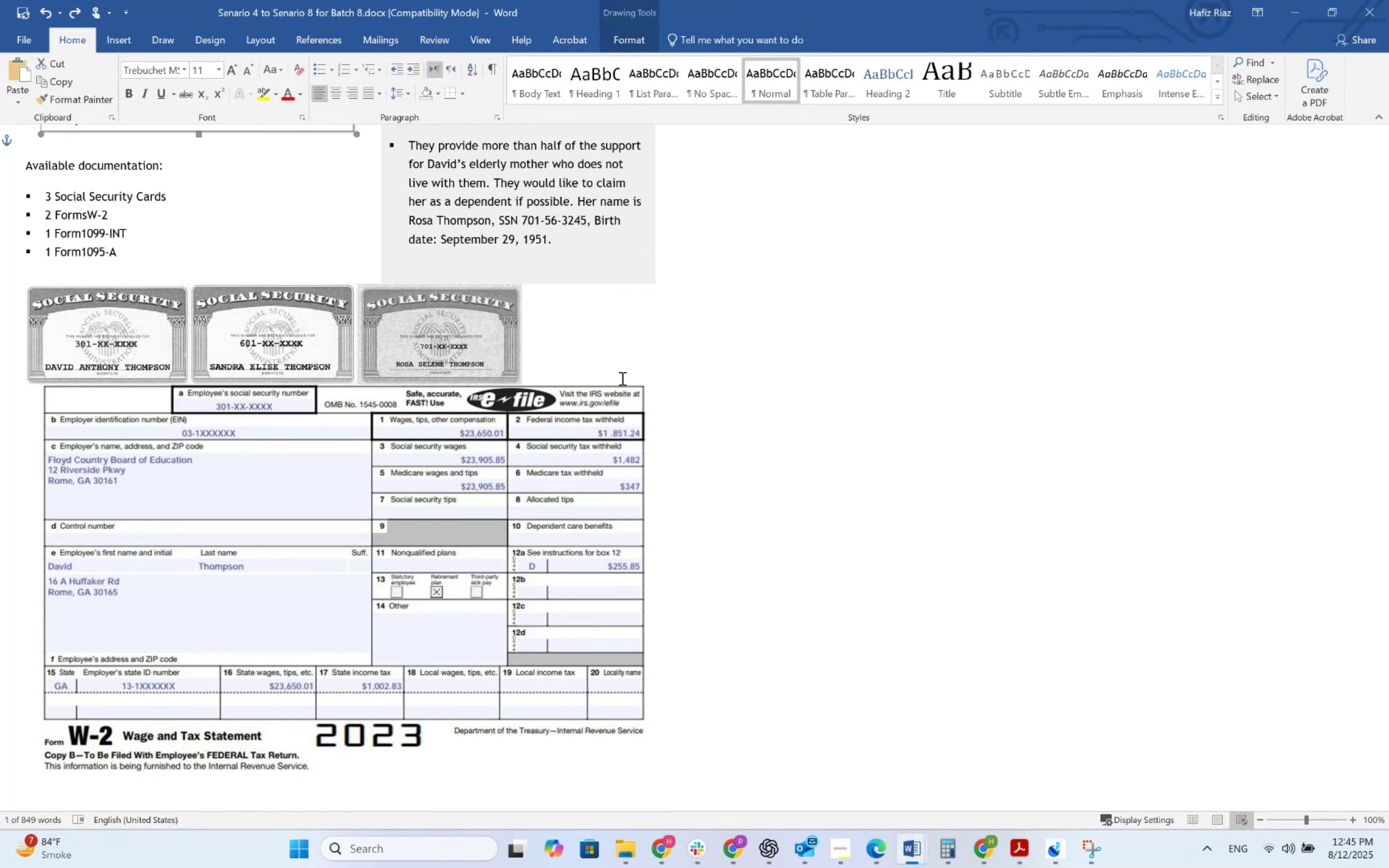 
key(NumpadDecimal)
 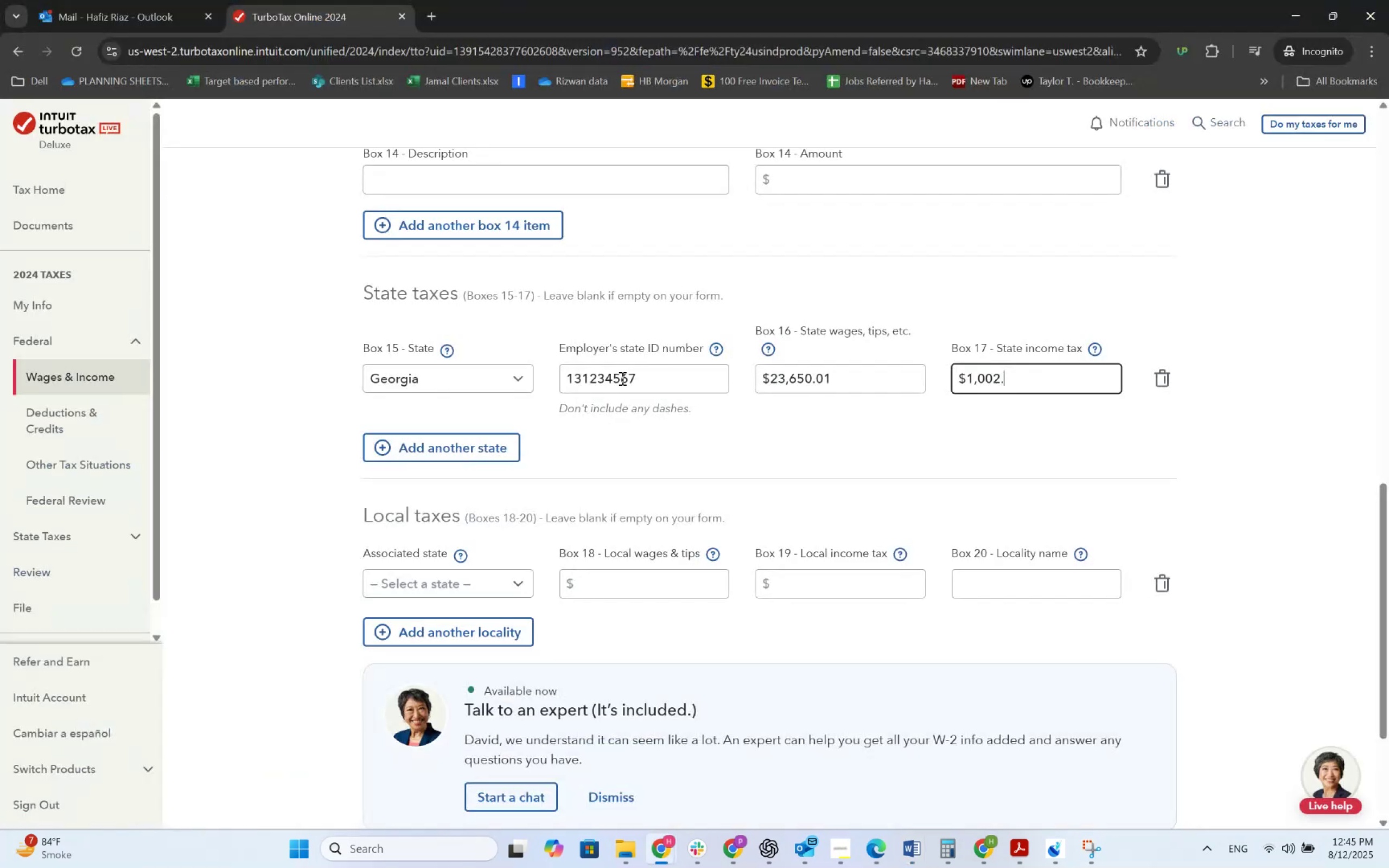 
key(Numpad8)
 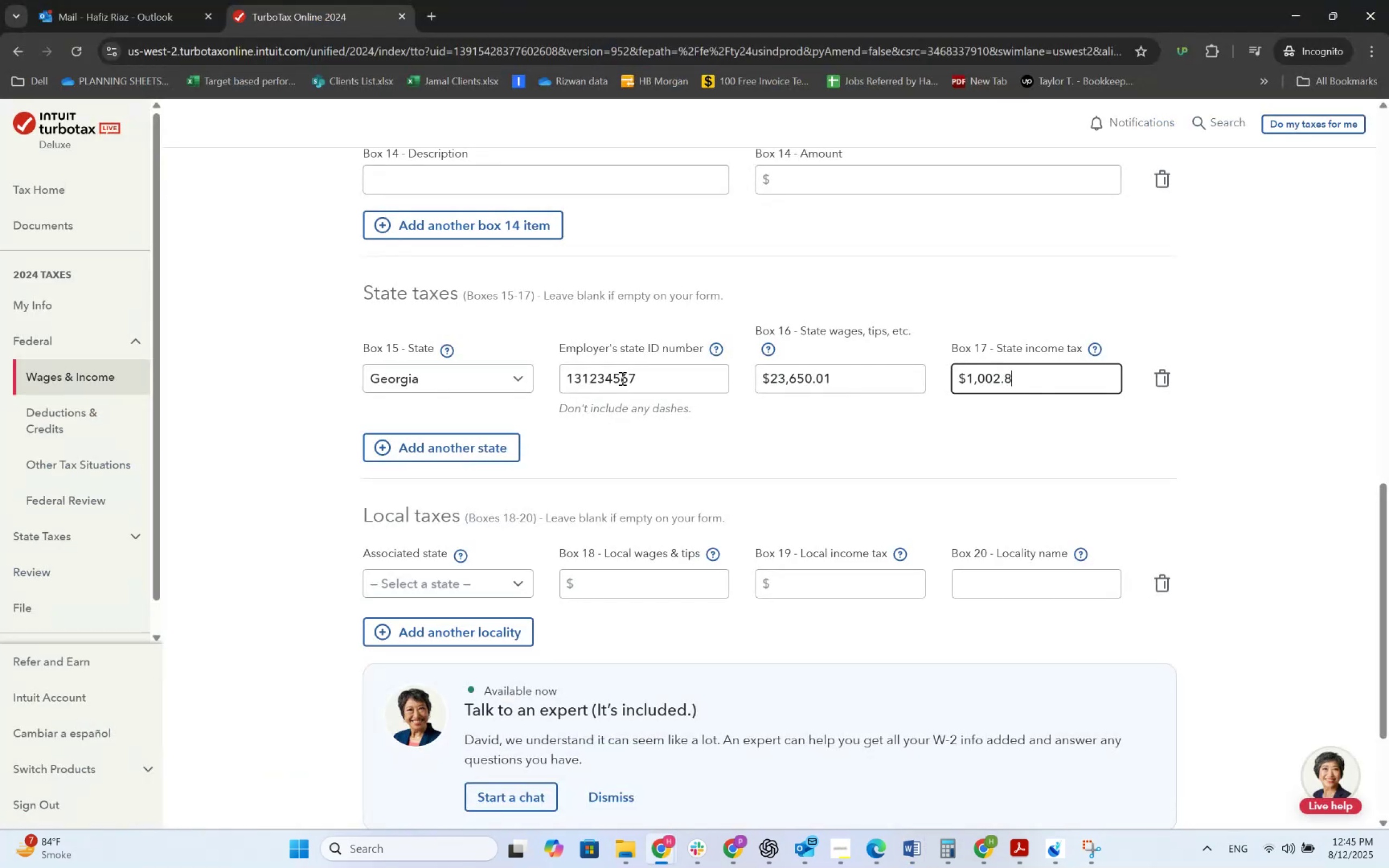 
key(Numpad3)
 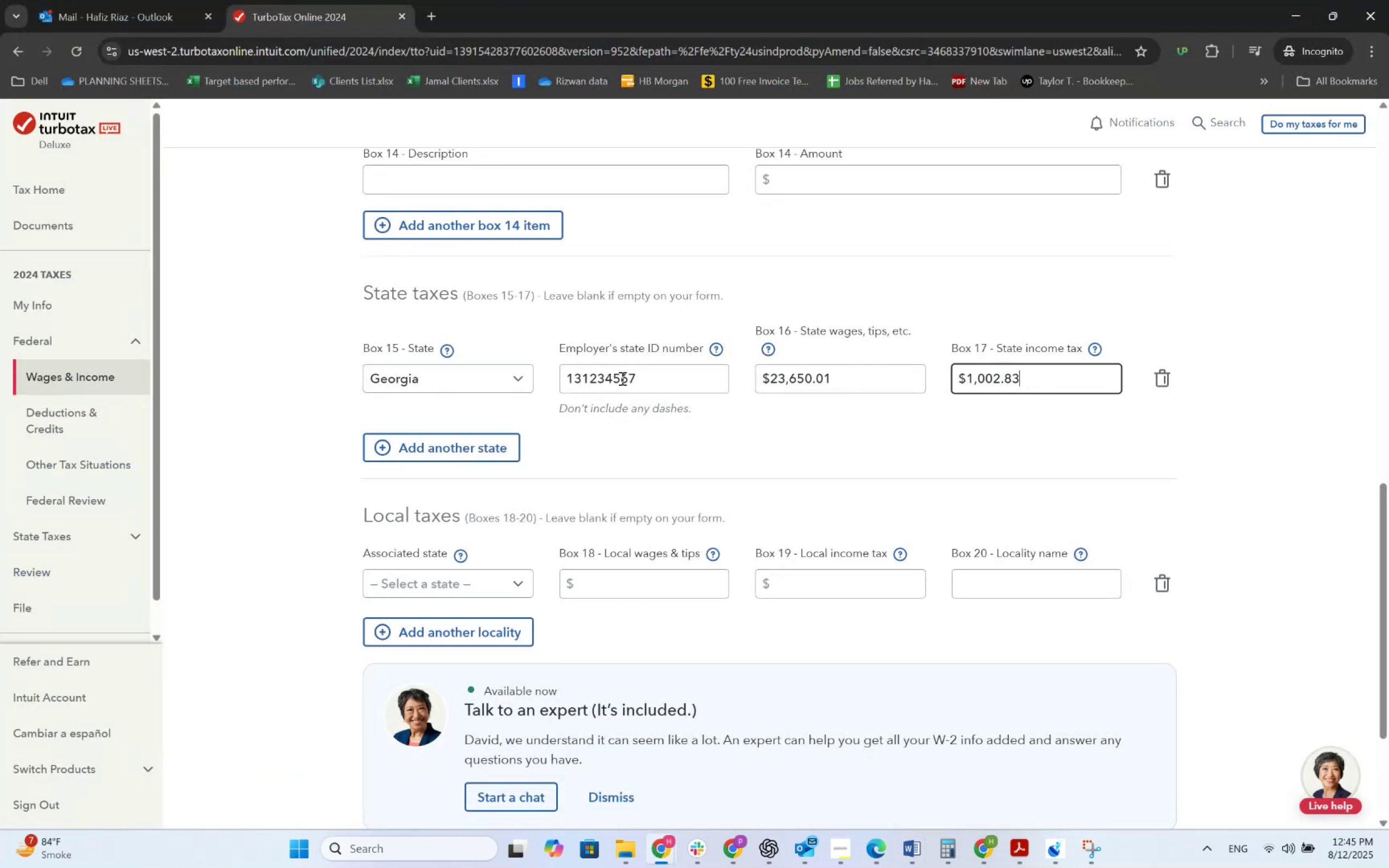 
hold_key(key=Tab, duration=0.54)
 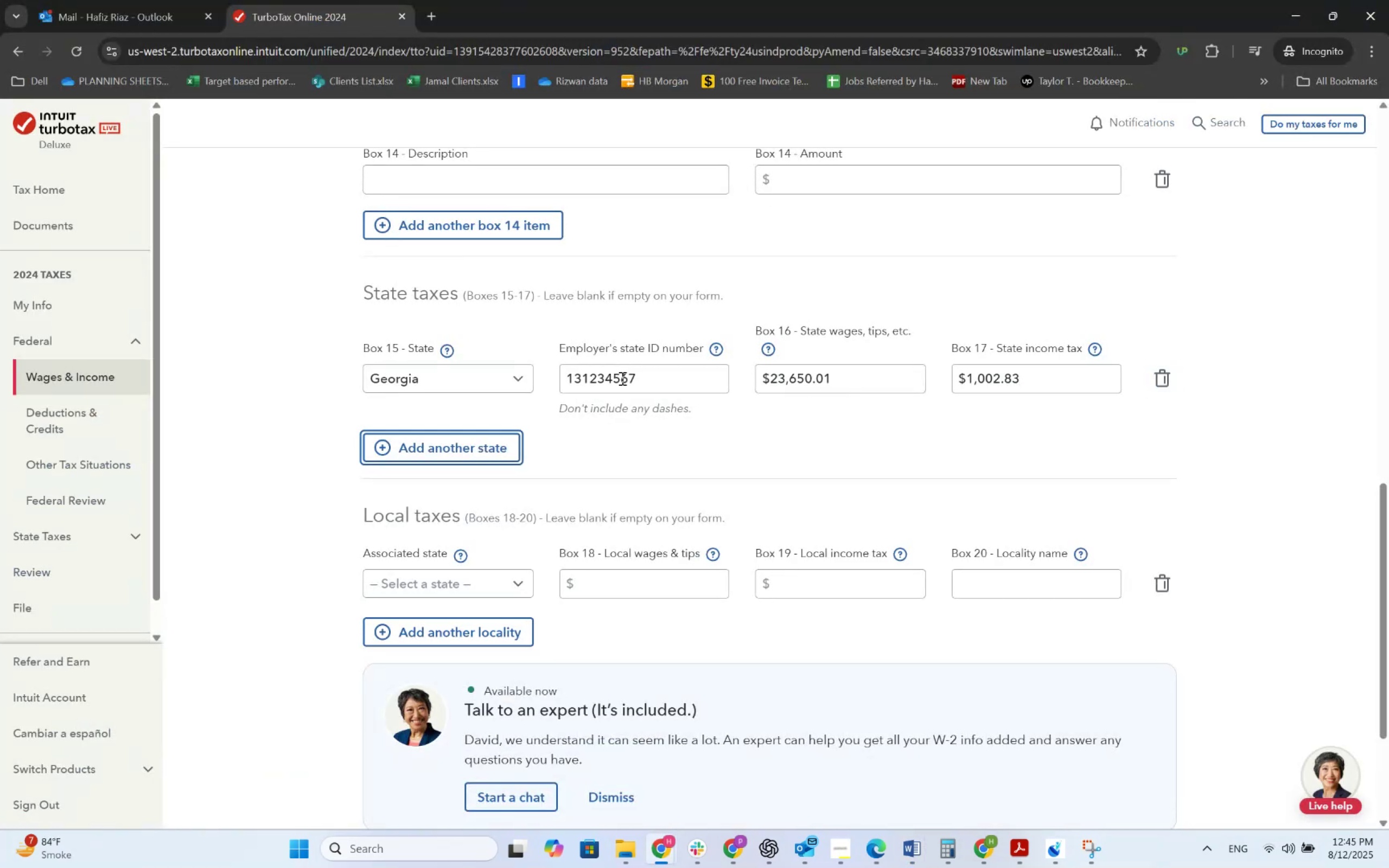 
key(Alt+AltLeft)
 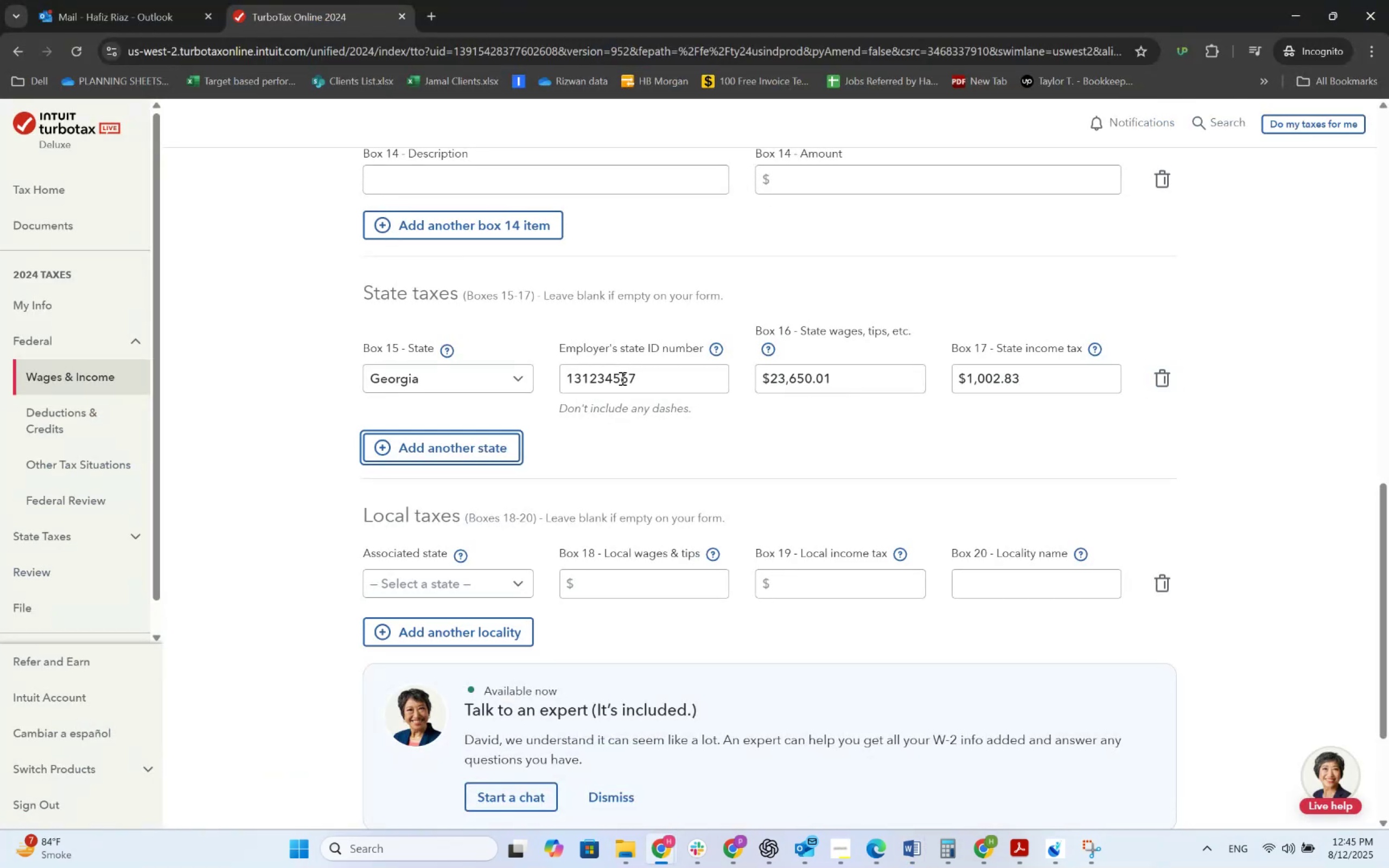 
key(Alt+Tab)
 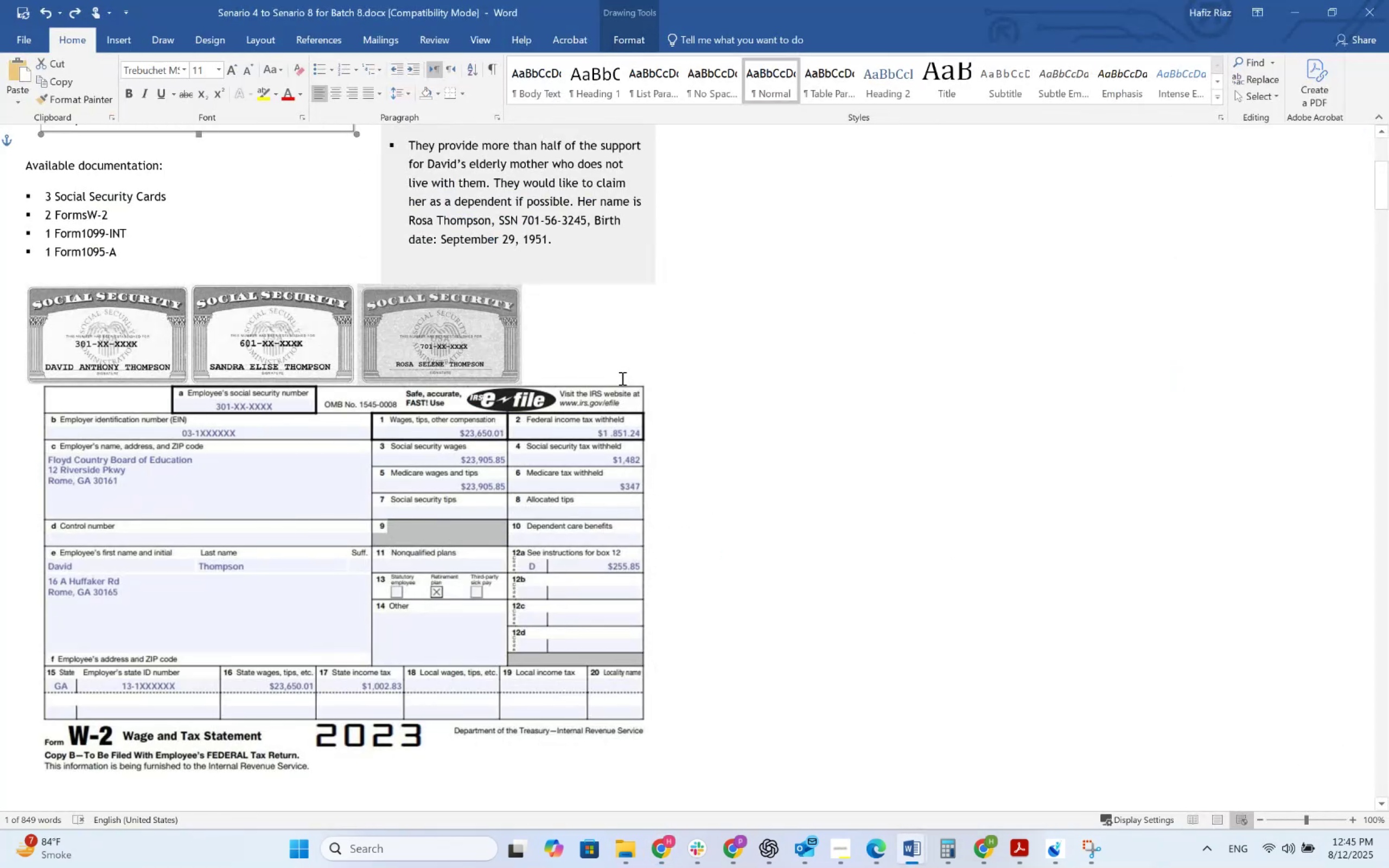 
wait(9.14)
 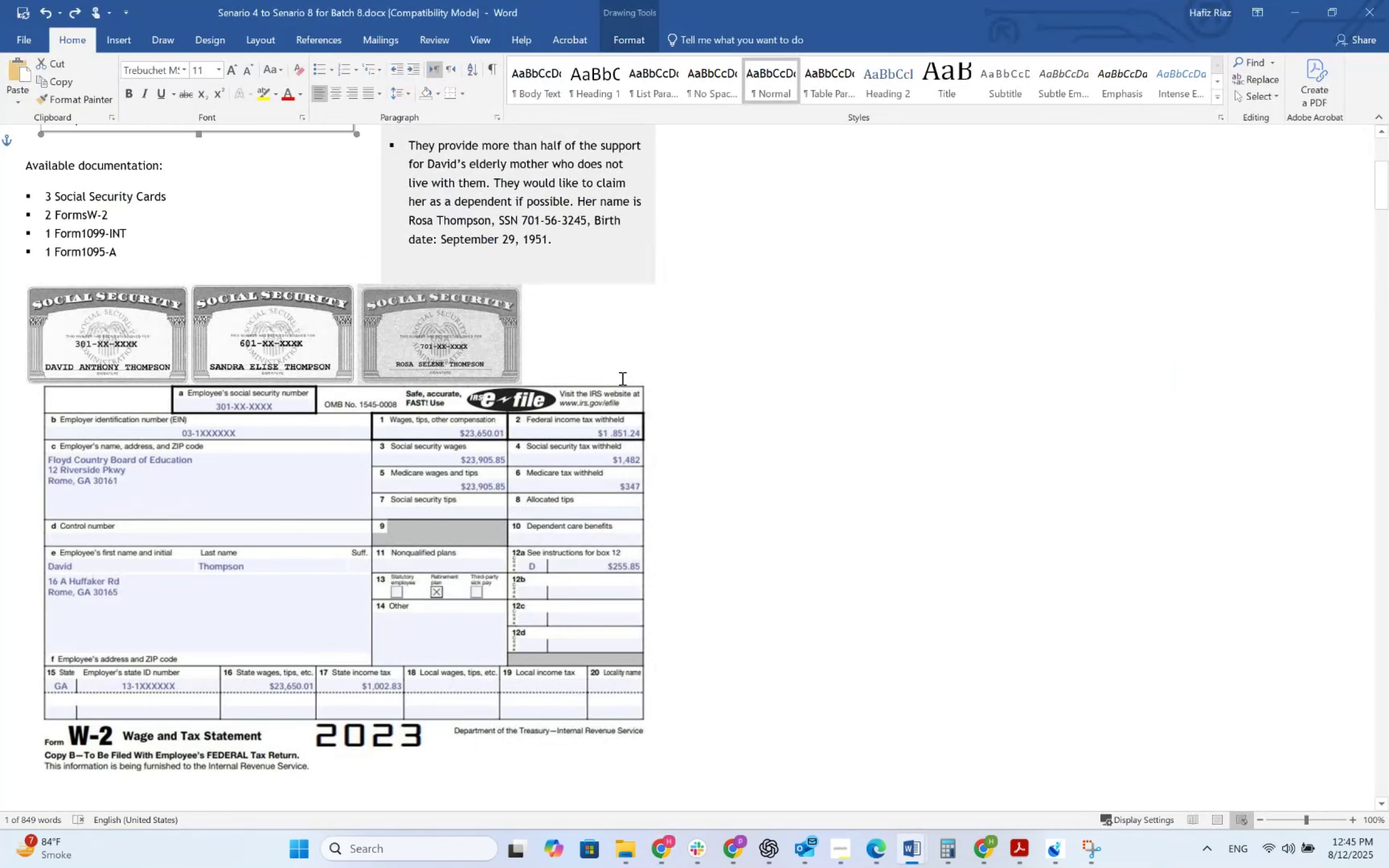 
key(Alt+AltLeft)
 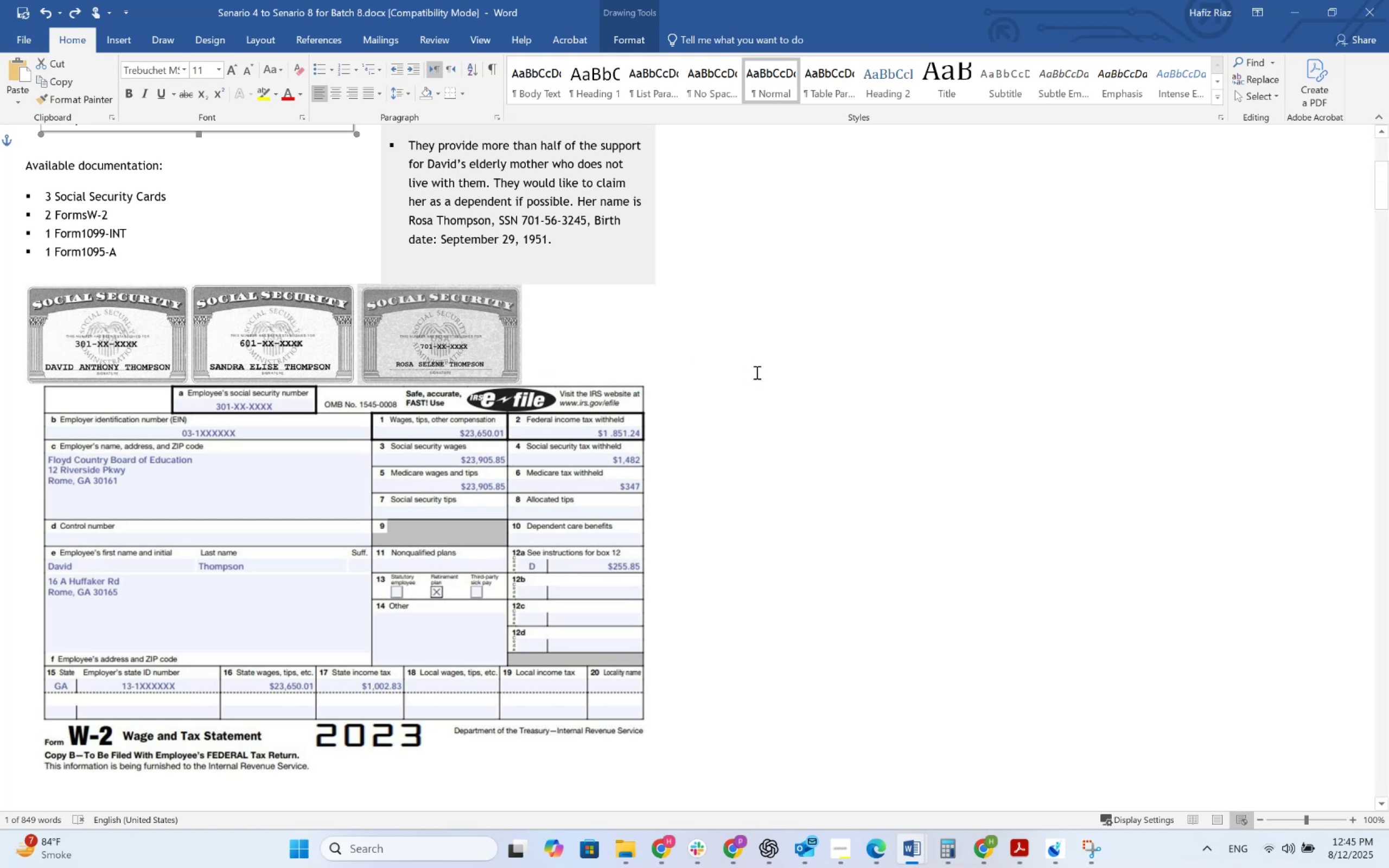 
key(Alt+Tab)
 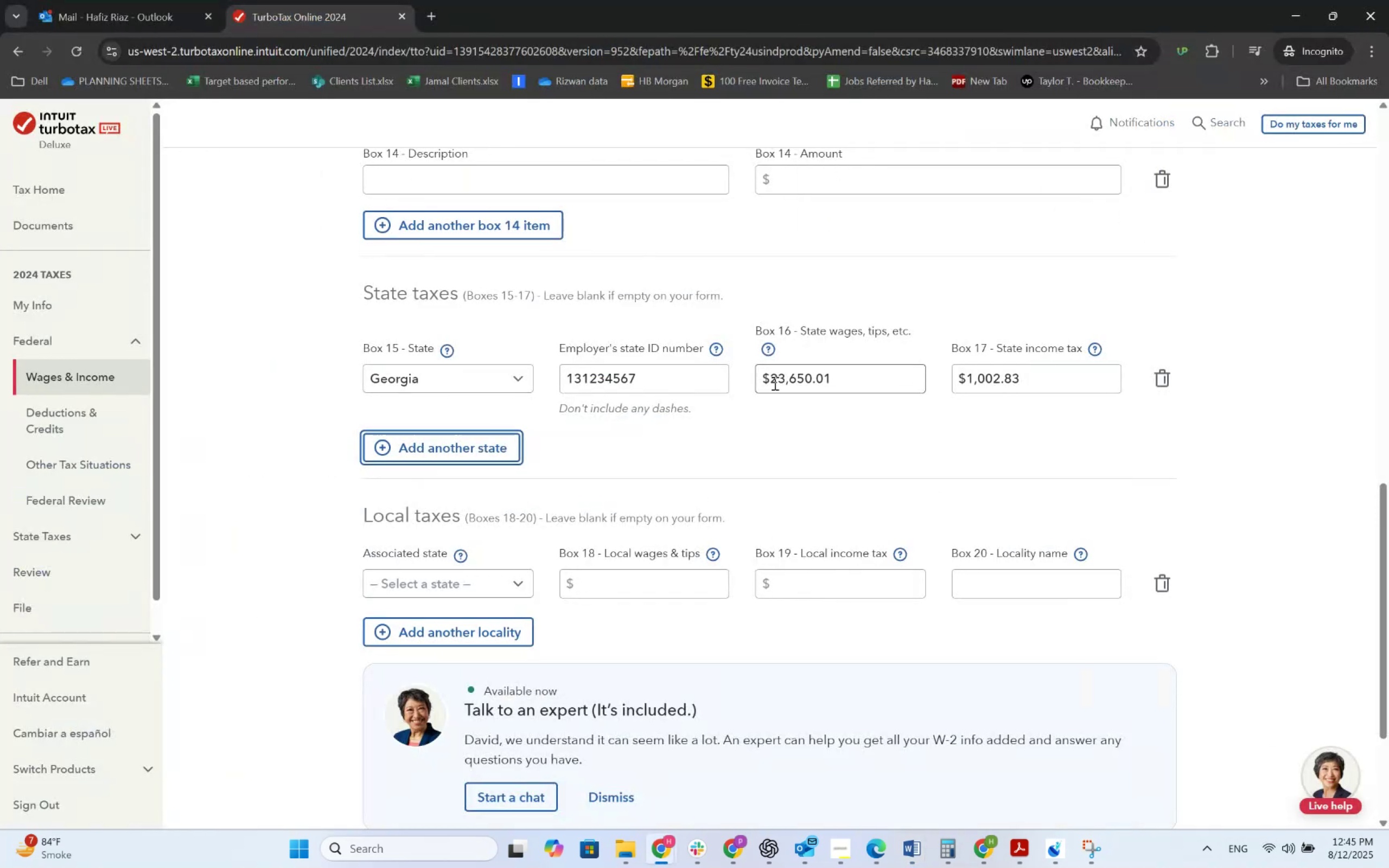 
key(Alt+AltLeft)
 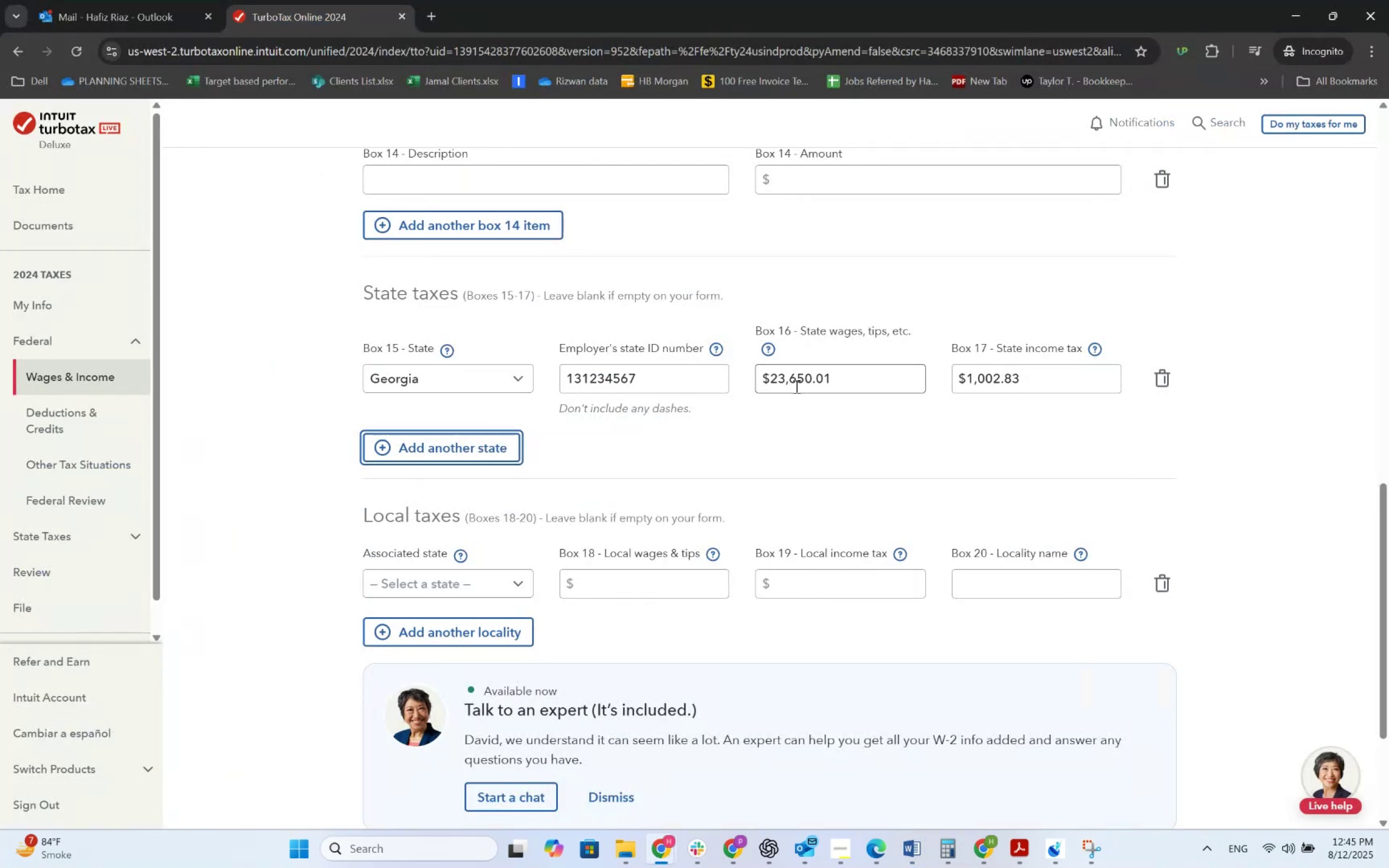 
key(Alt+Tab)
 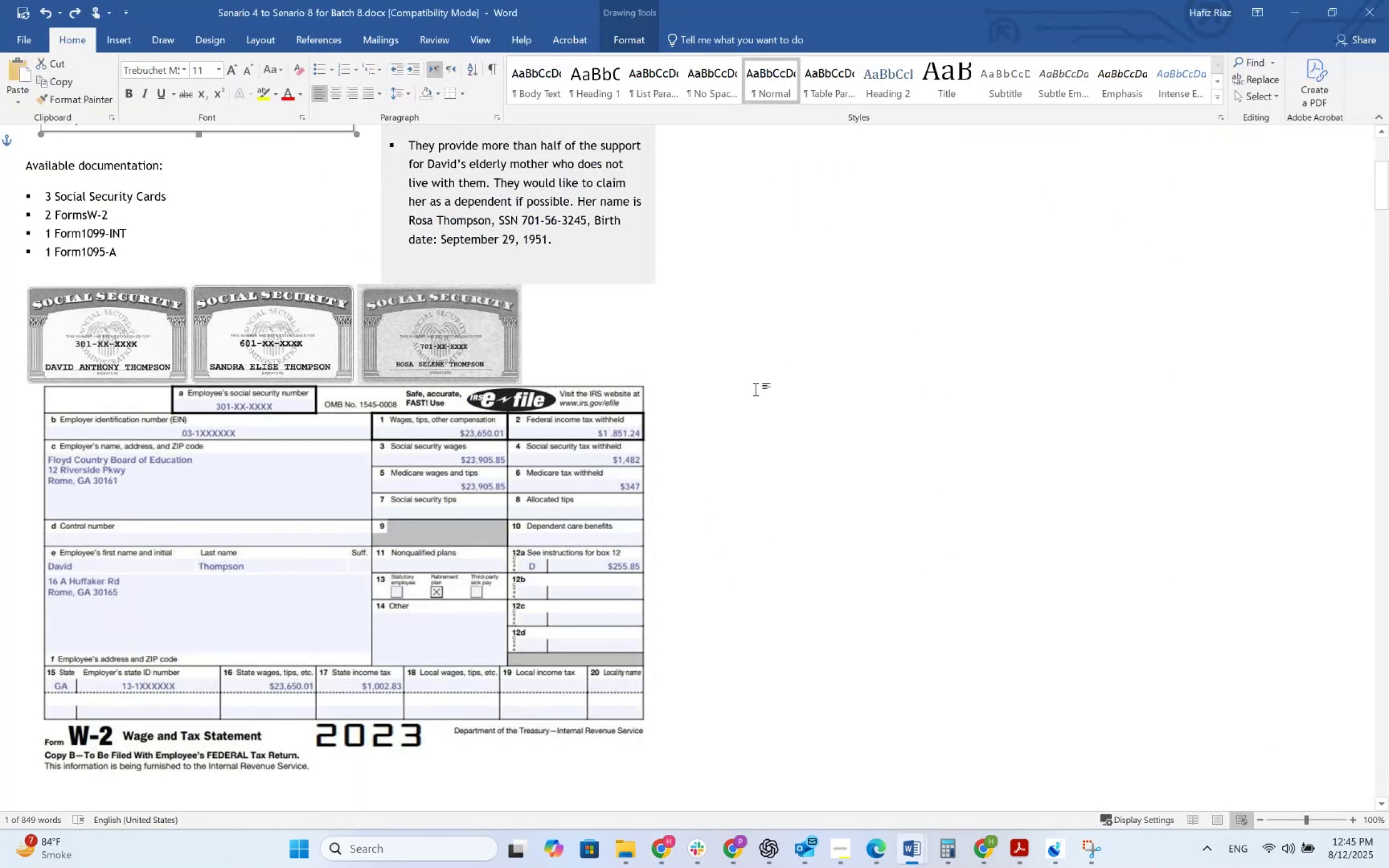 
key(Alt+AltLeft)
 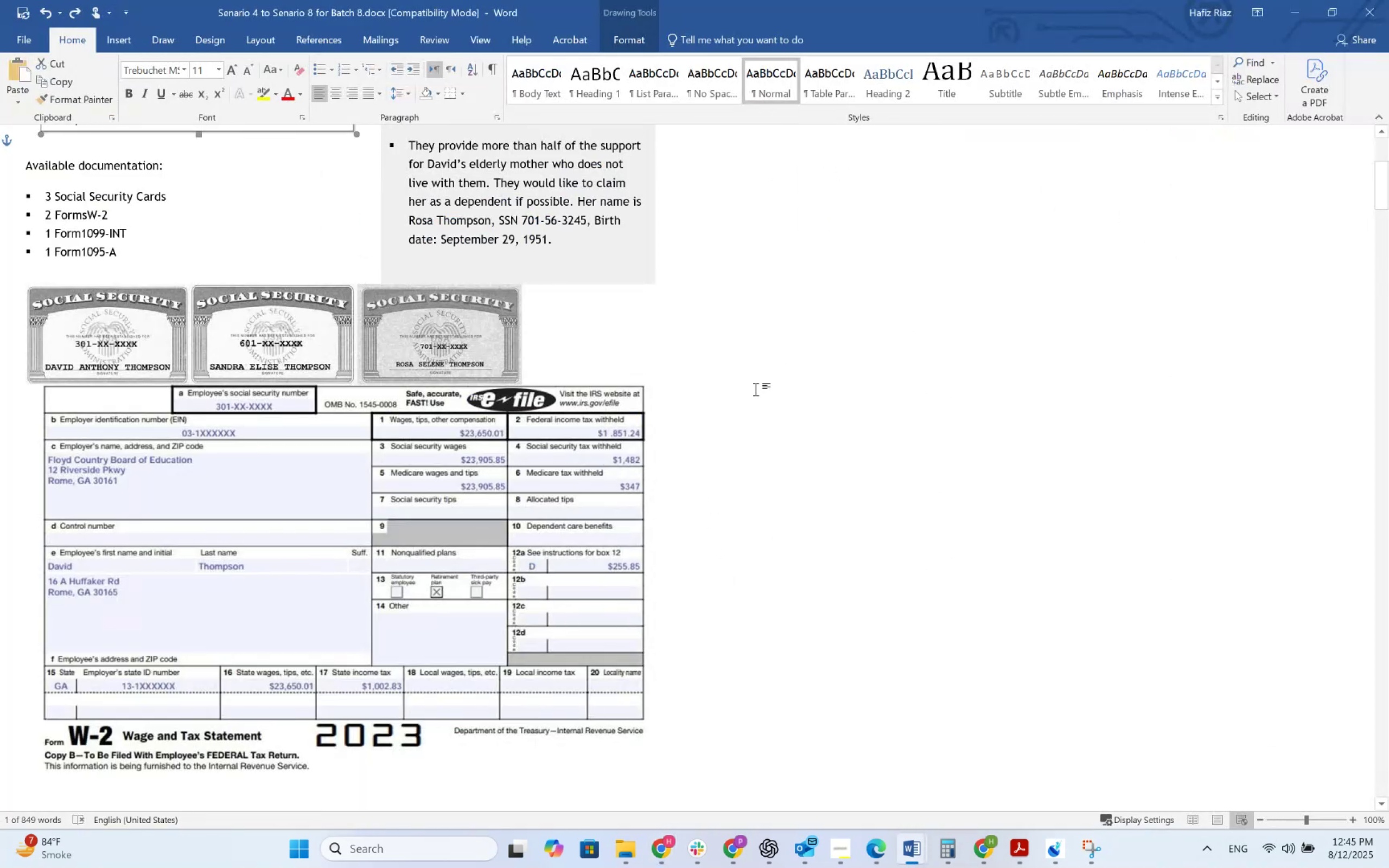 
key(Alt+Tab)
 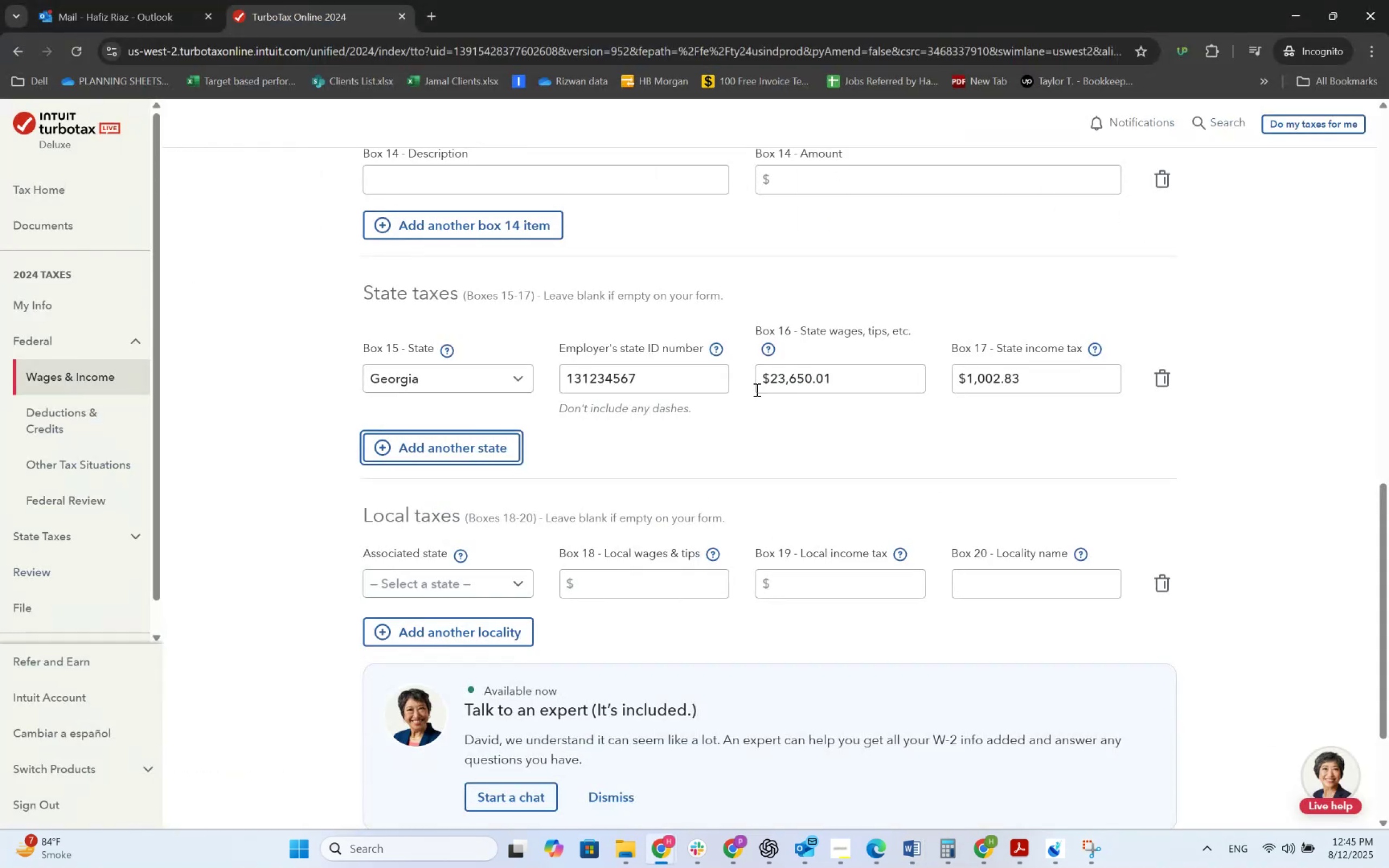 
key(Alt+AltLeft)
 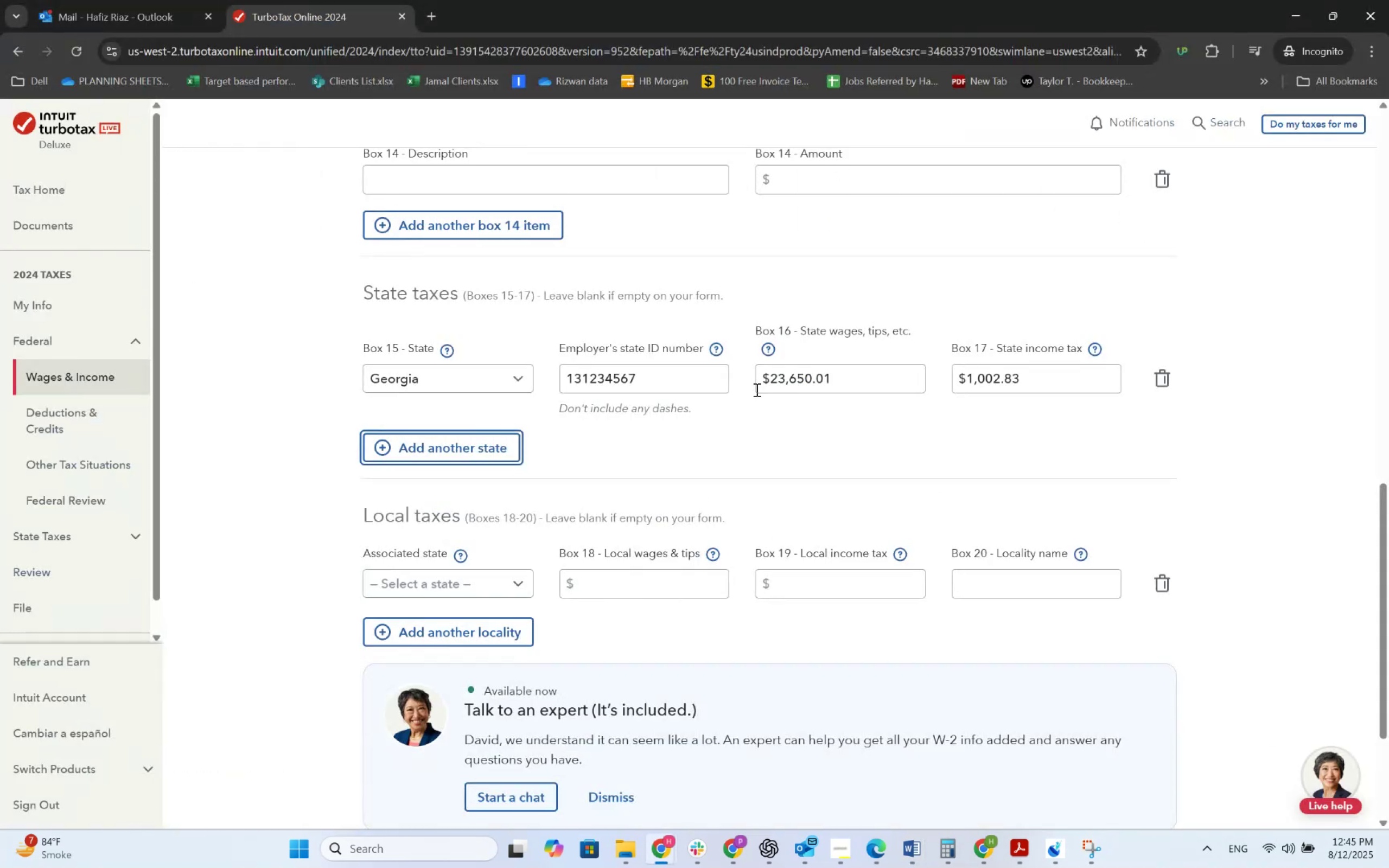 
key(Alt+Tab)
 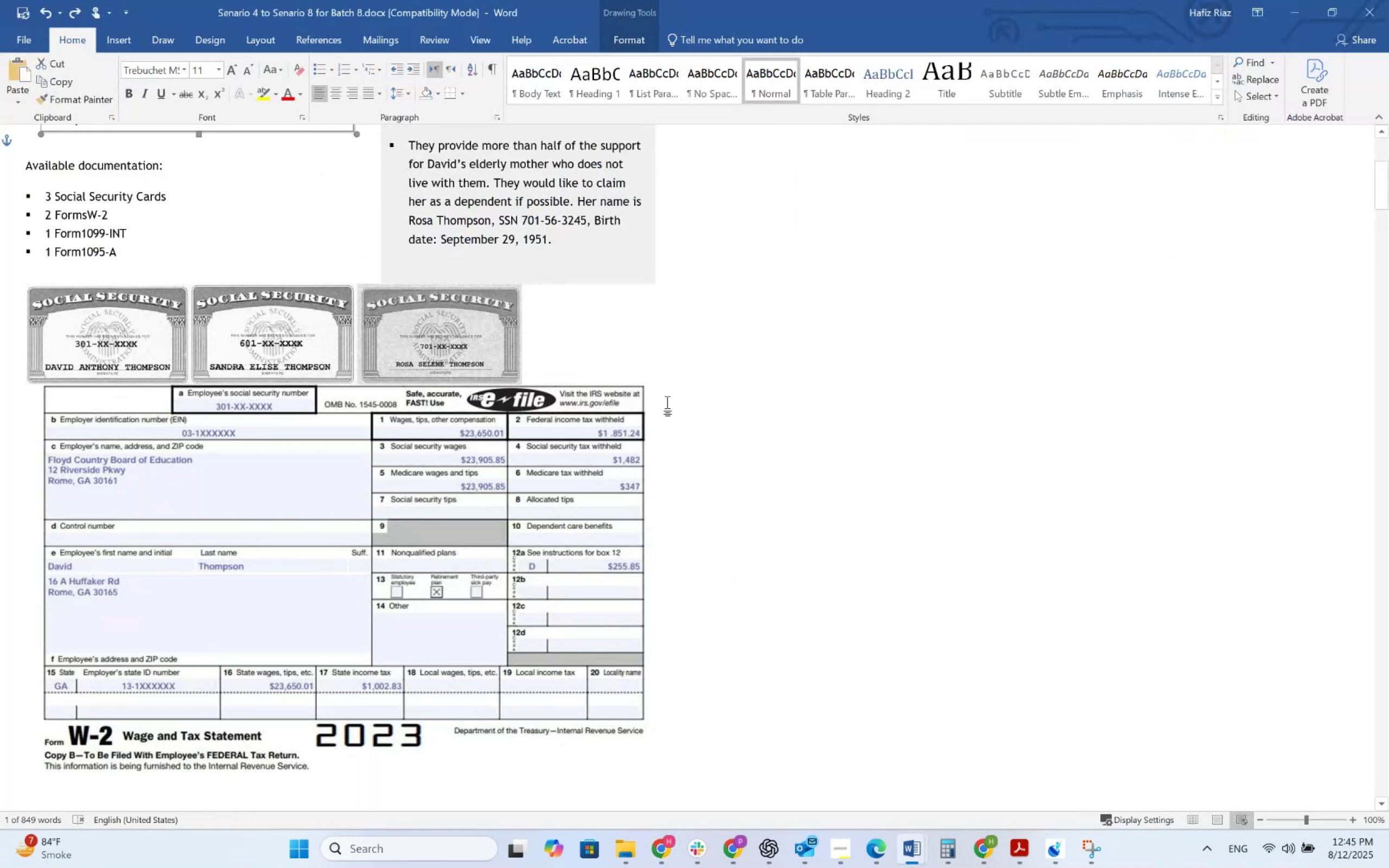 
key(Alt+AltLeft)
 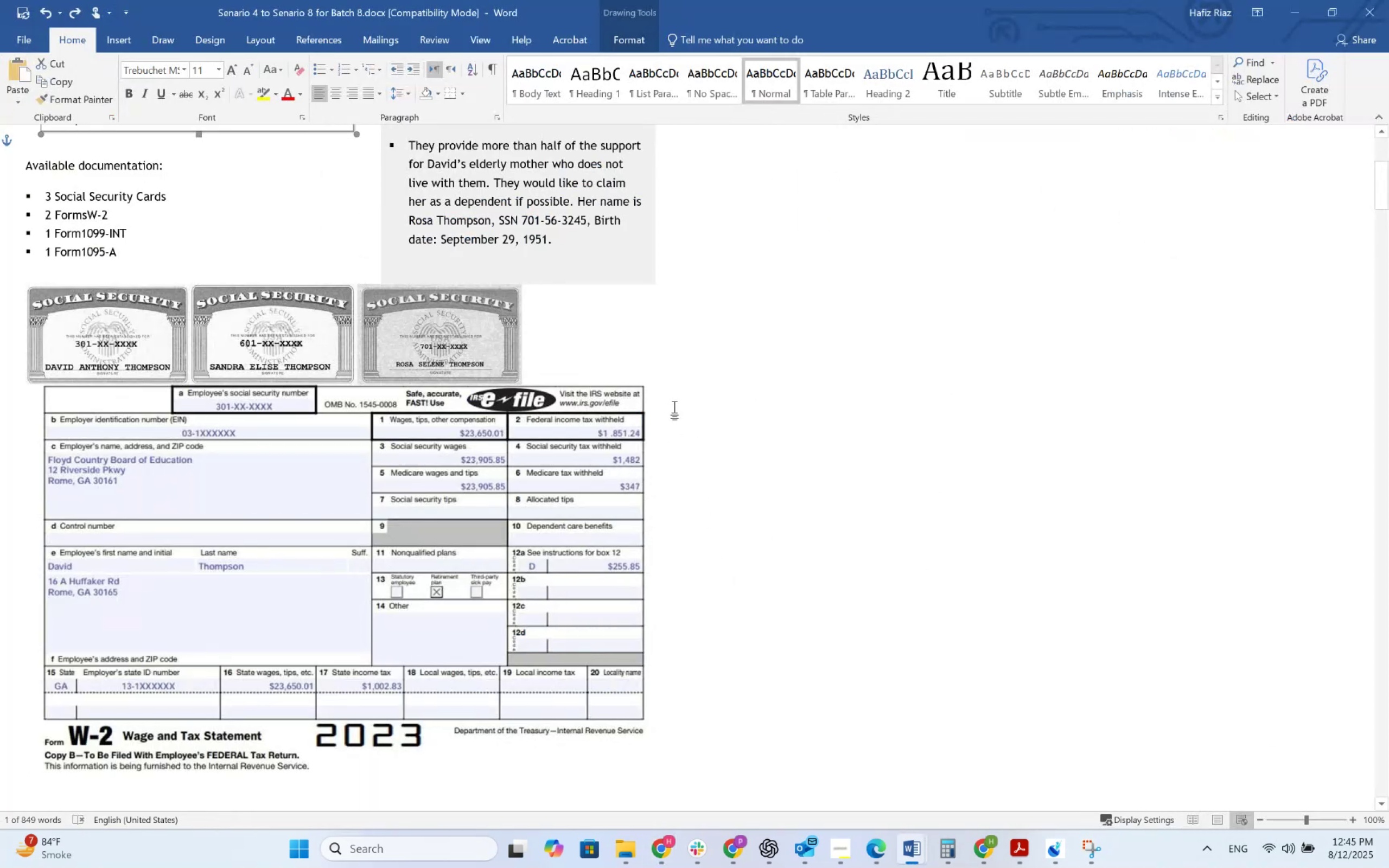 
key(Alt+Tab)
 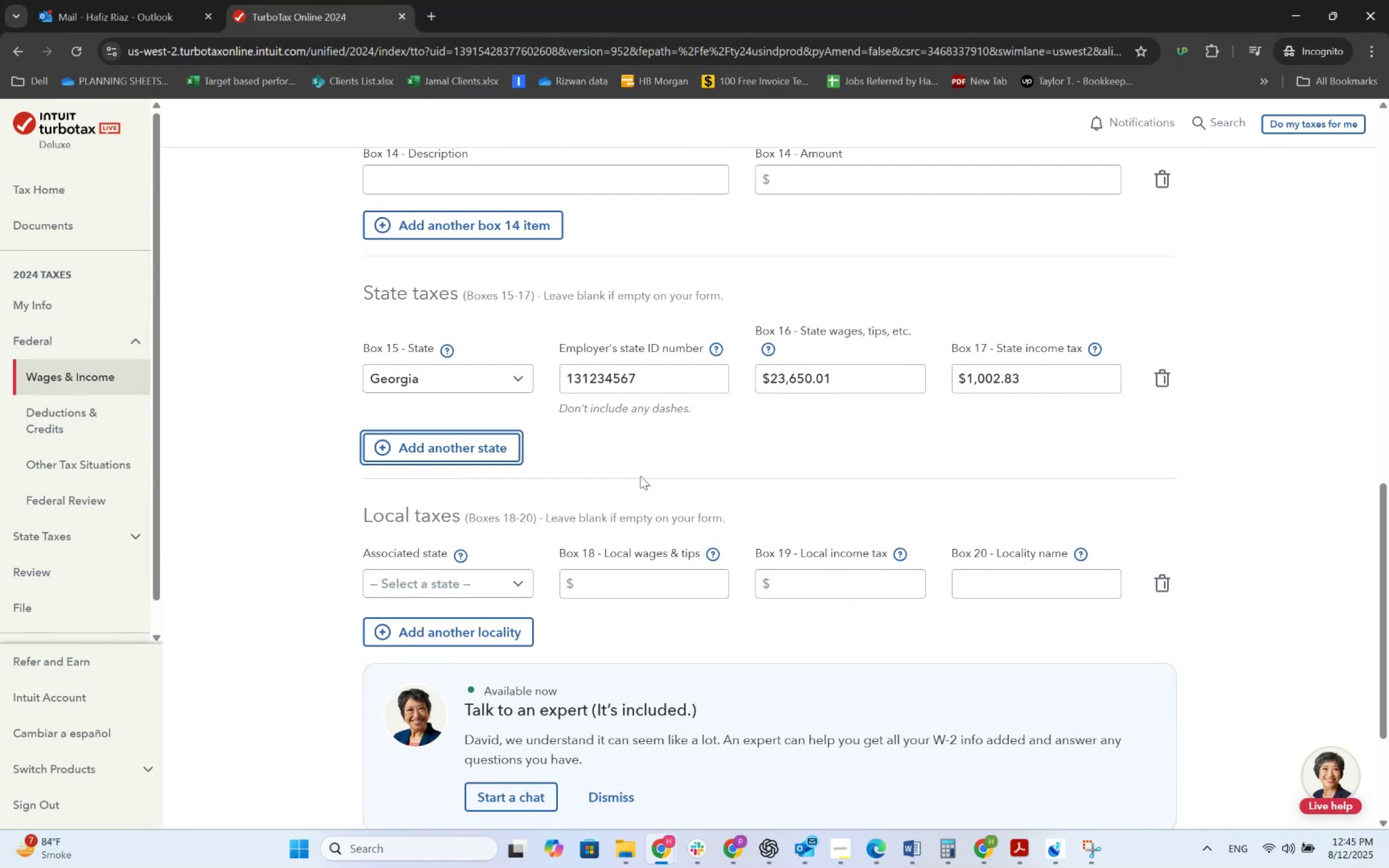 
scroll: coordinate [514, 481], scroll_direction: up, amount: 3.0
 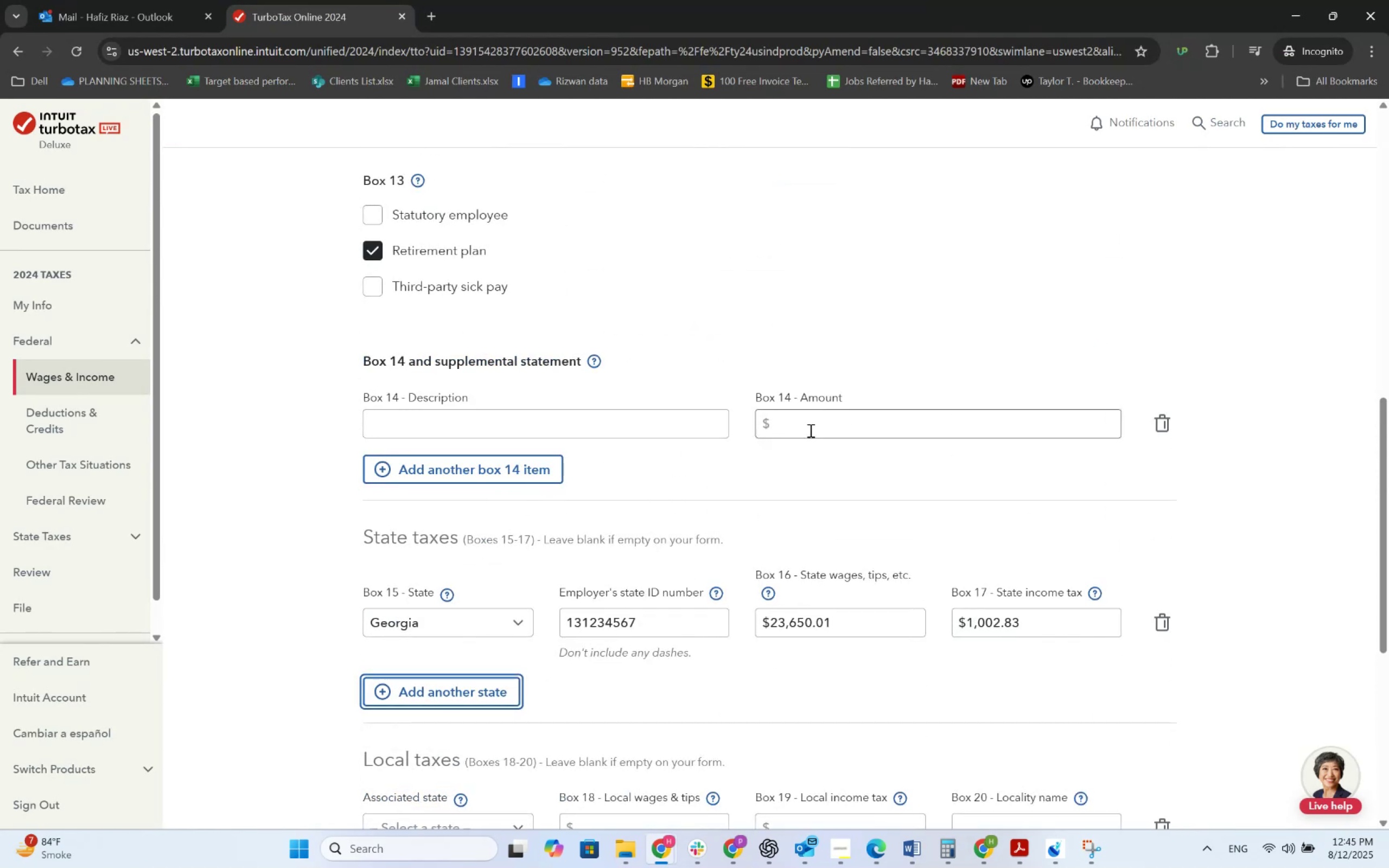 
scroll: coordinate [735, 480], scroll_direction: down, amount: 5.0
 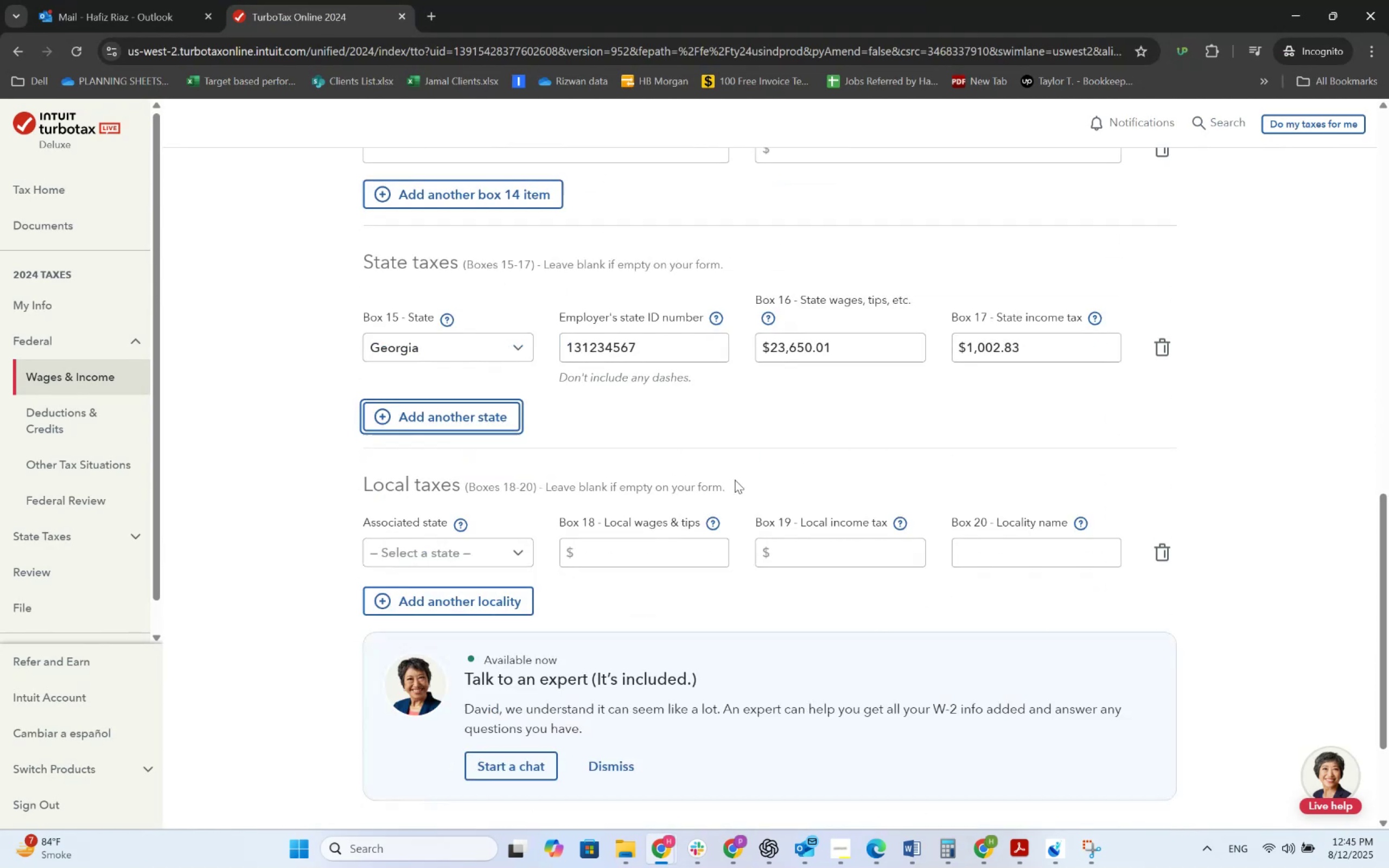 
key(Alt+AltLeft)
 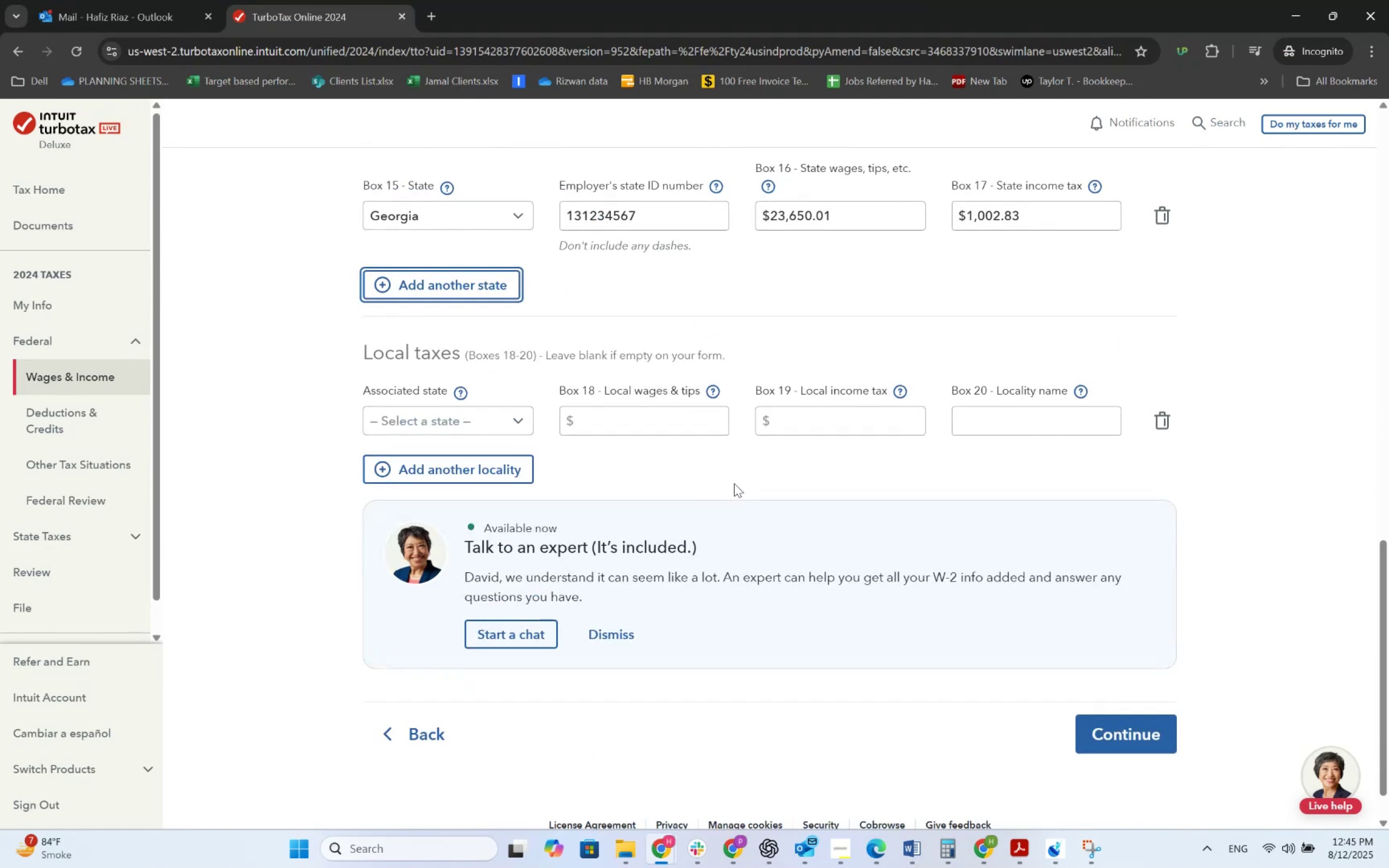 
key(Alt+Tab)
 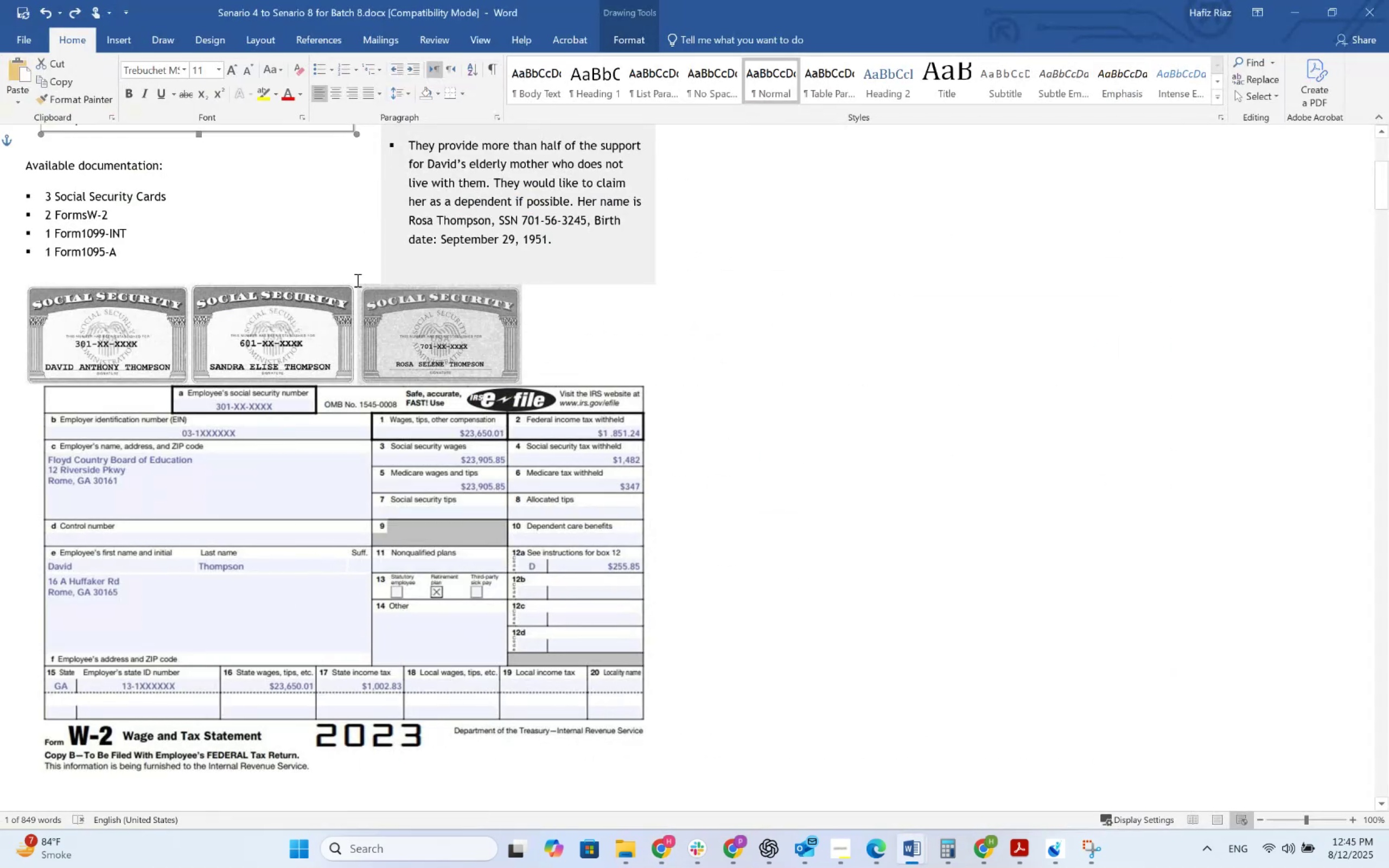 
key(Alt+AltLeft)
 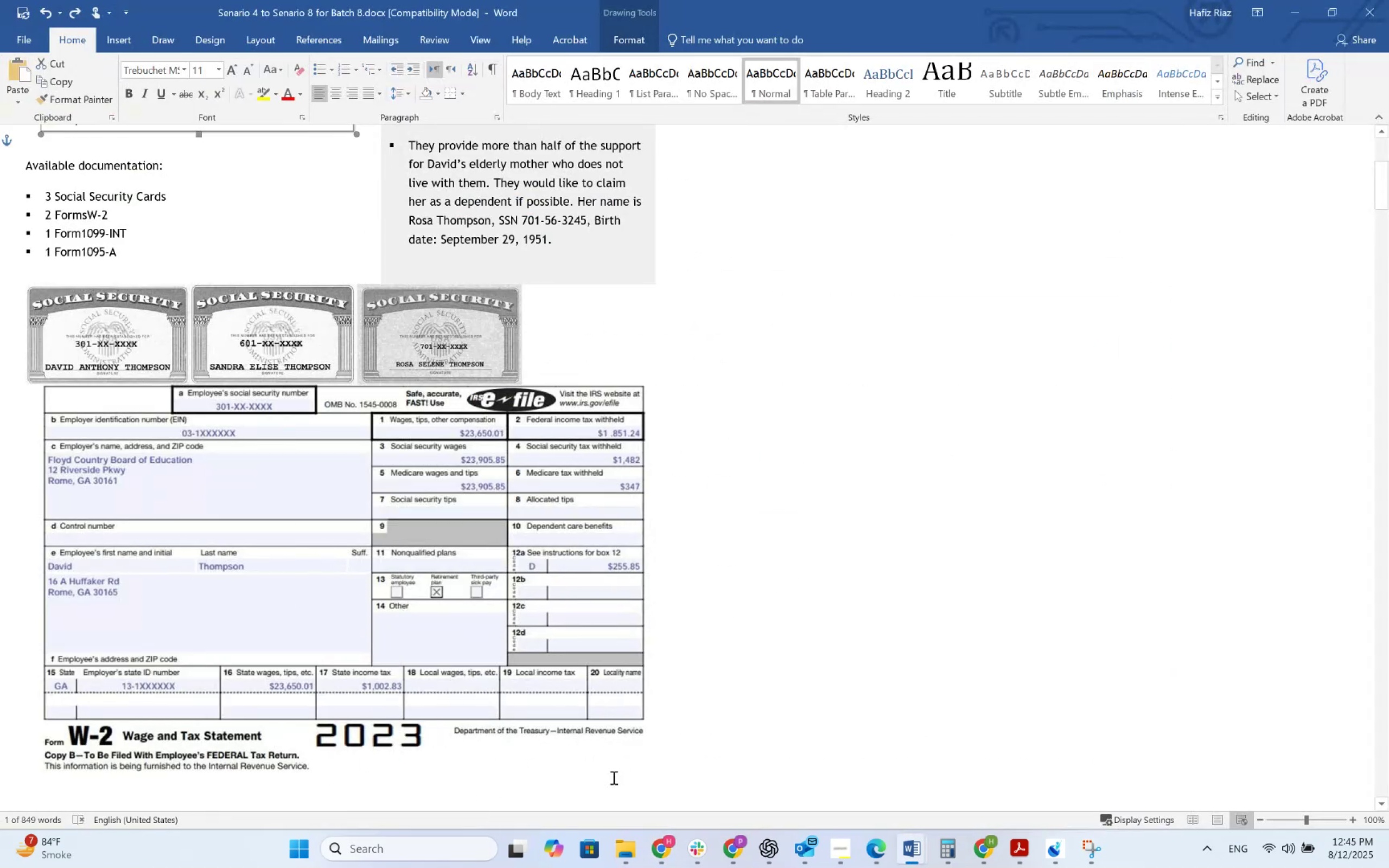 
key(Alt+Tab)
 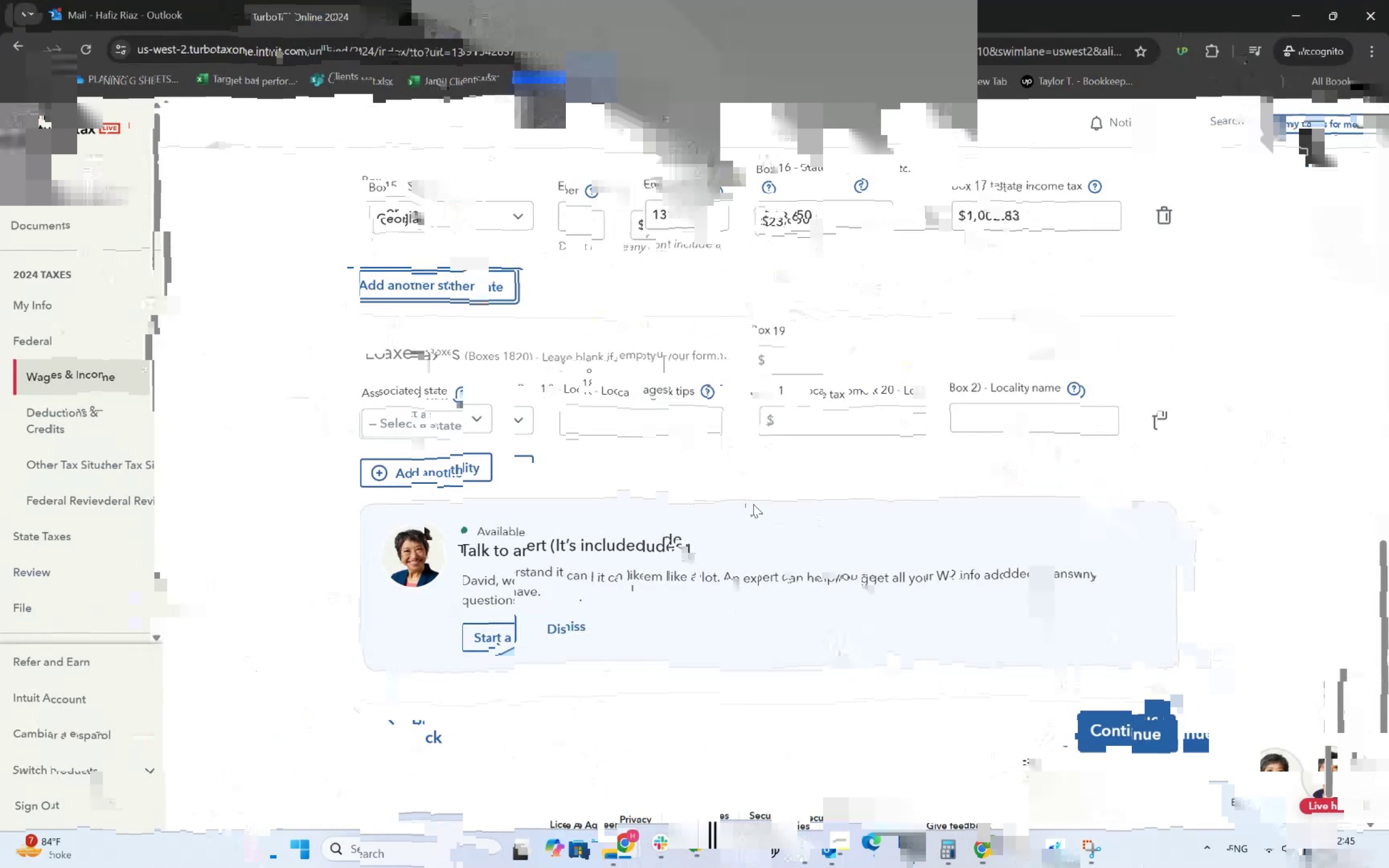 
scroll: coordinate [755, 487], scroll_direction: down, amount: 2.0
 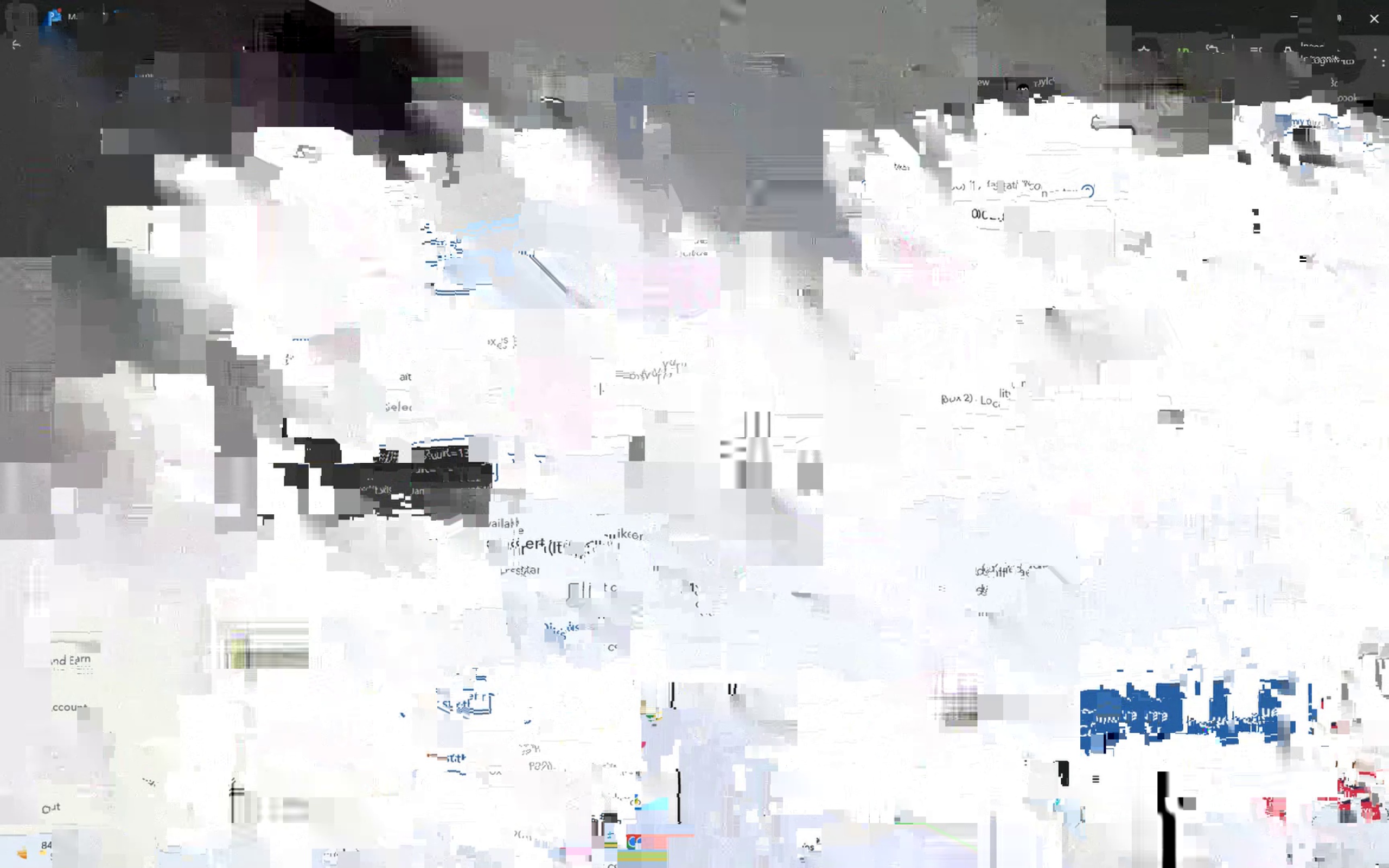 
key(Alt+AltLeft)
 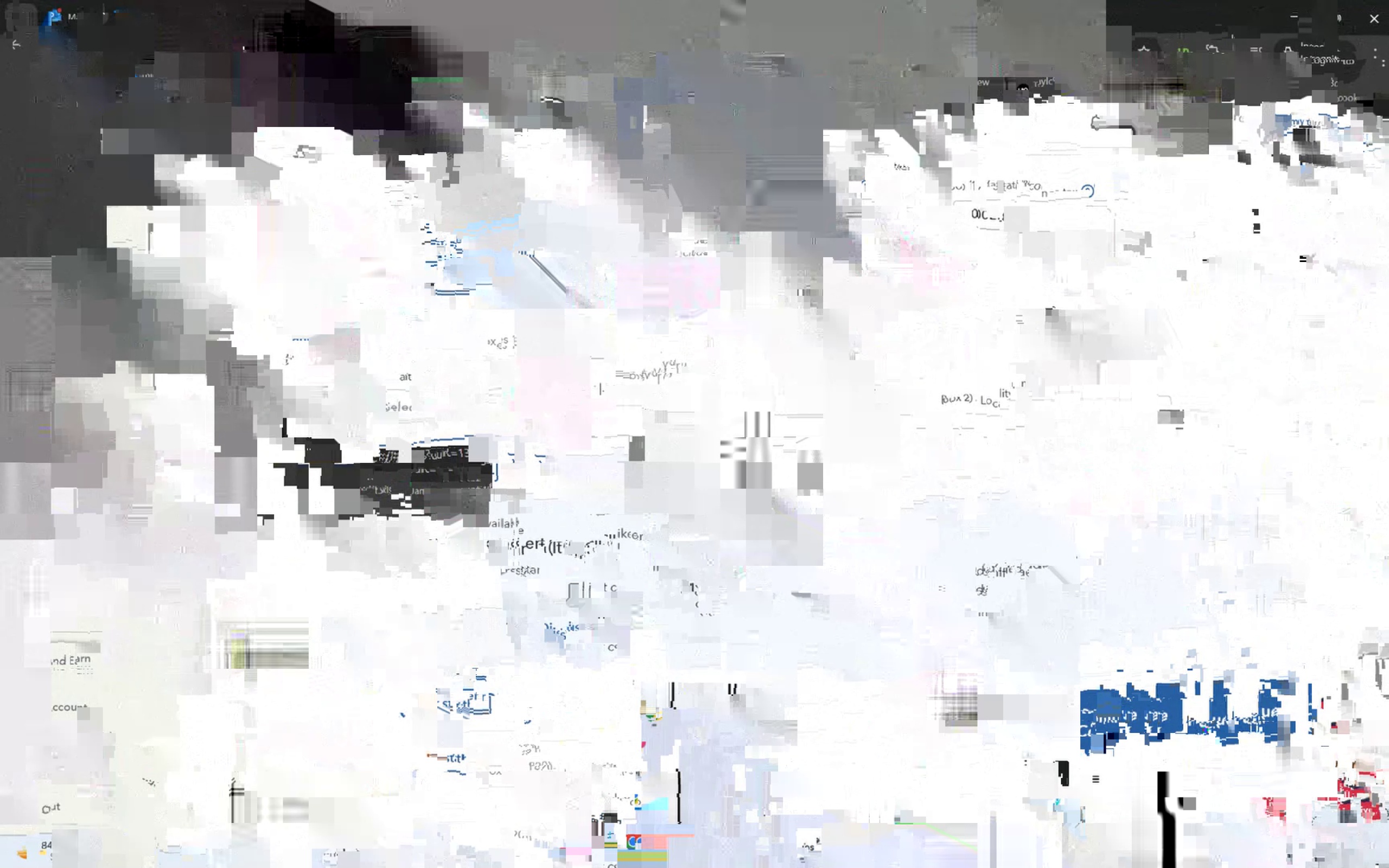 
key(Alt+Tab)
 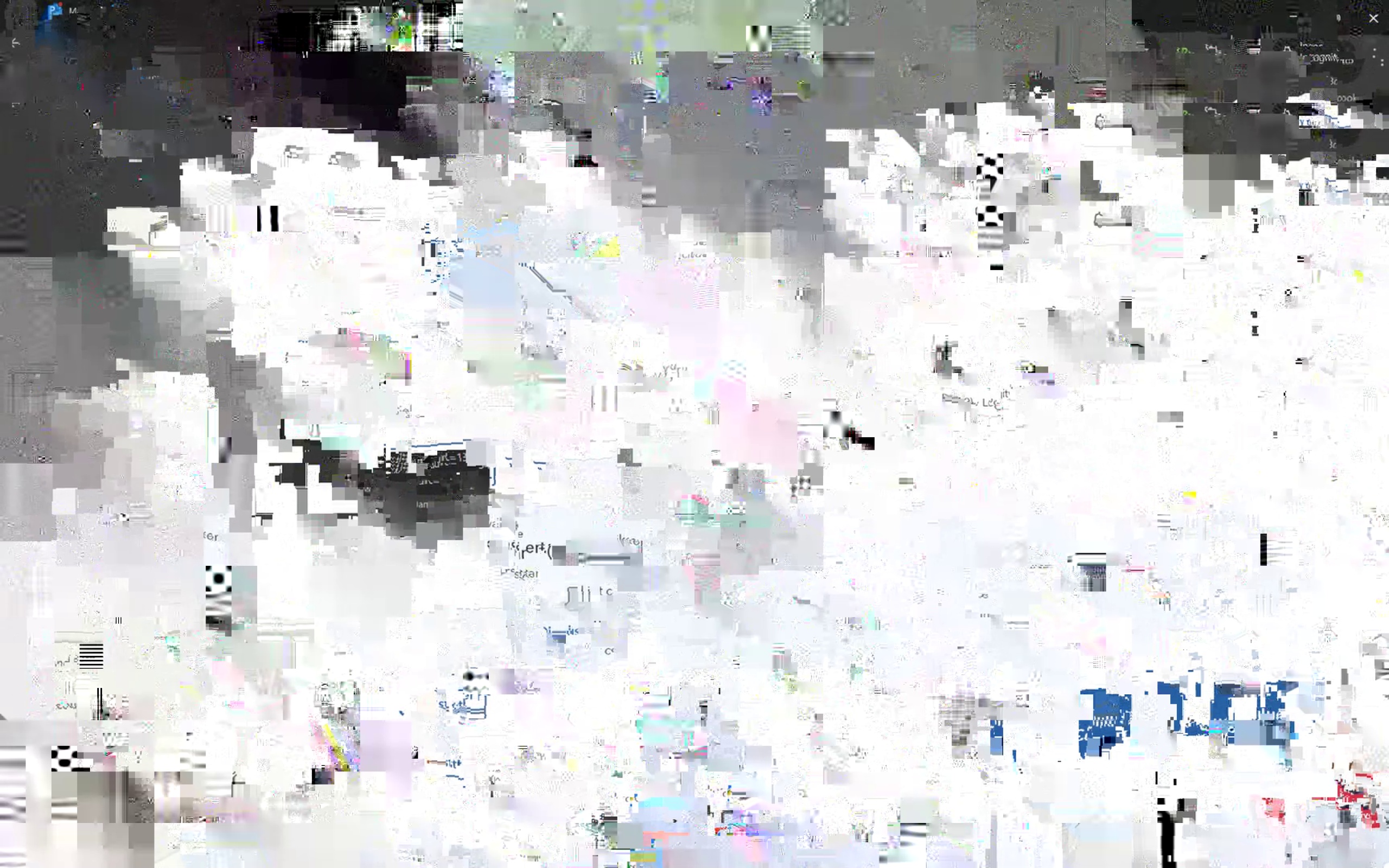 
key(Alt+AltLeft)
 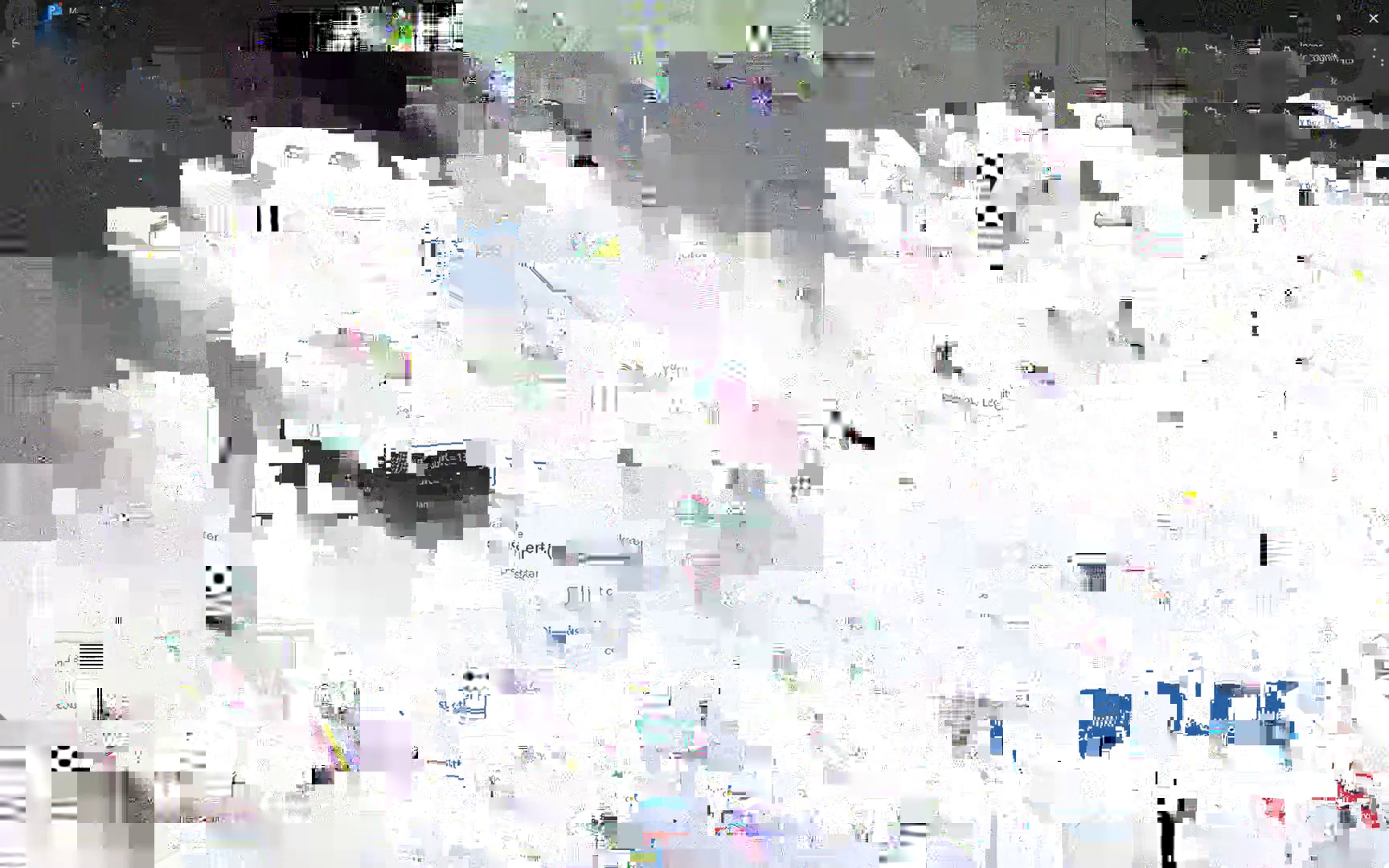 
key(Alt+Tab)
 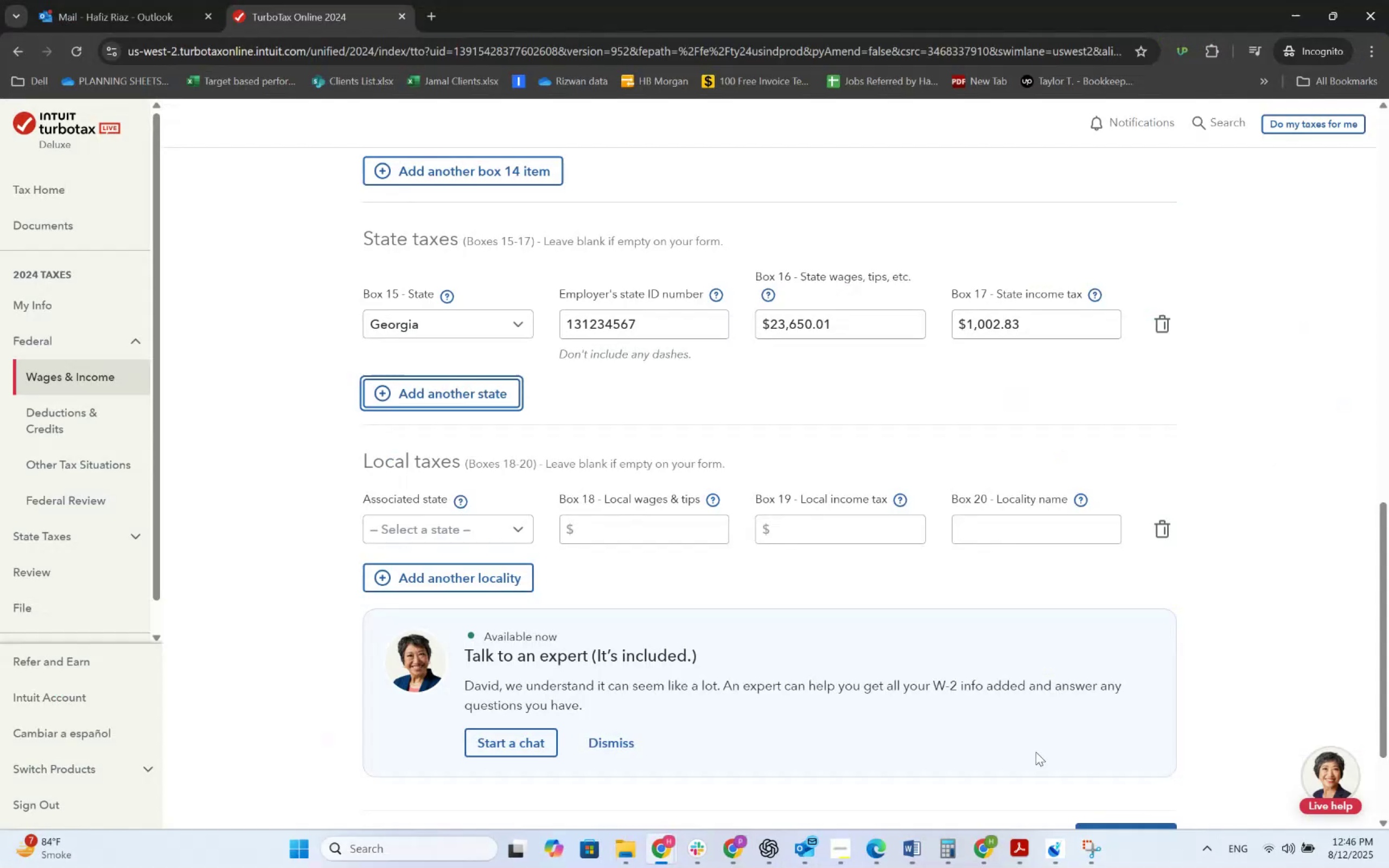 
scroll: coordinate [1104, 790], scroll_direction: down, amount: 5.0
 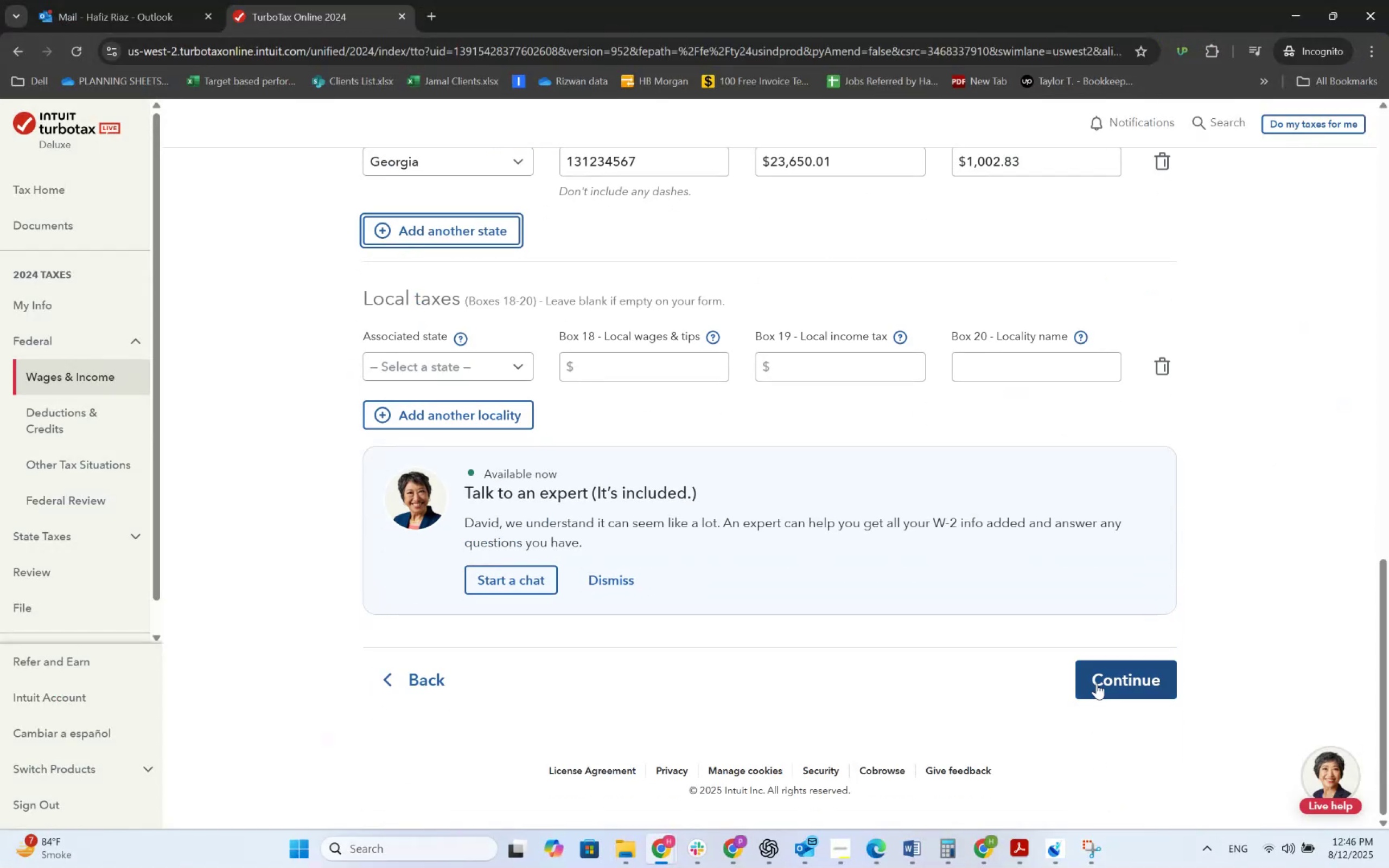 
left_click([1097, 677])
 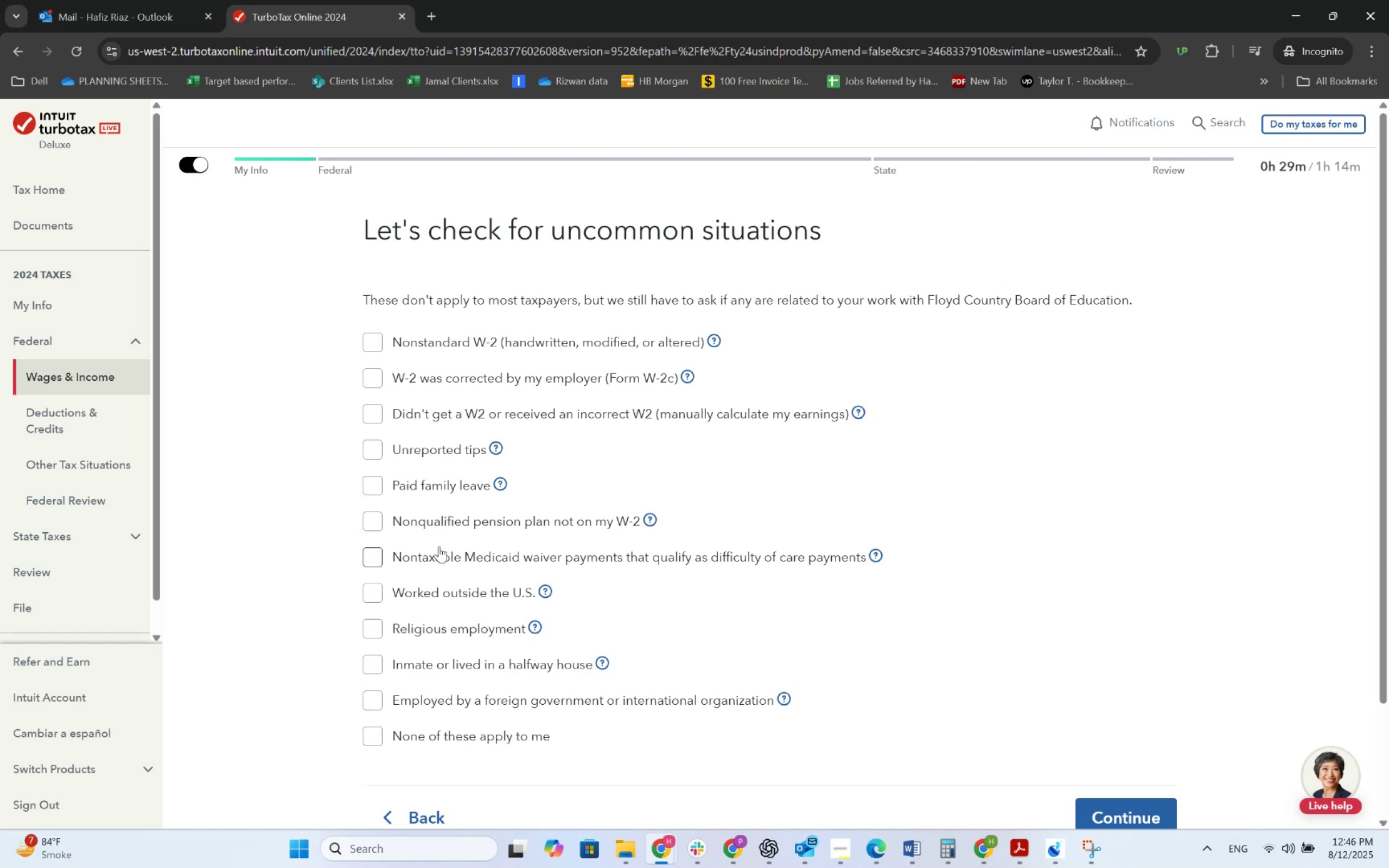 
wait(14.44)
 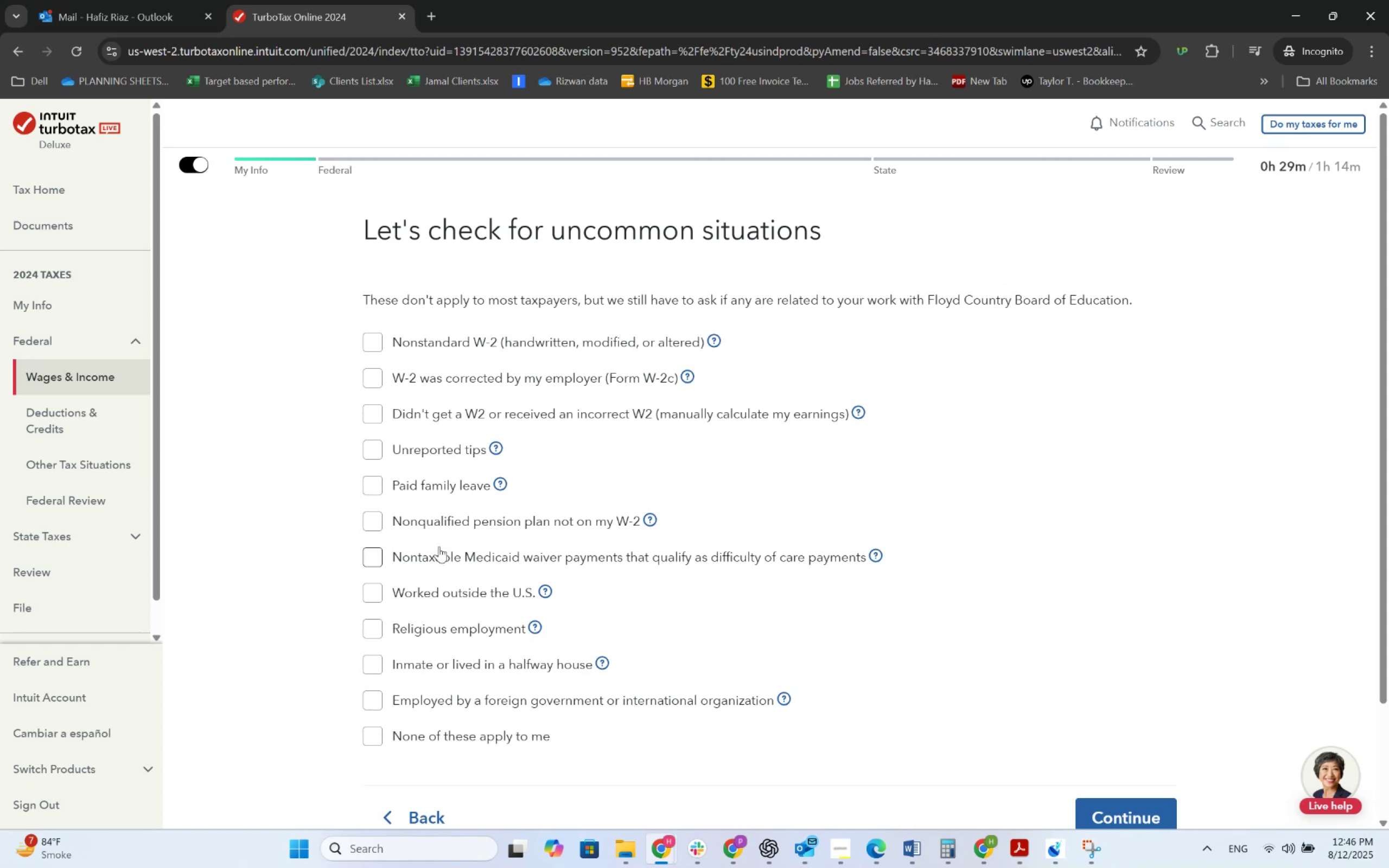 
left_click([427, 737])
 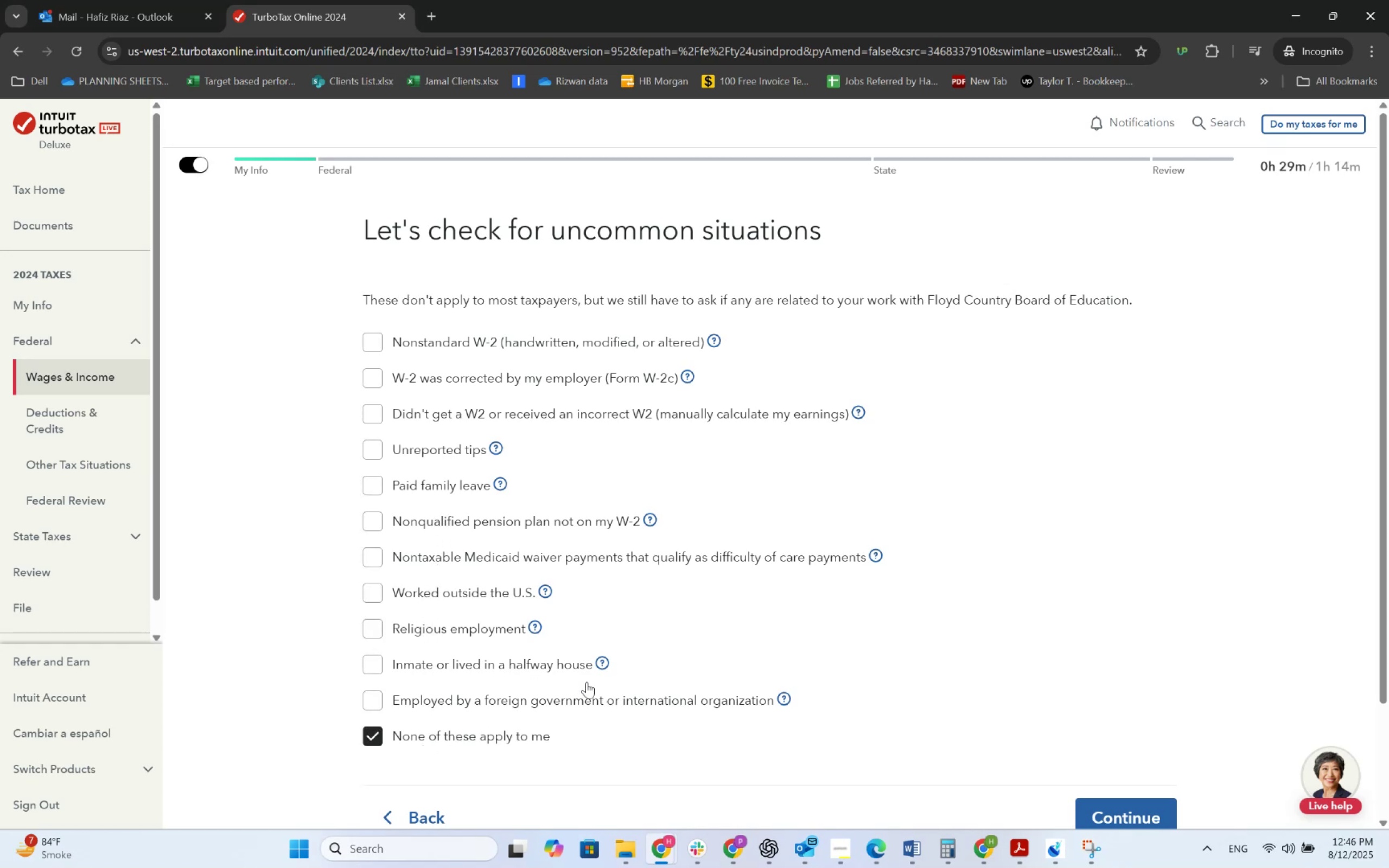 
scroll: coordinate [667, 522], scroll_direction: down, amount: 2.0
 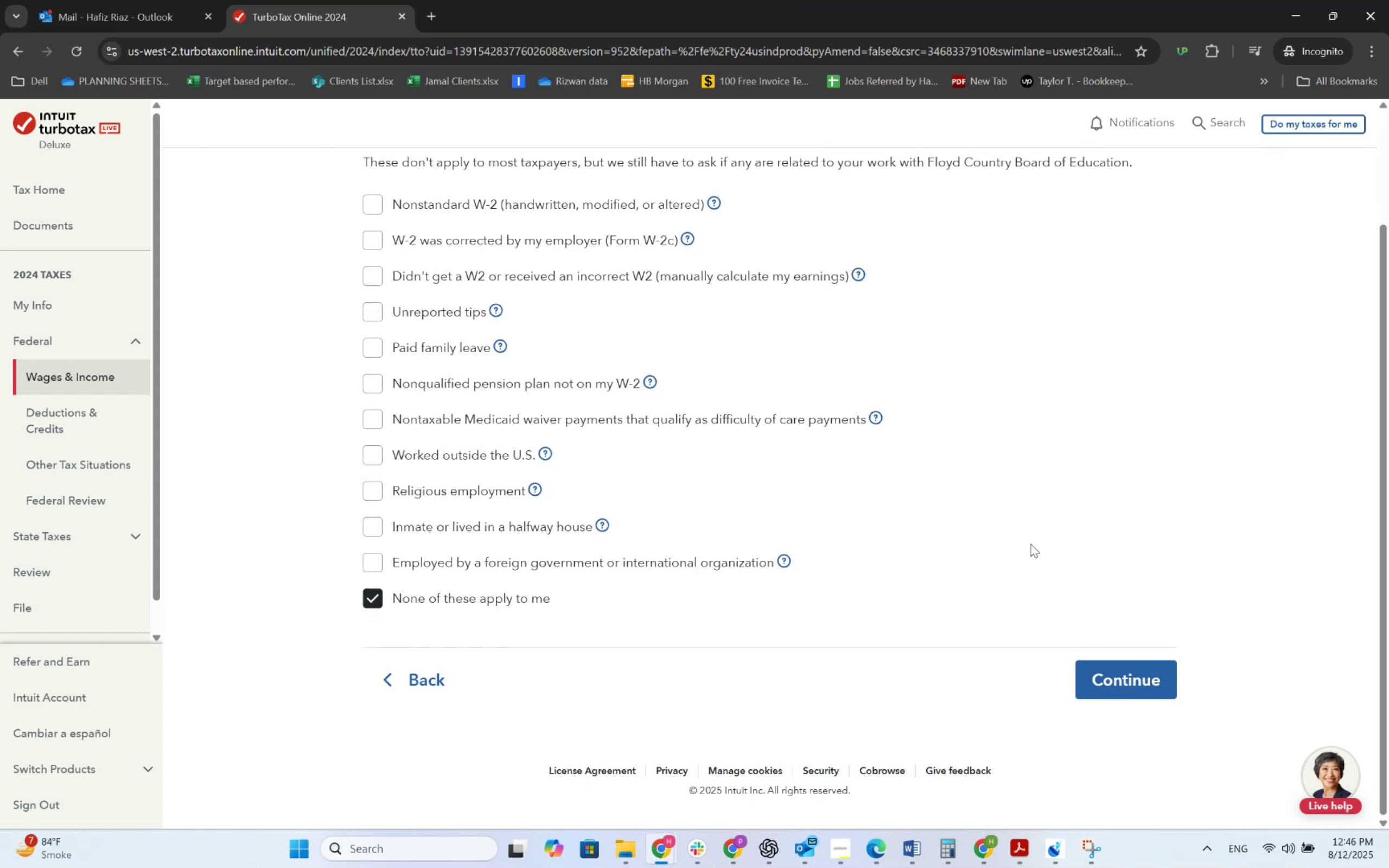 
wait(15.39)
 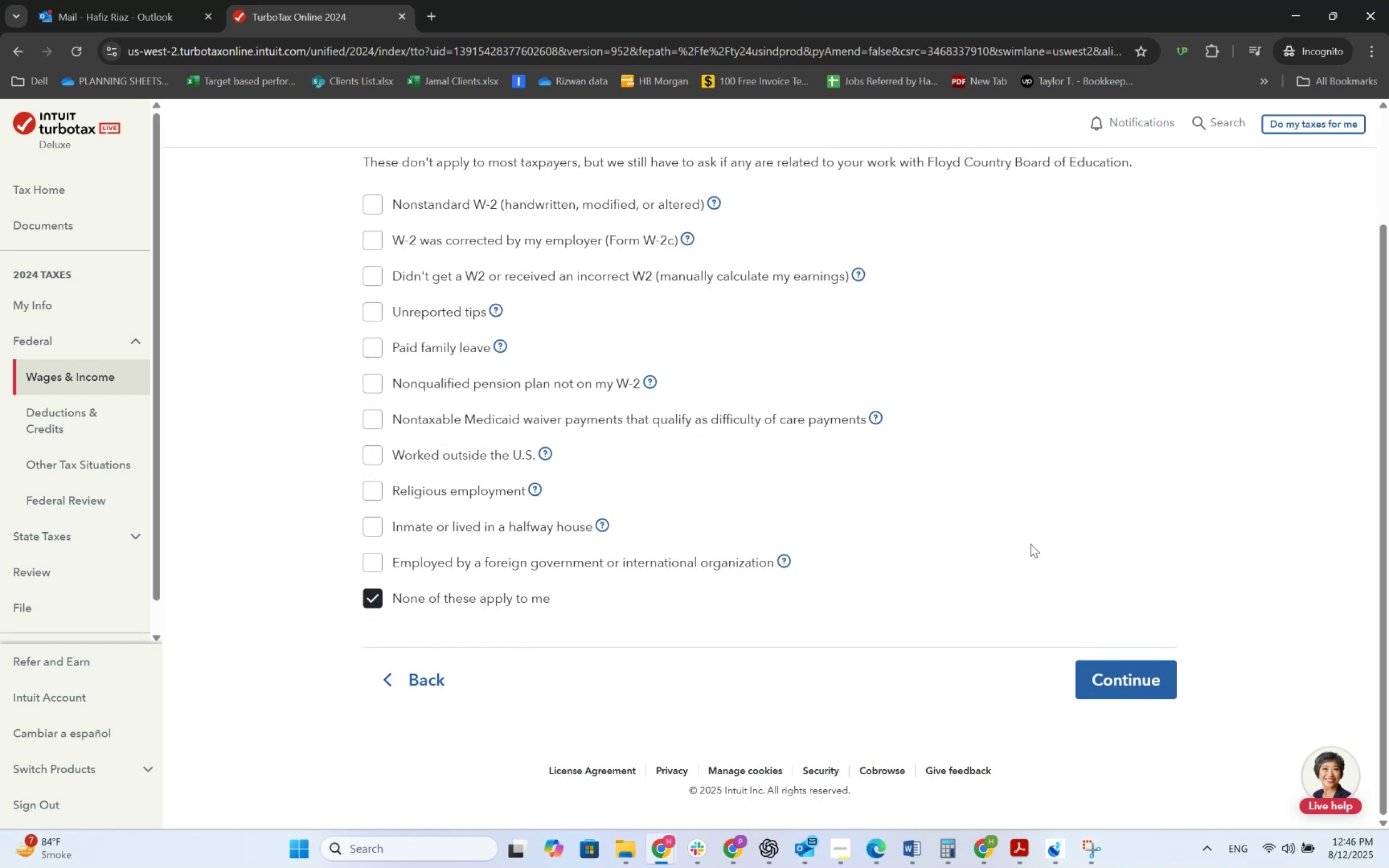 
left_click_drag(start_coordinate=[1113, 662], to_coordinate=[1113, 665])
 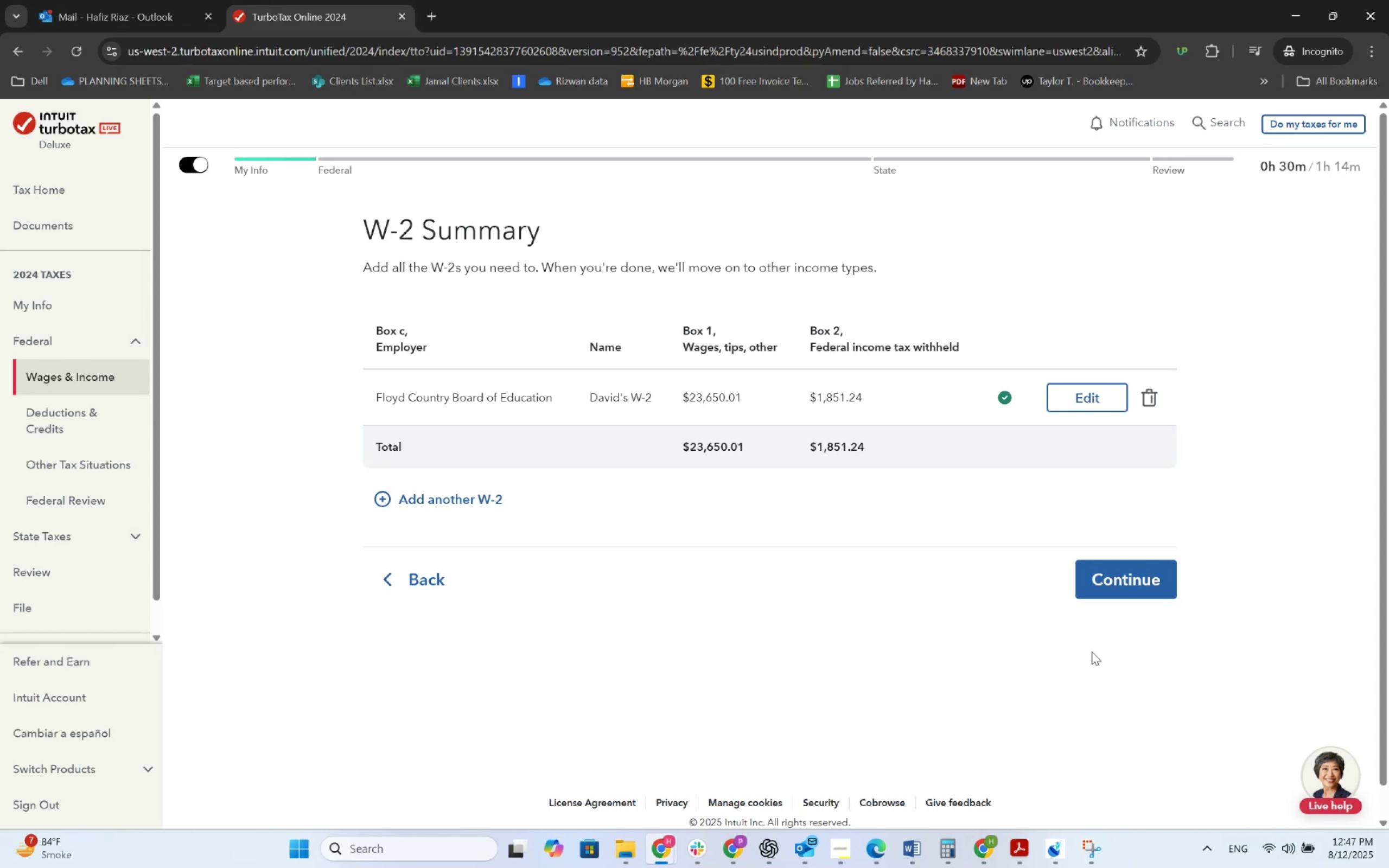 
wait(35.75)
 